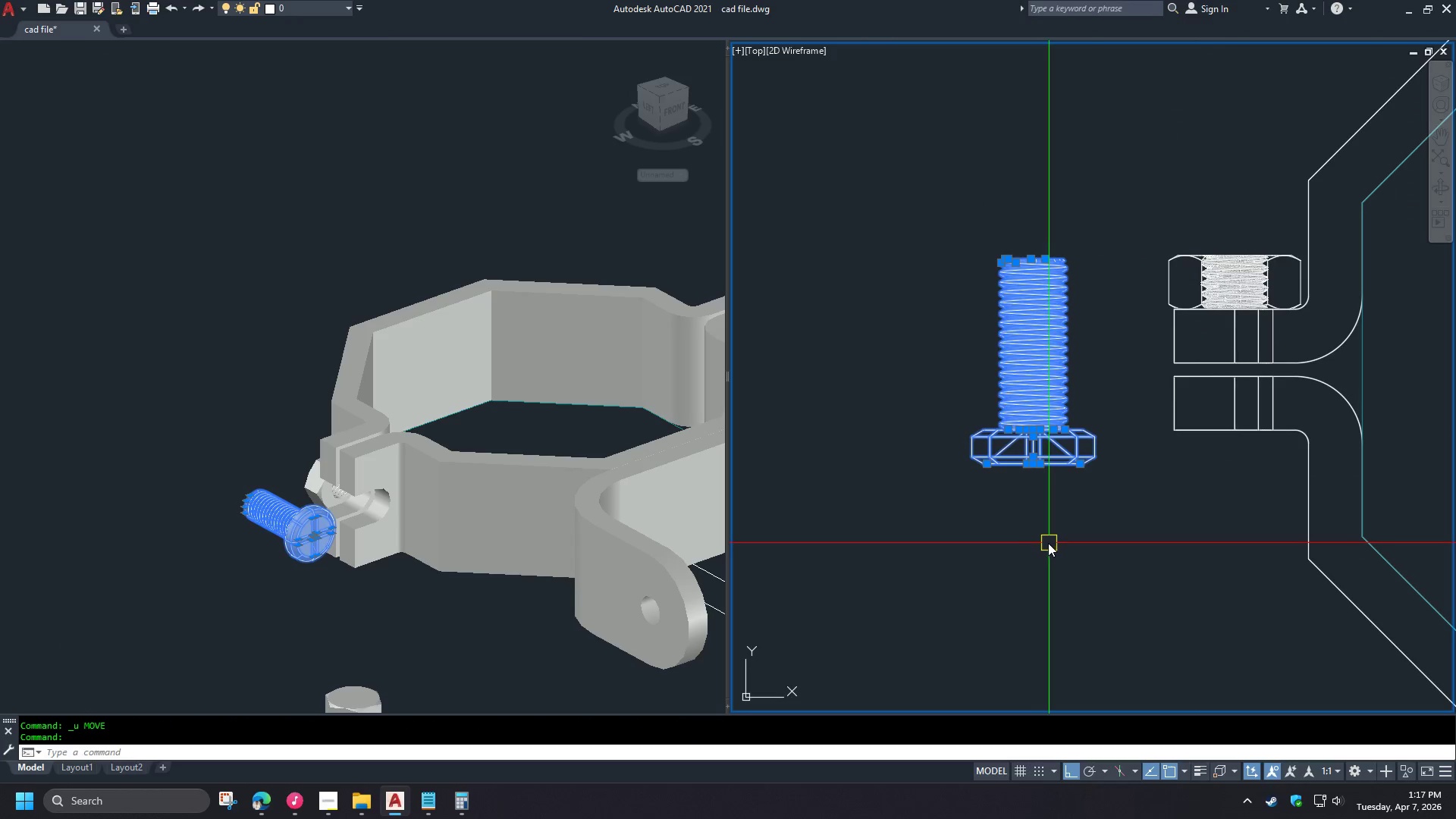 
key(M)
 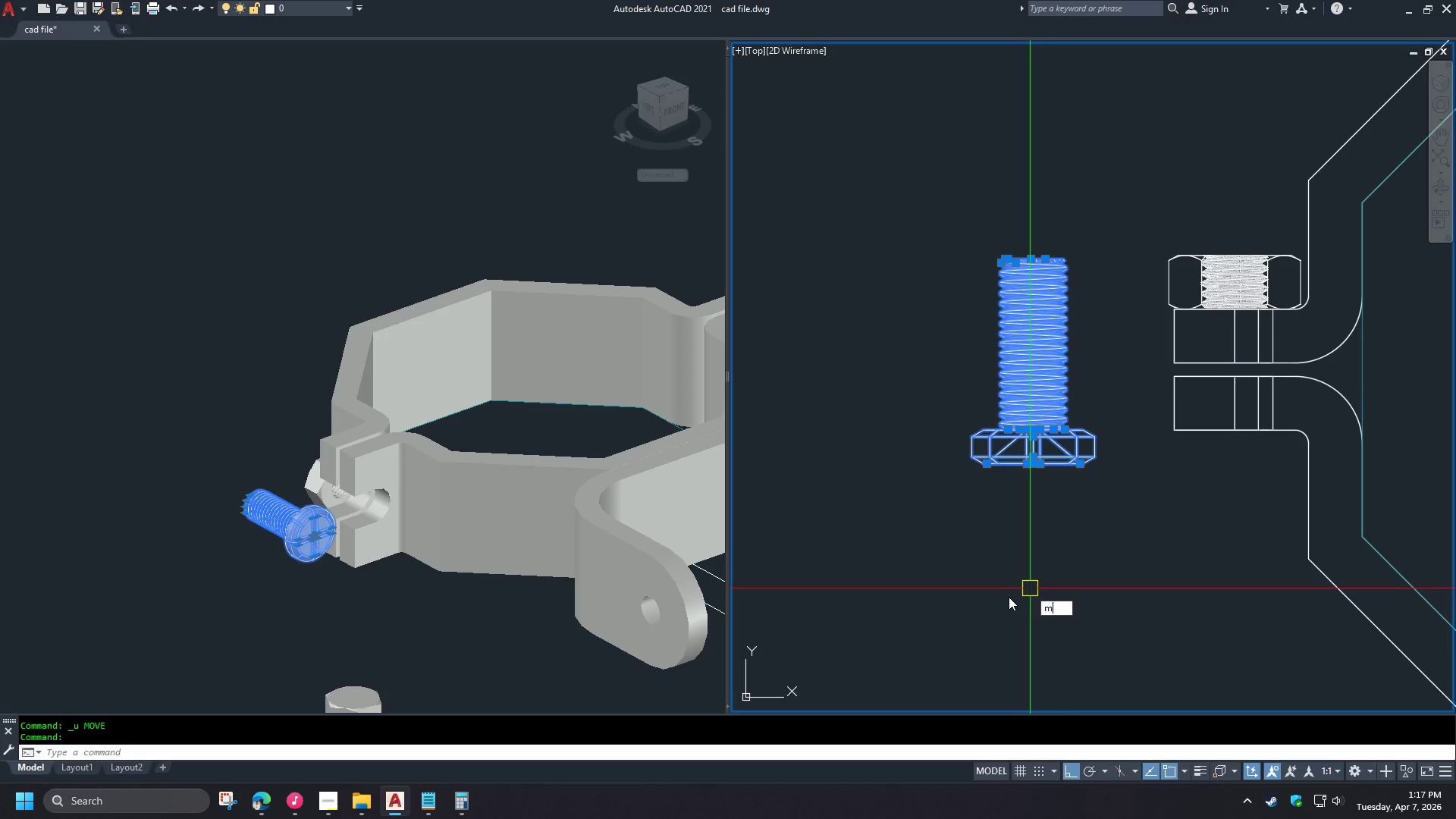 
key(Space)
 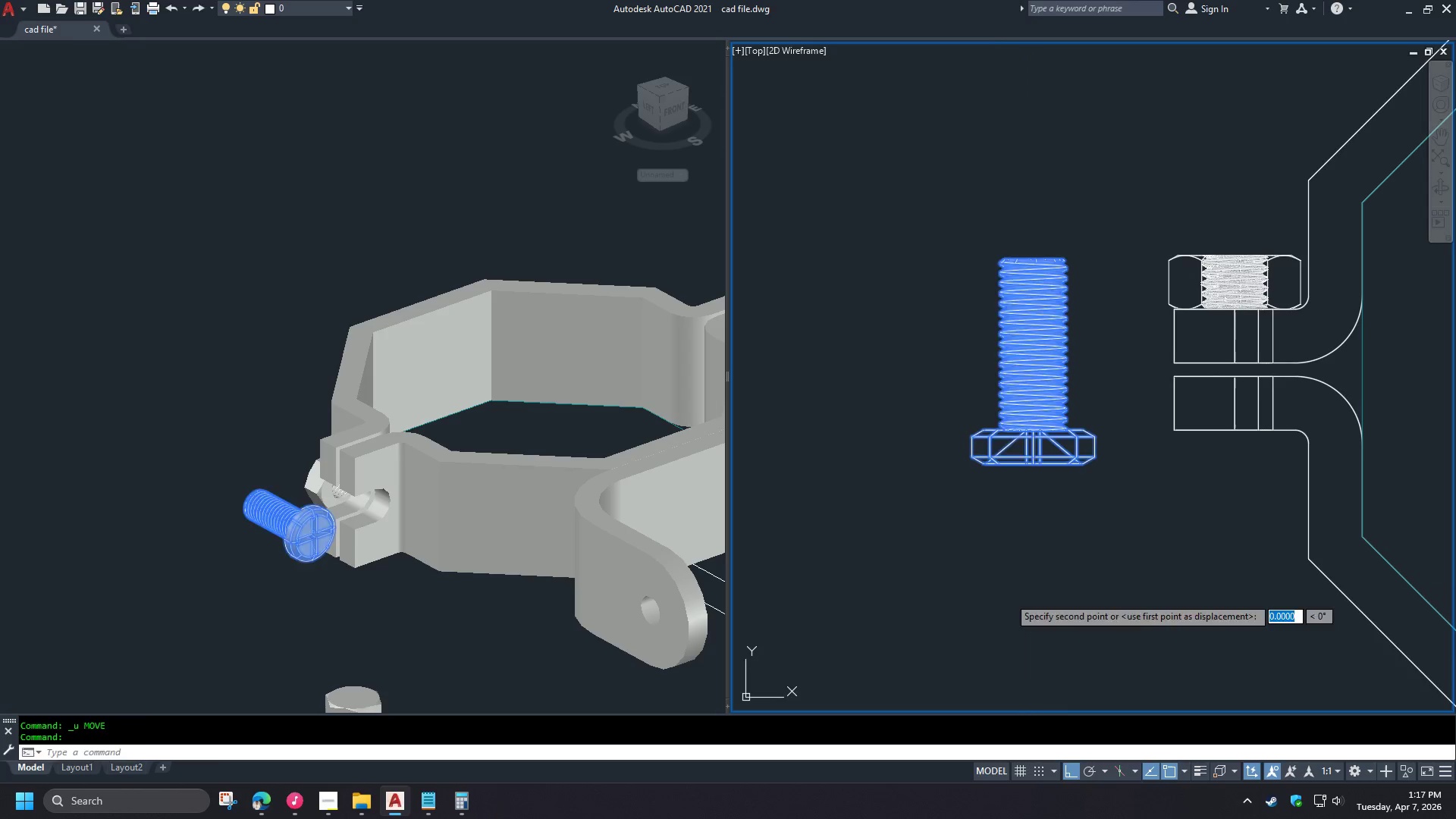 
left_click_drag(start_coordinate=[1009, 597], to_coordinate=[1022, 597])
 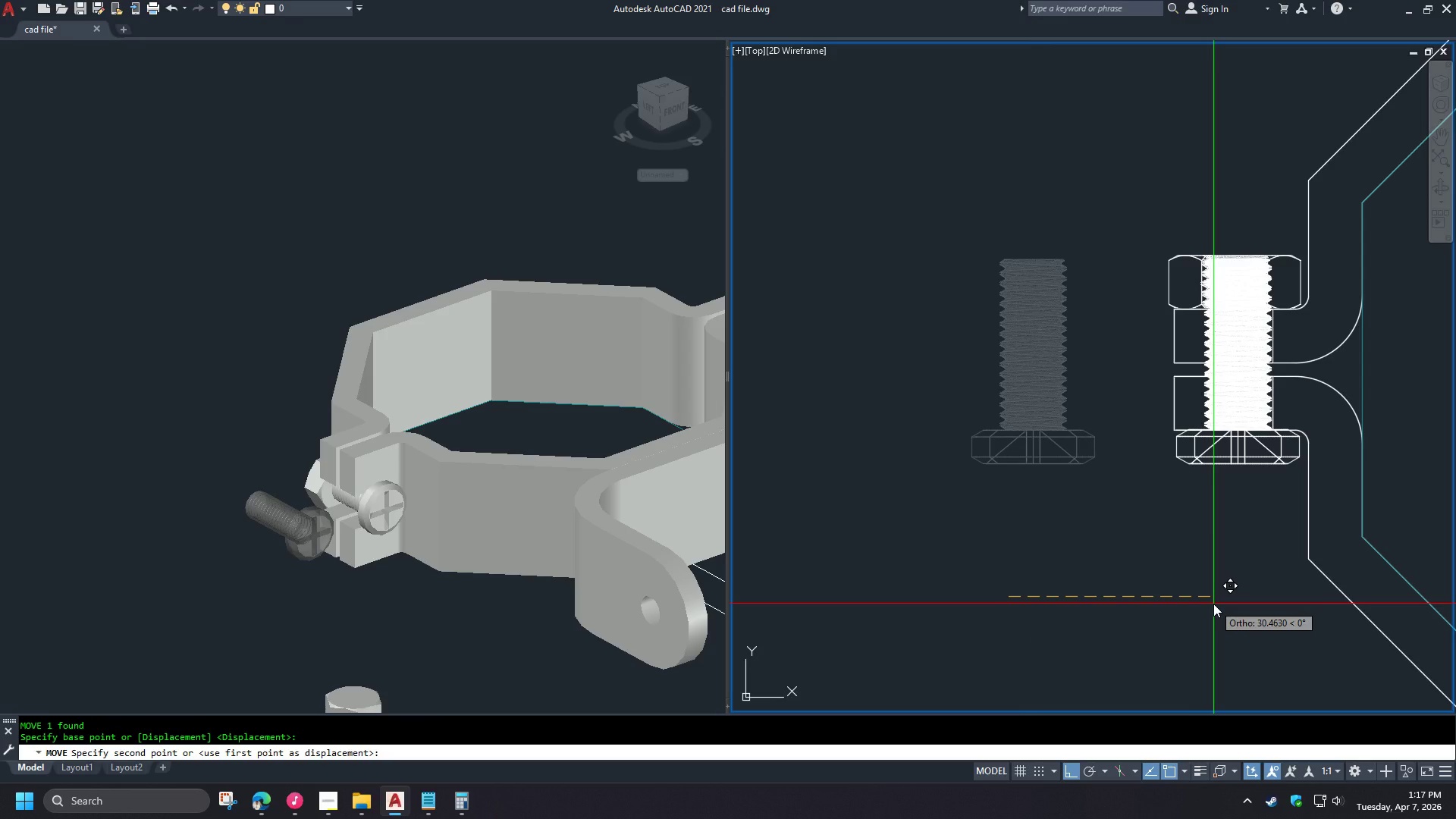 
key(Numpad3)
 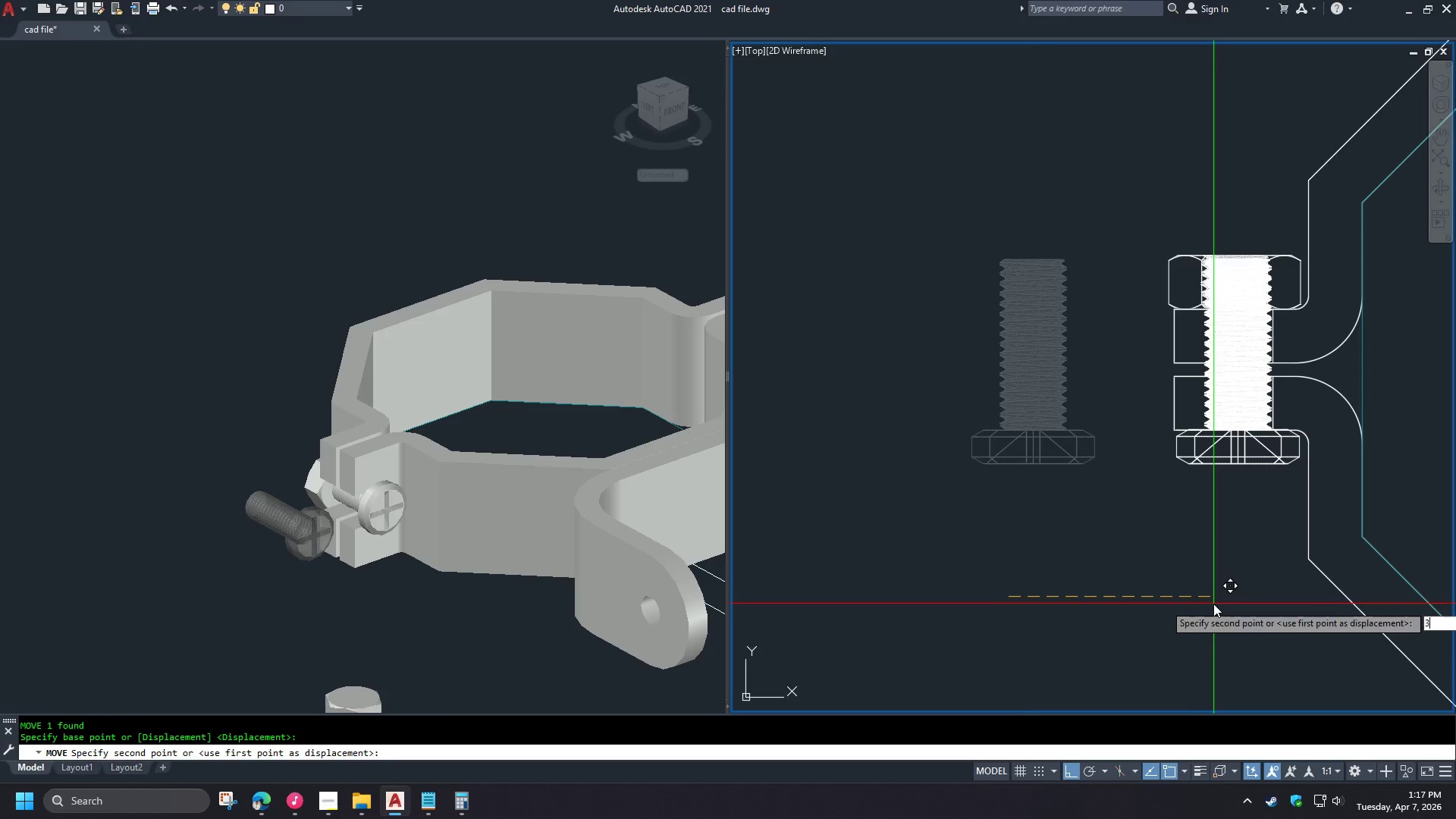 
key(Numpad0)
 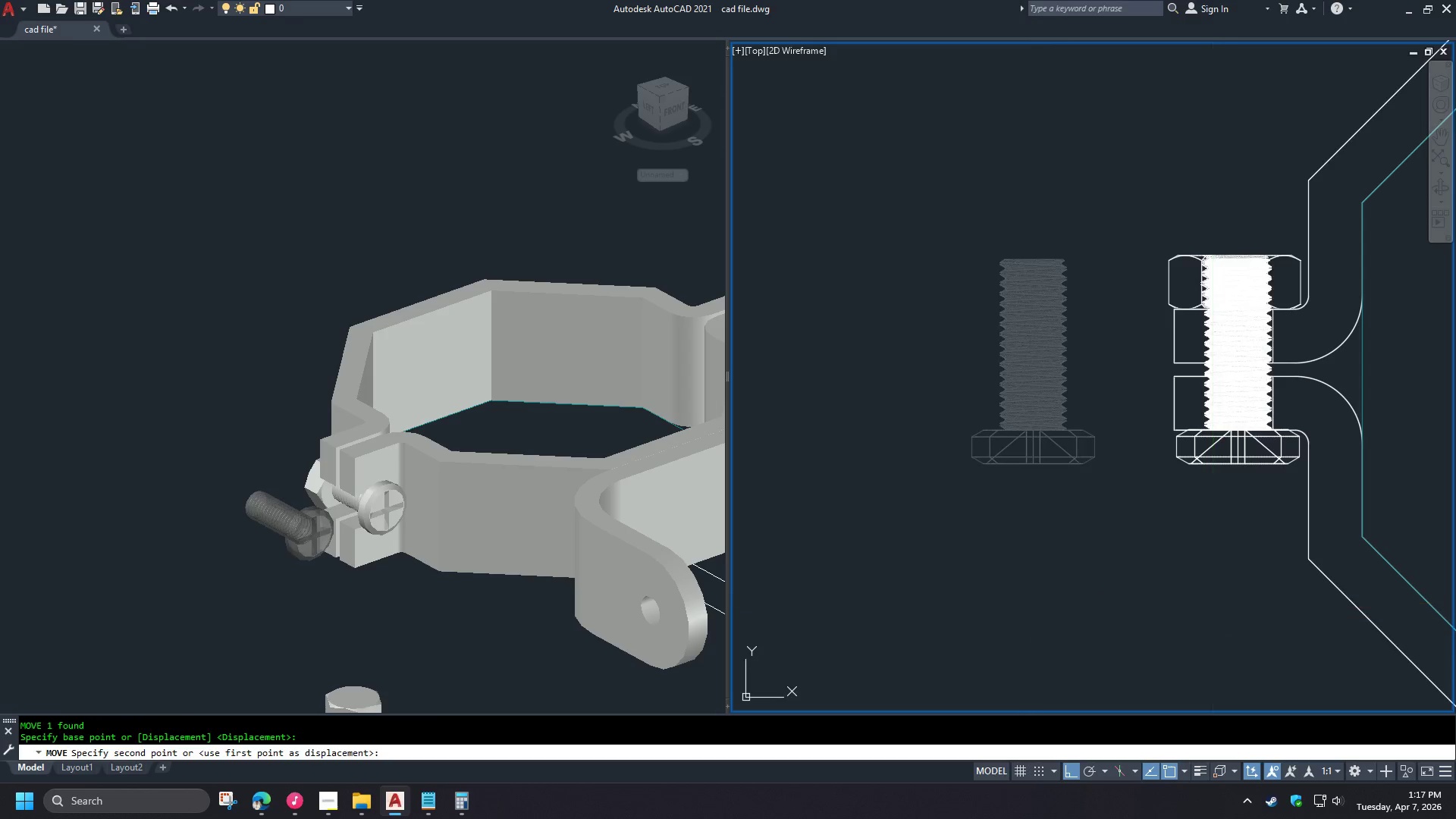 
key(Space)
 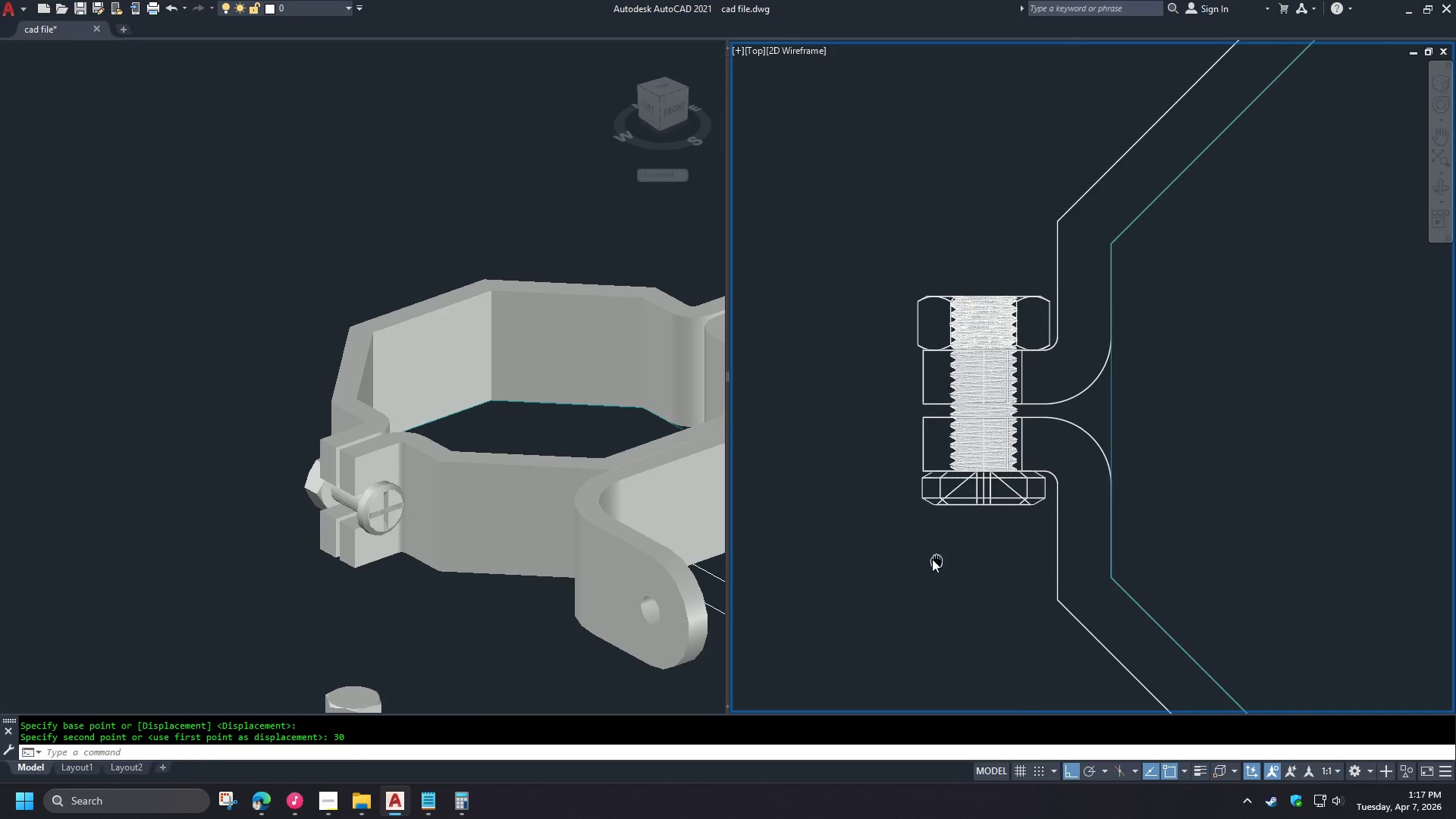 
scroll: coordinate [923, 562], scroll_direction: down, amount: 2.0
 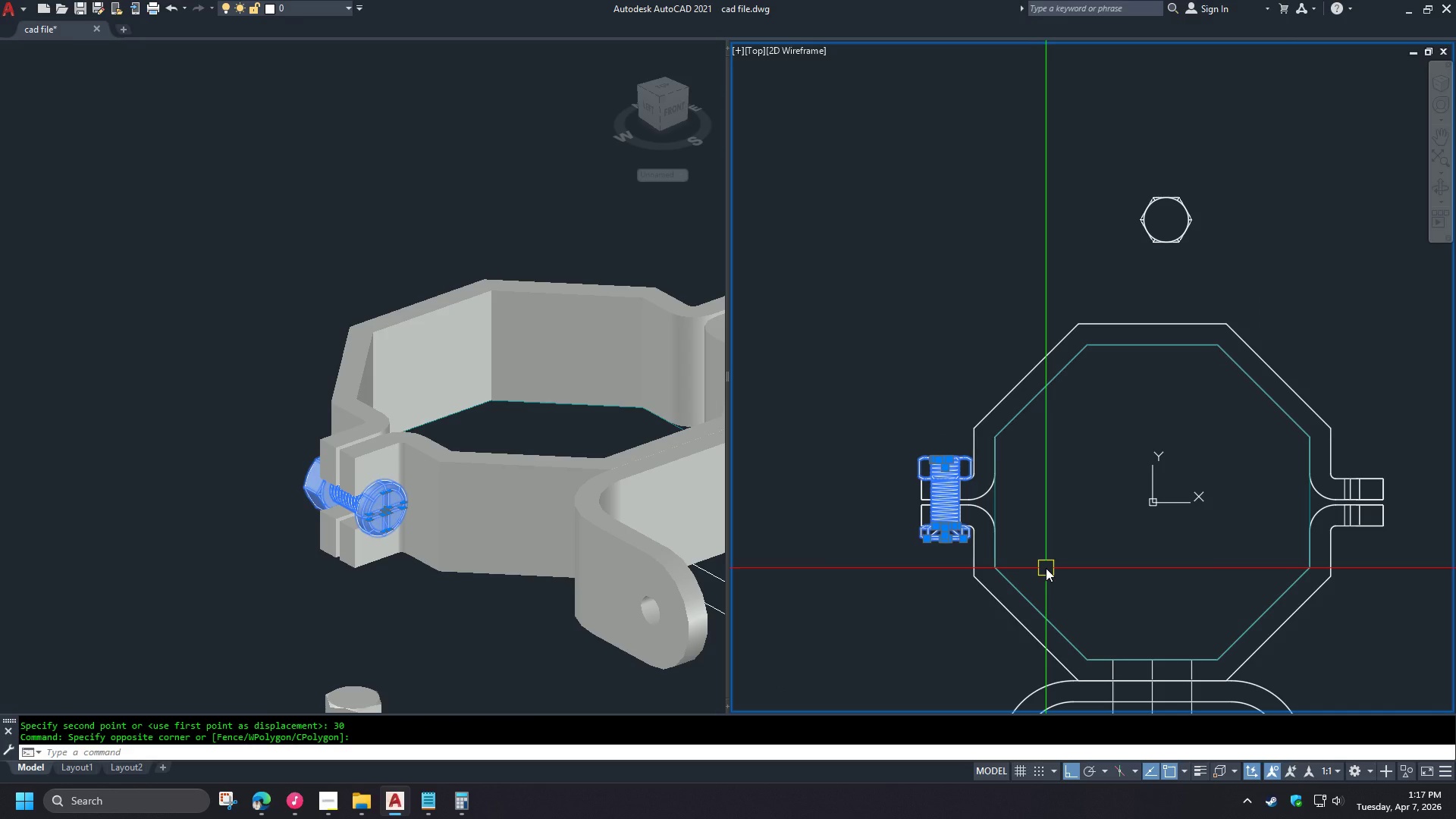 
key(M)
 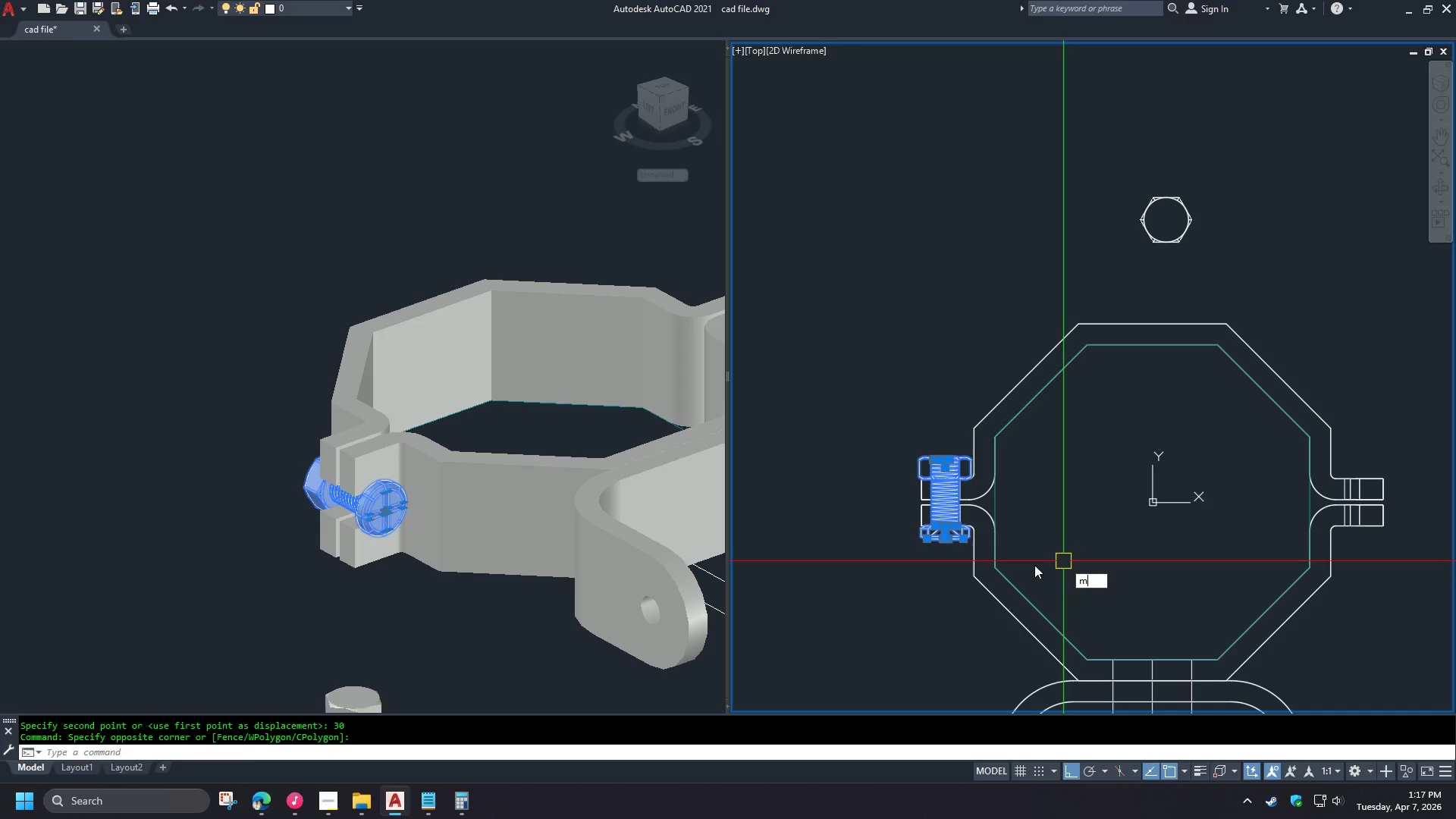 
key(Space)
 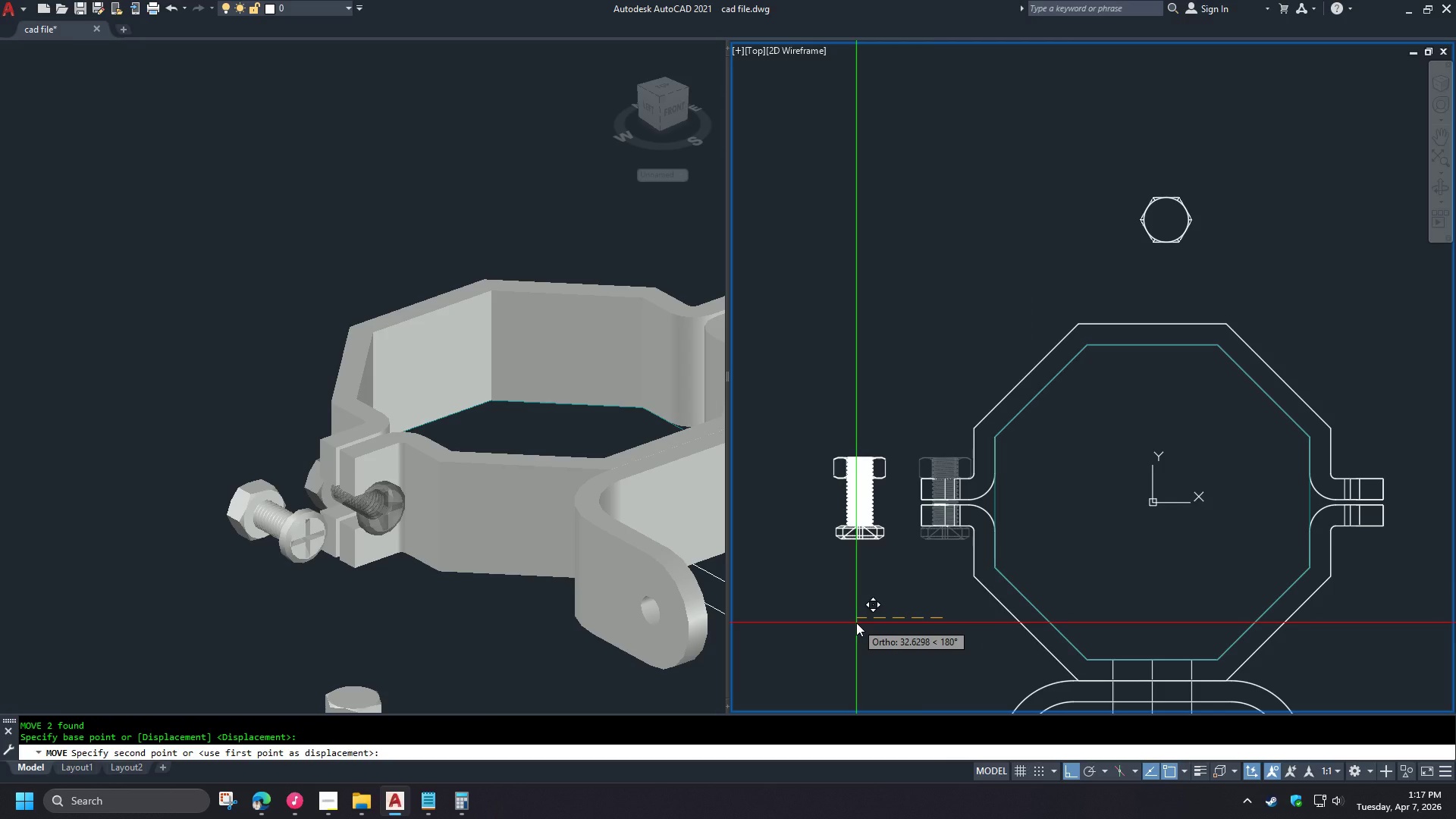 
type(30 rec )
 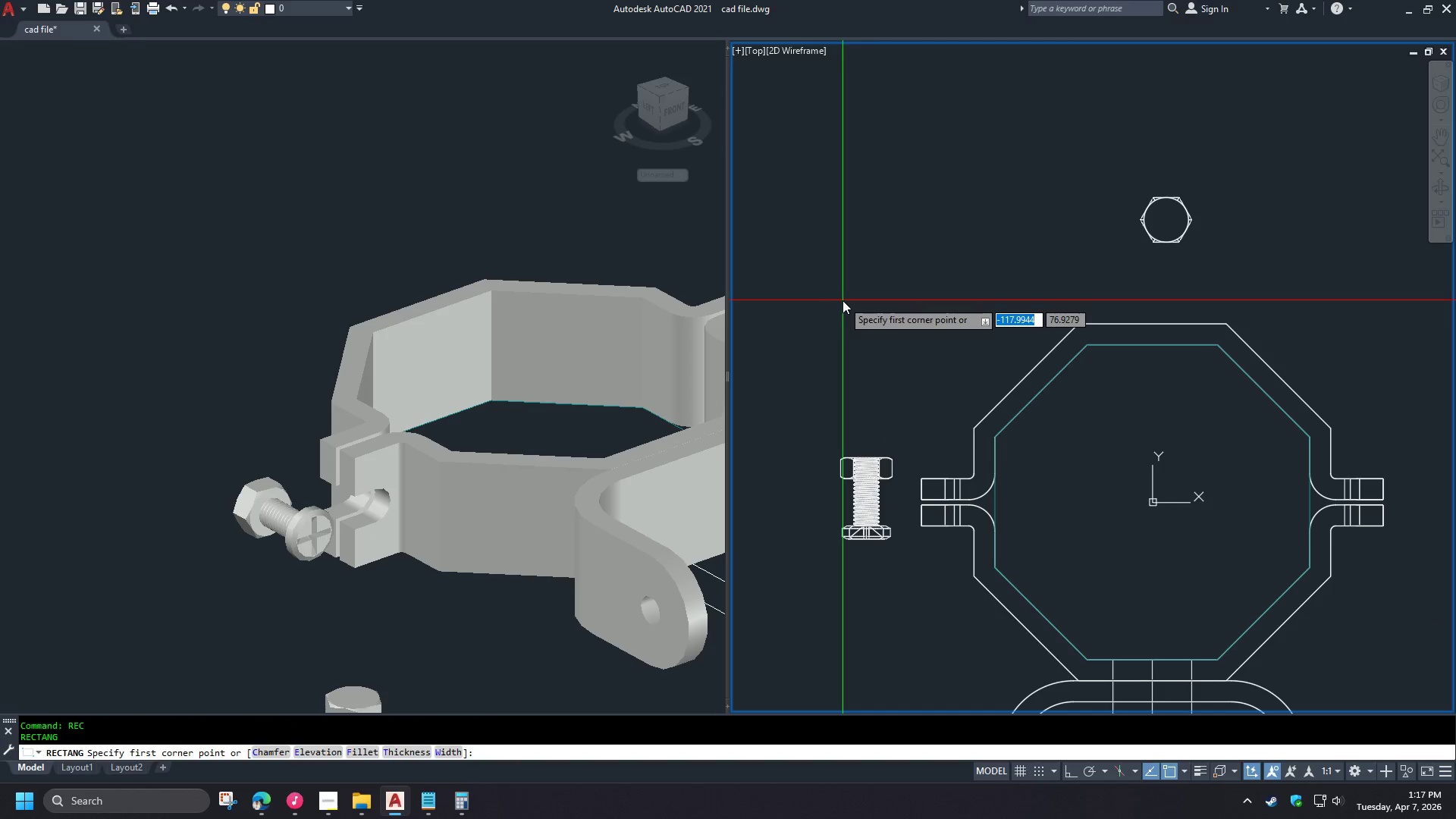 
left_click([843, 300])
 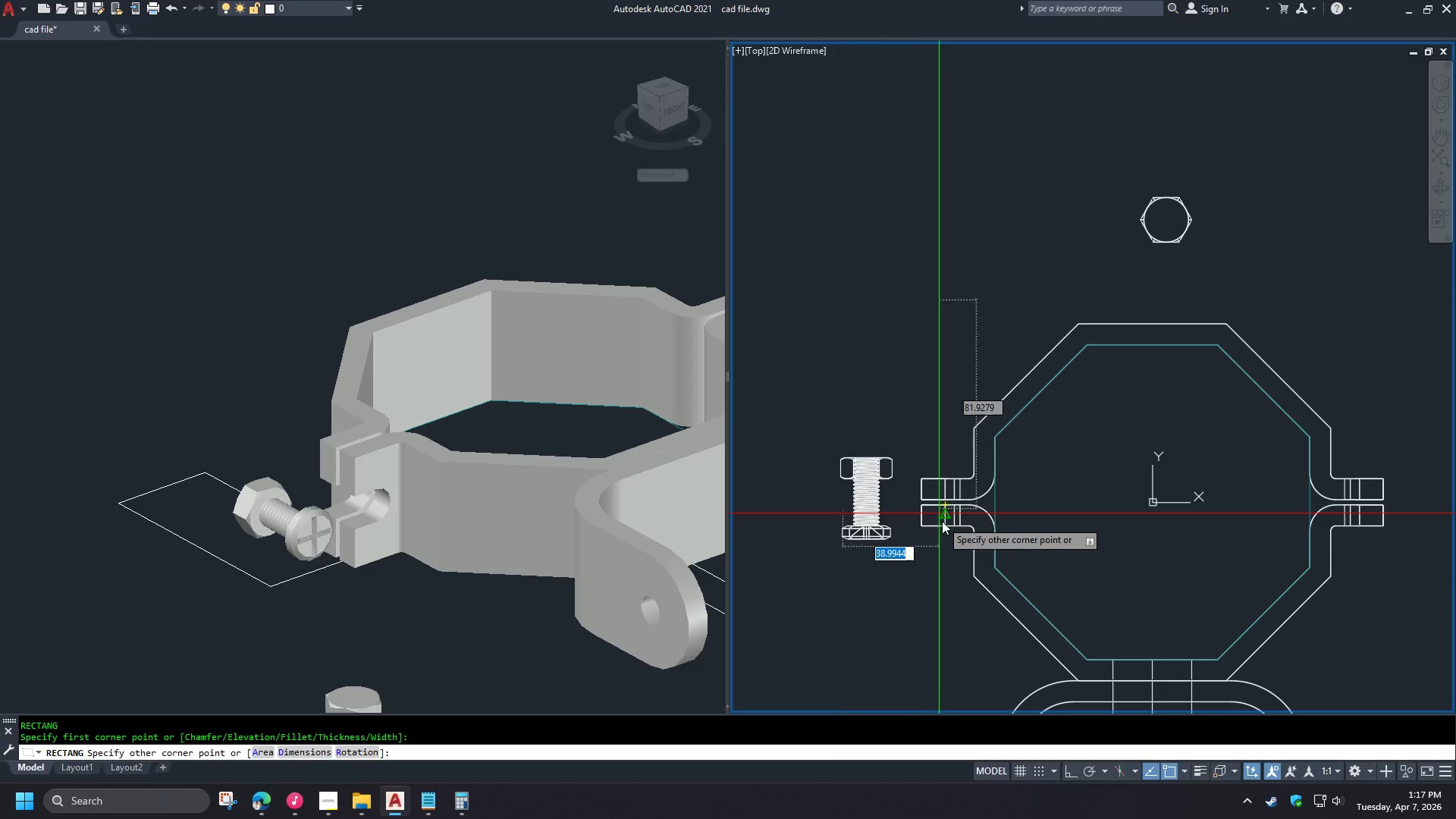 
type(cen )
 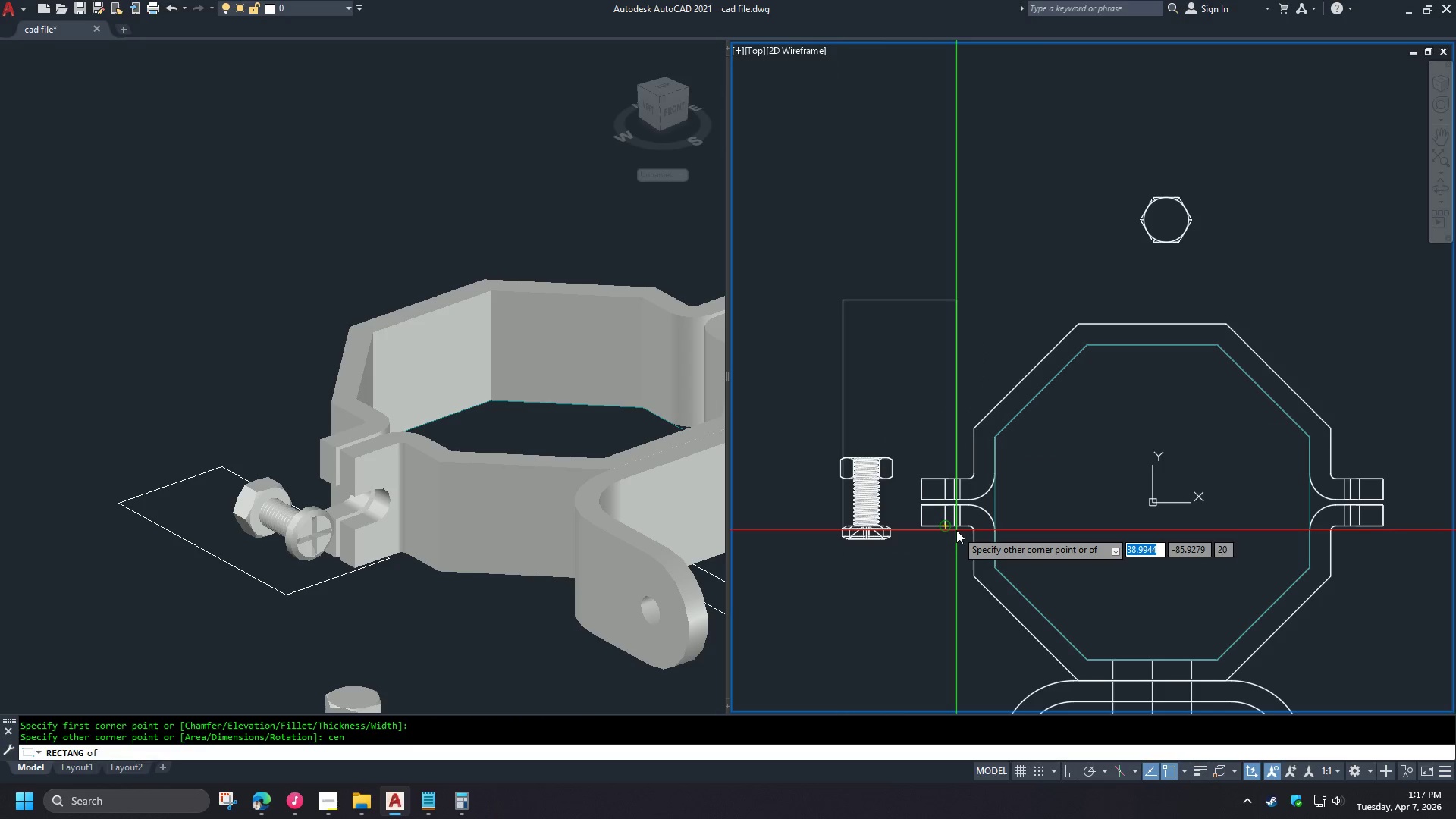 
left_click([956, 530])
 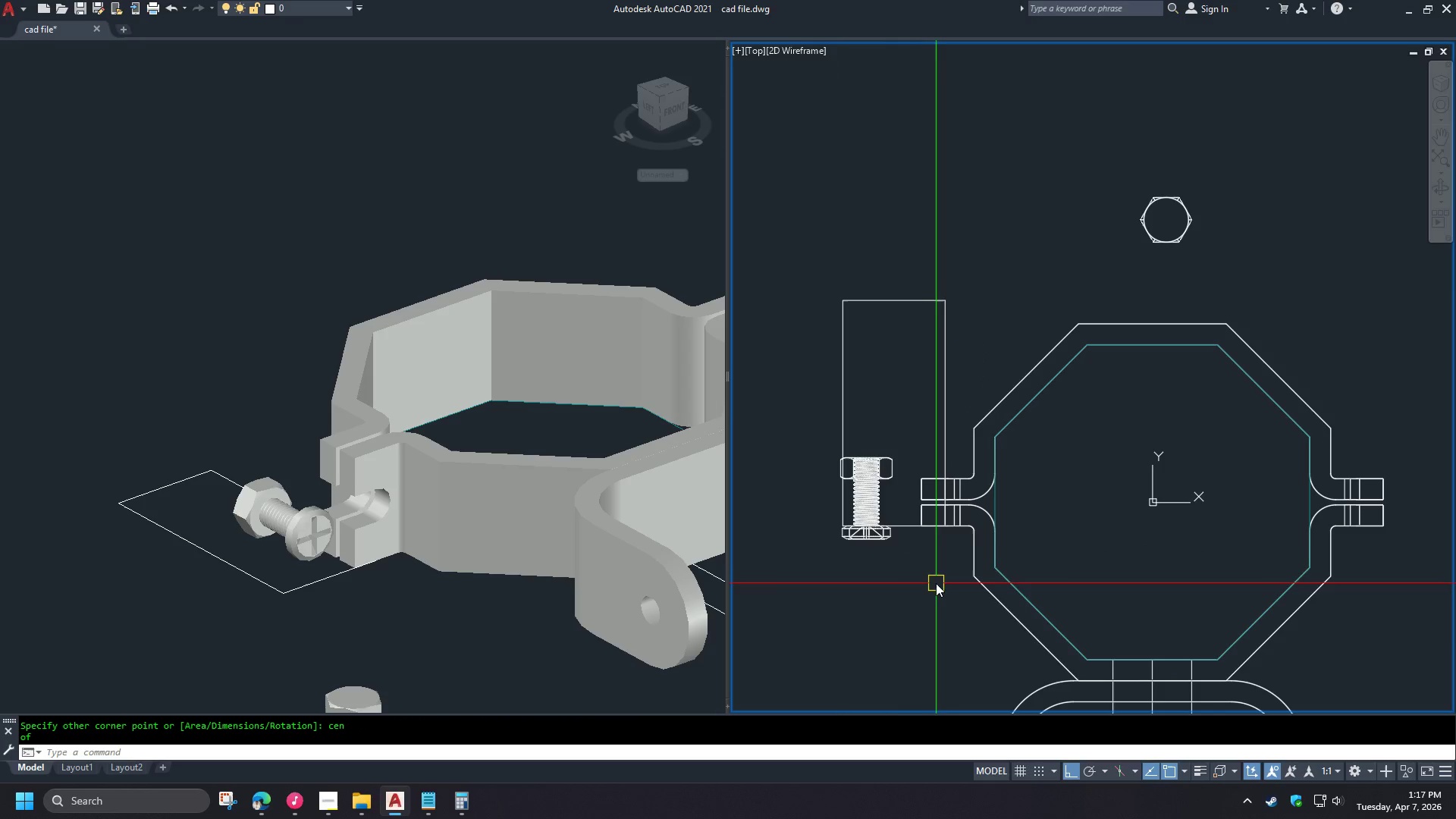 
key(Space)
 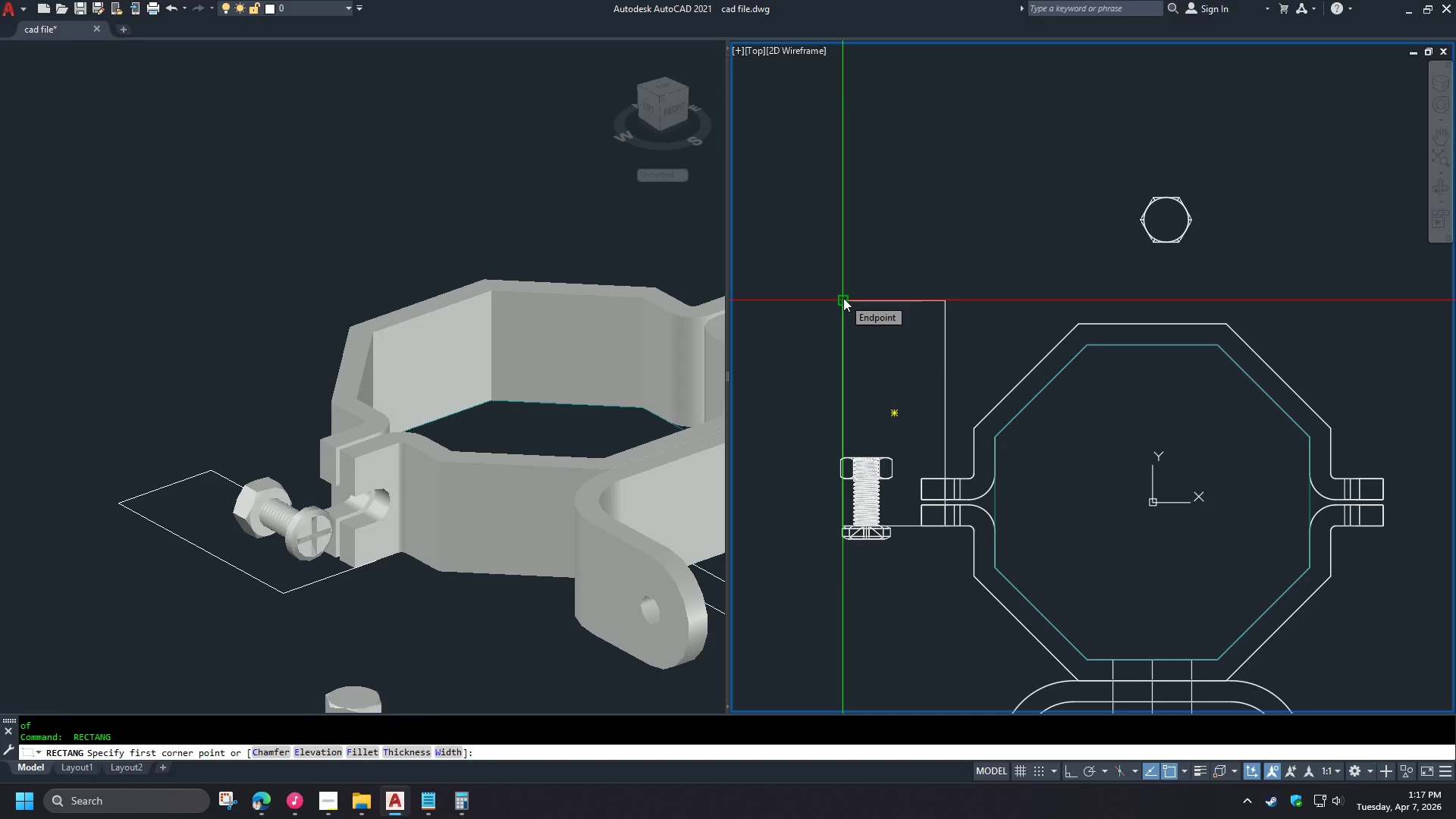 
wait(8.67)
 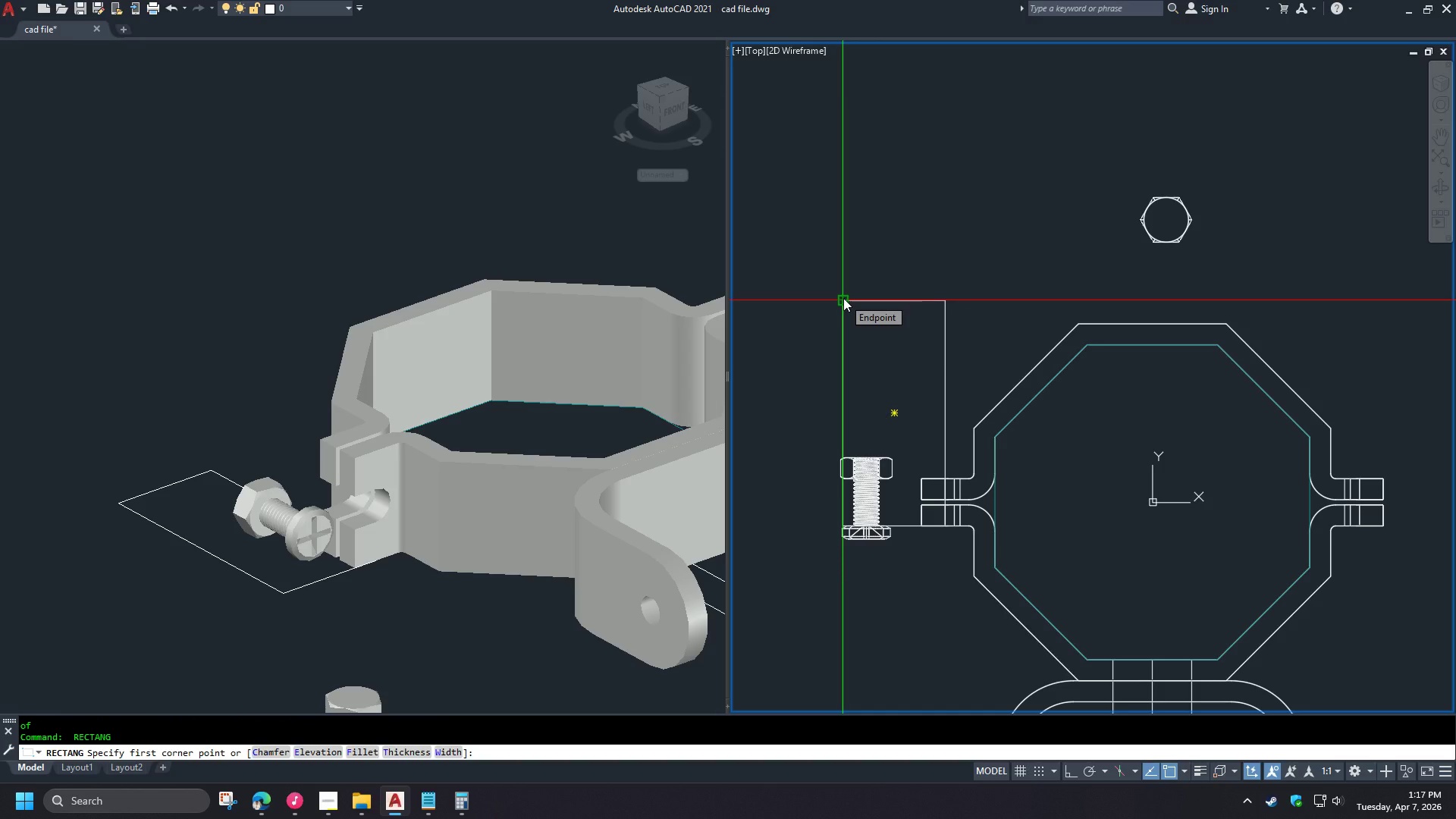 
left_click([947, 306])
 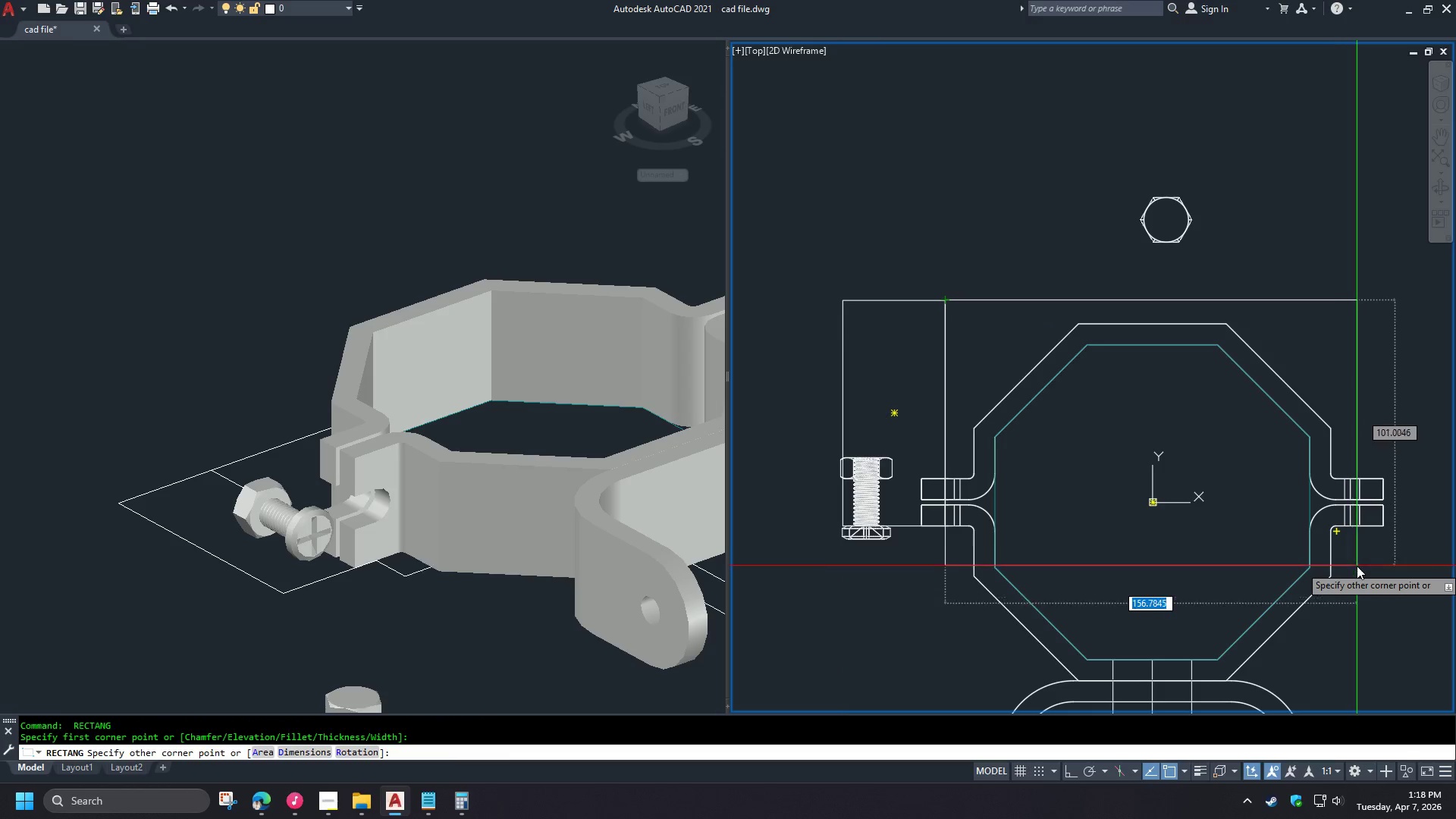 
key(C)
 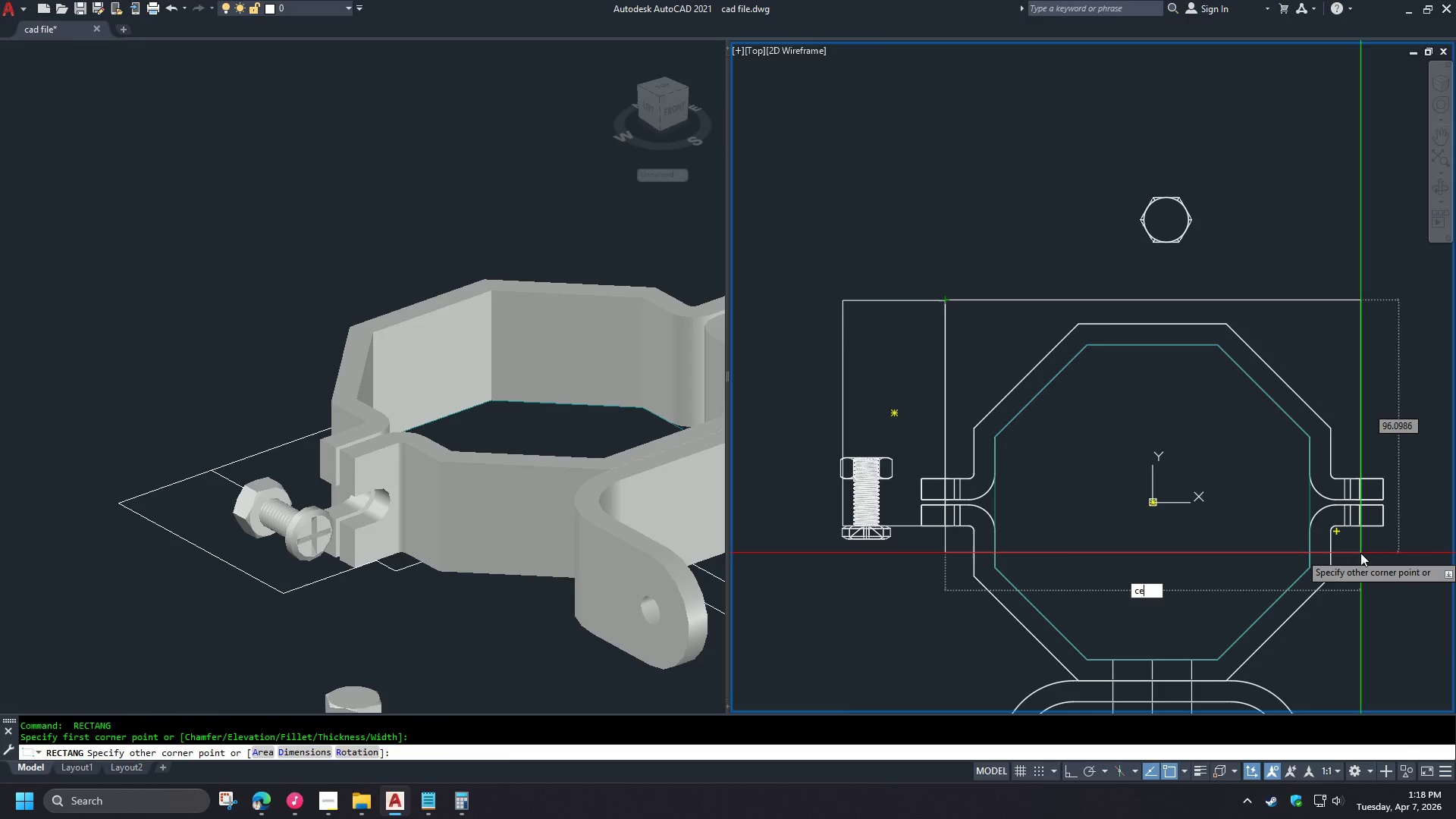 
type(en )
 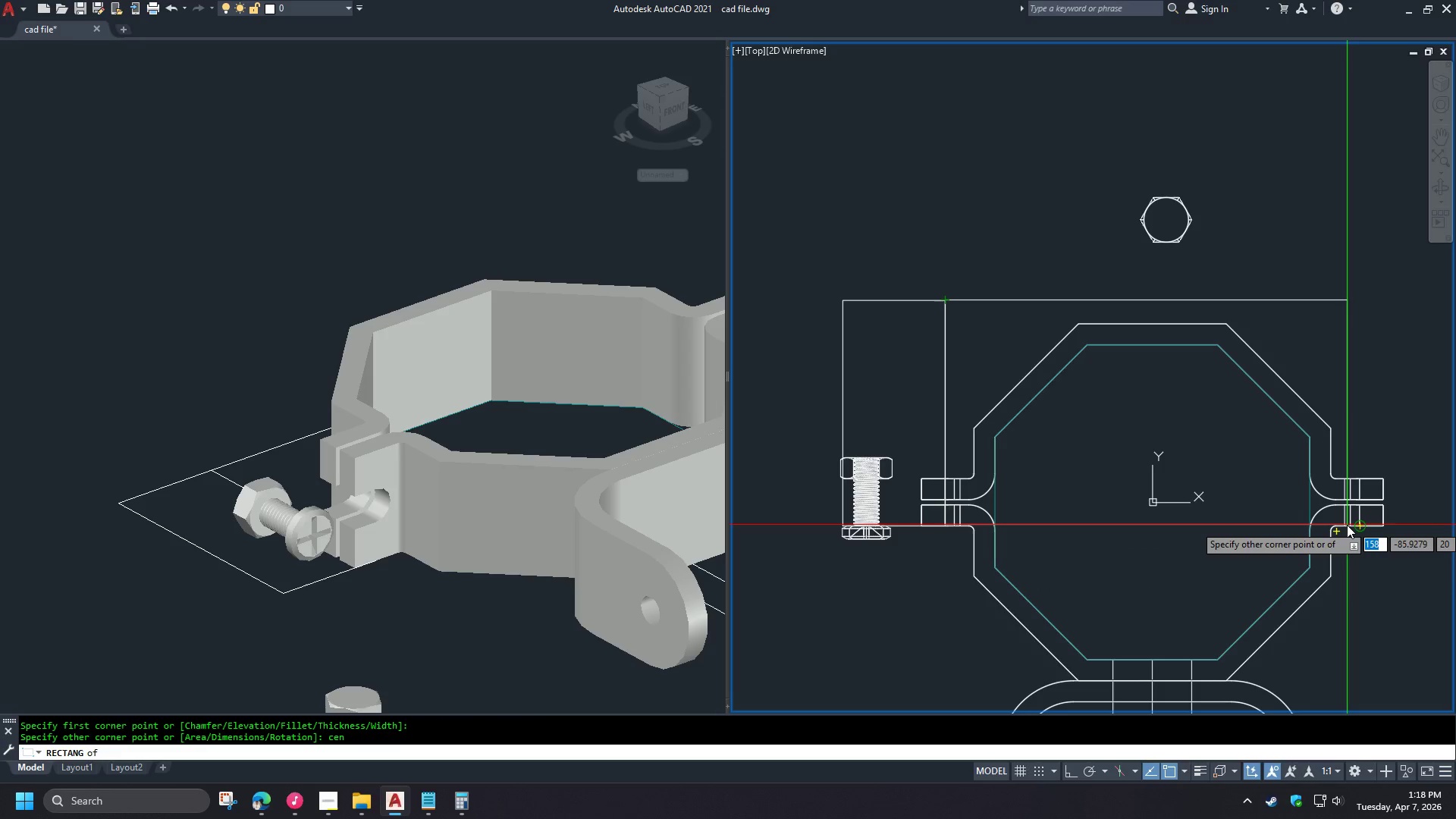 
left_click([1347, 525])
 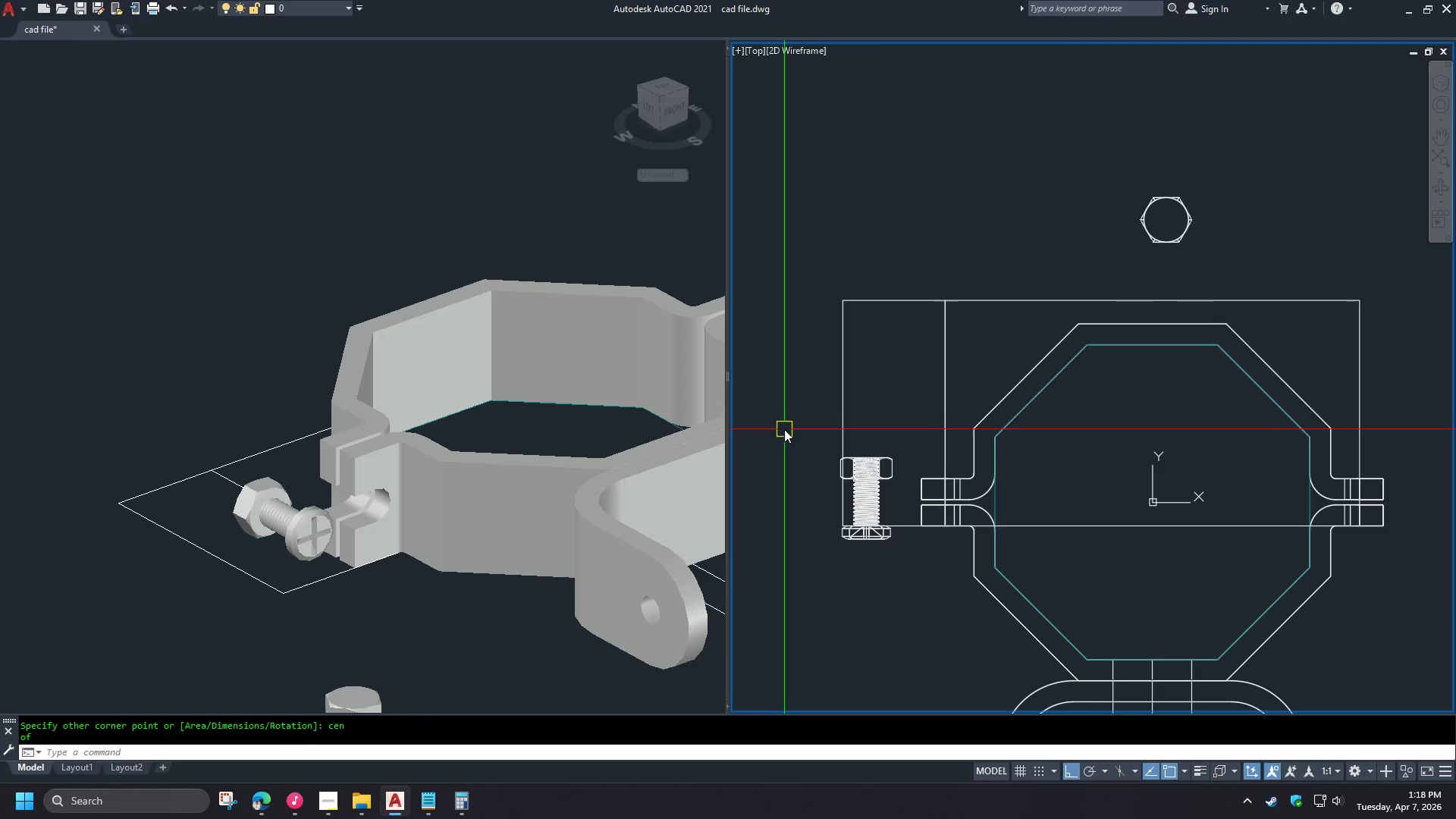 
left_click_drag(start_coordinate=[792, 431], to_coordinate=[819, 446])
 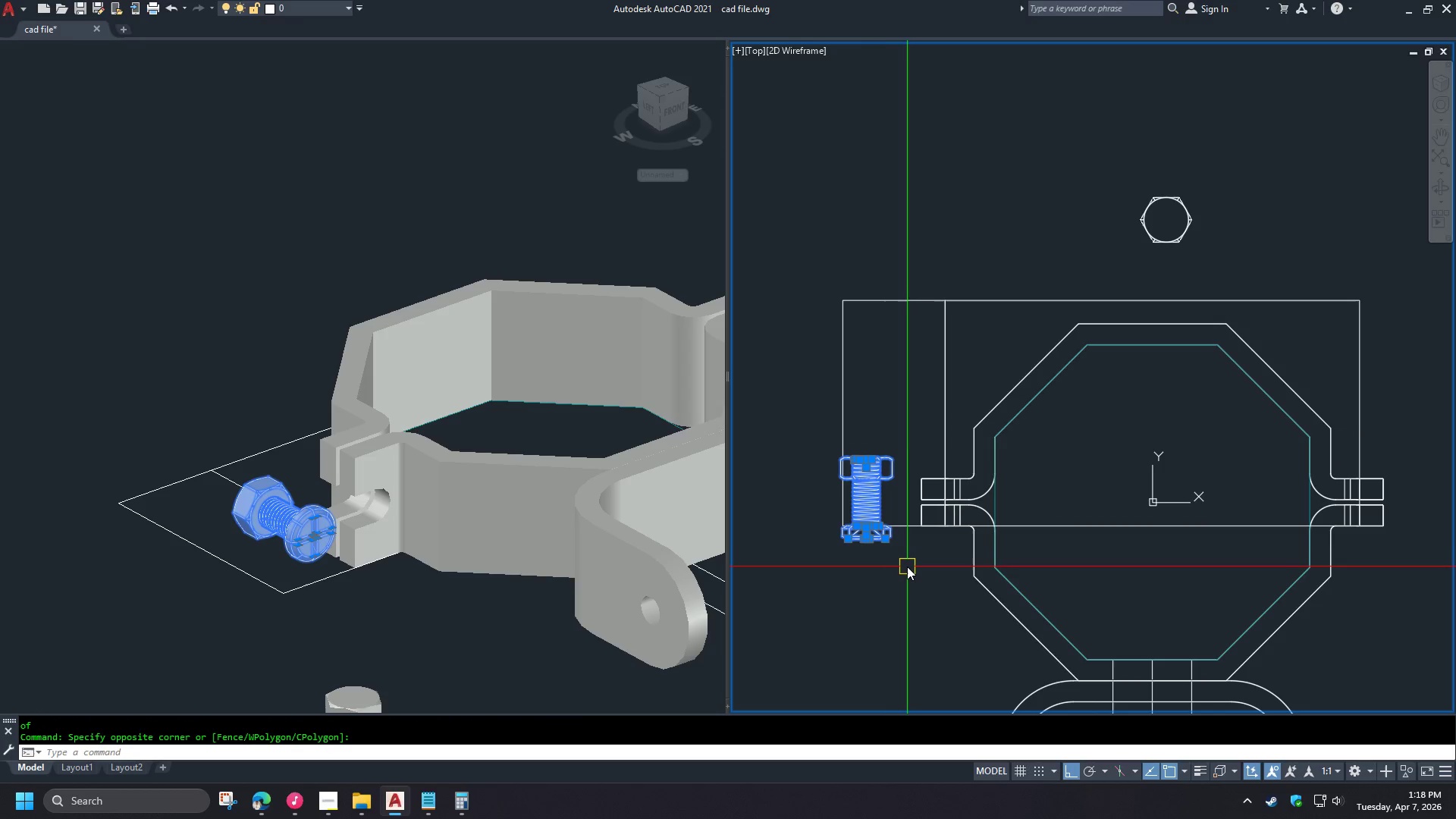 
key(M)
 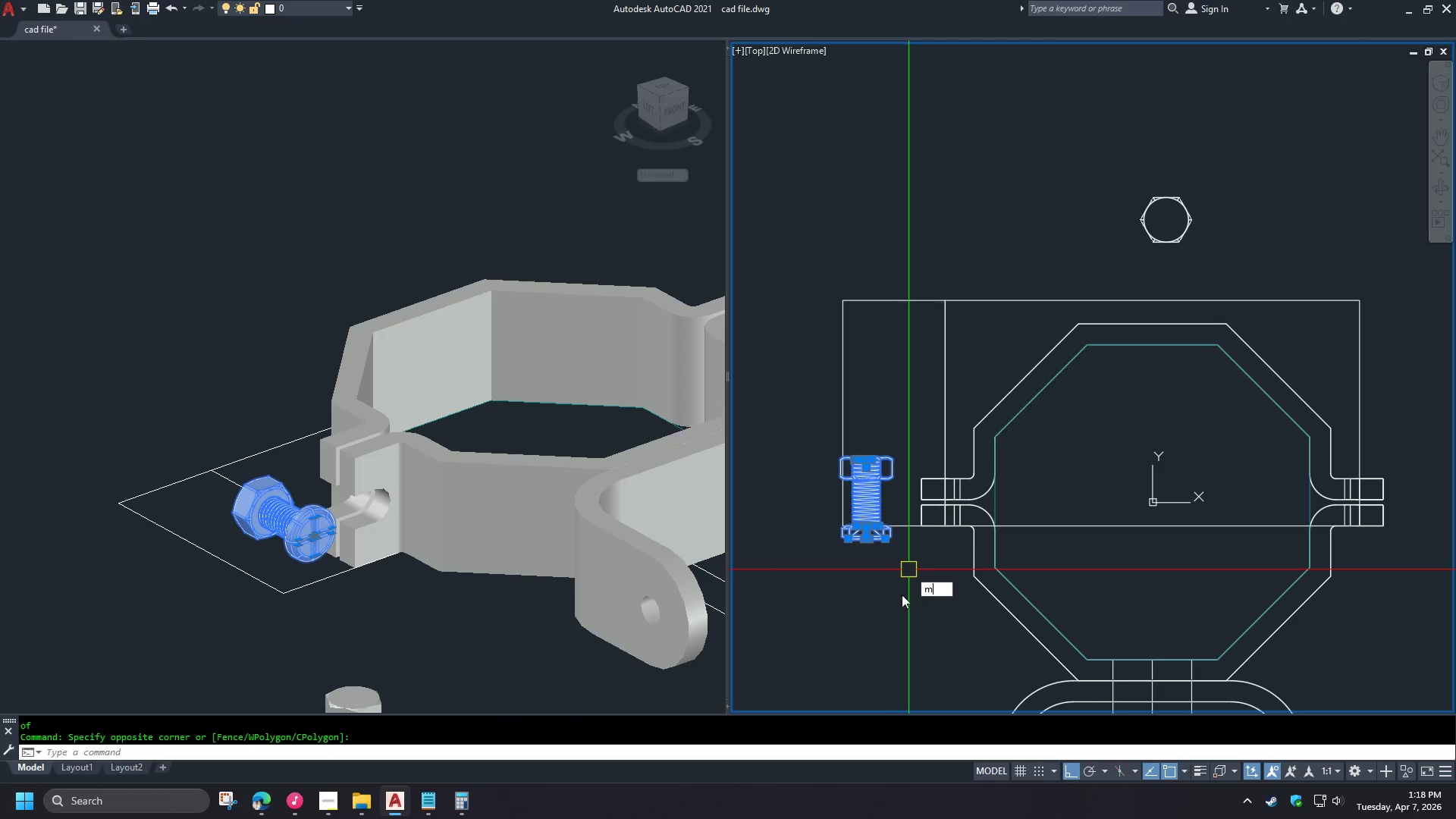 
key(Space)
 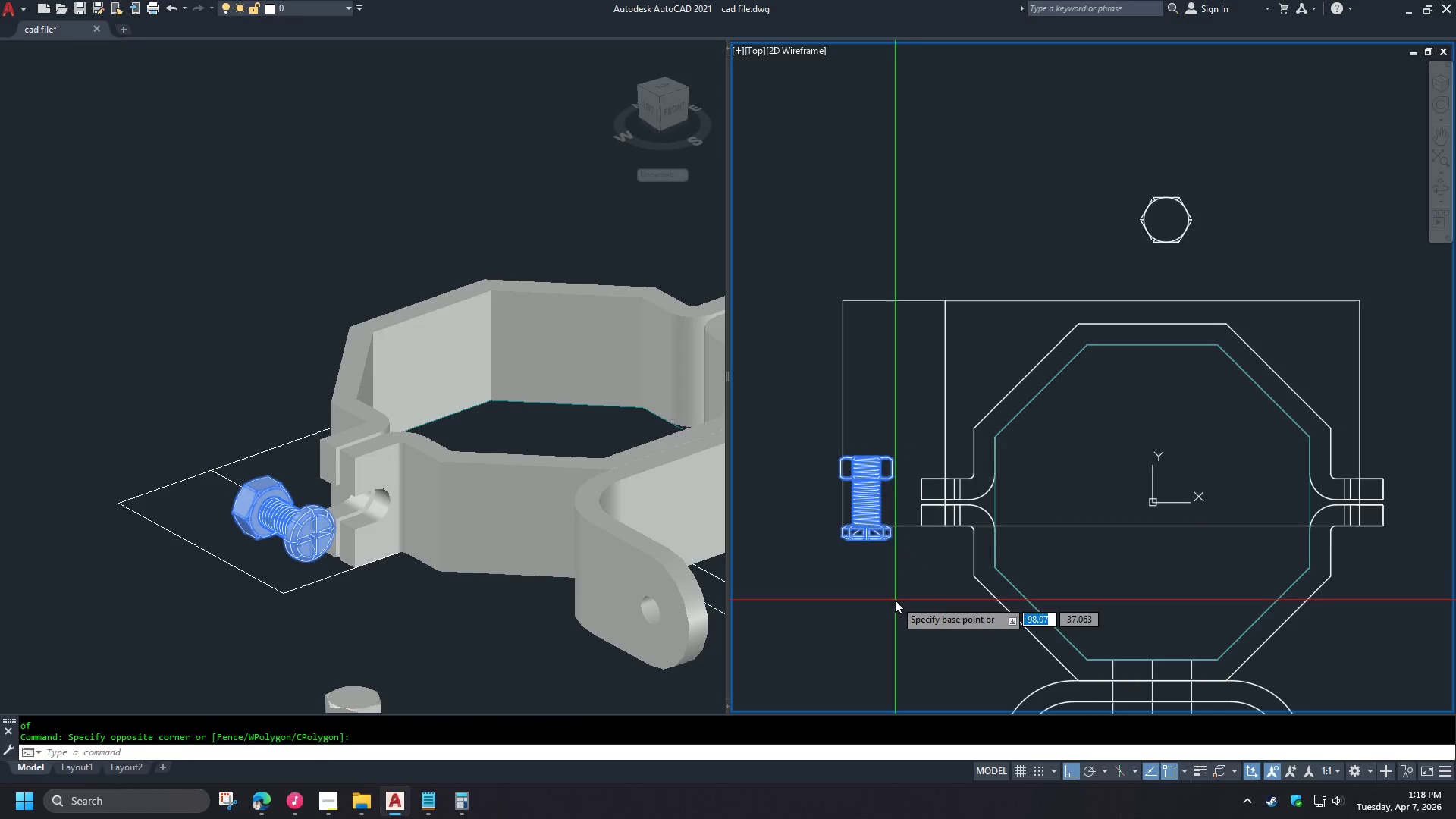 
left_click_drag(start_coordinate=[895, 600], to_coordinate=[899, 601])
 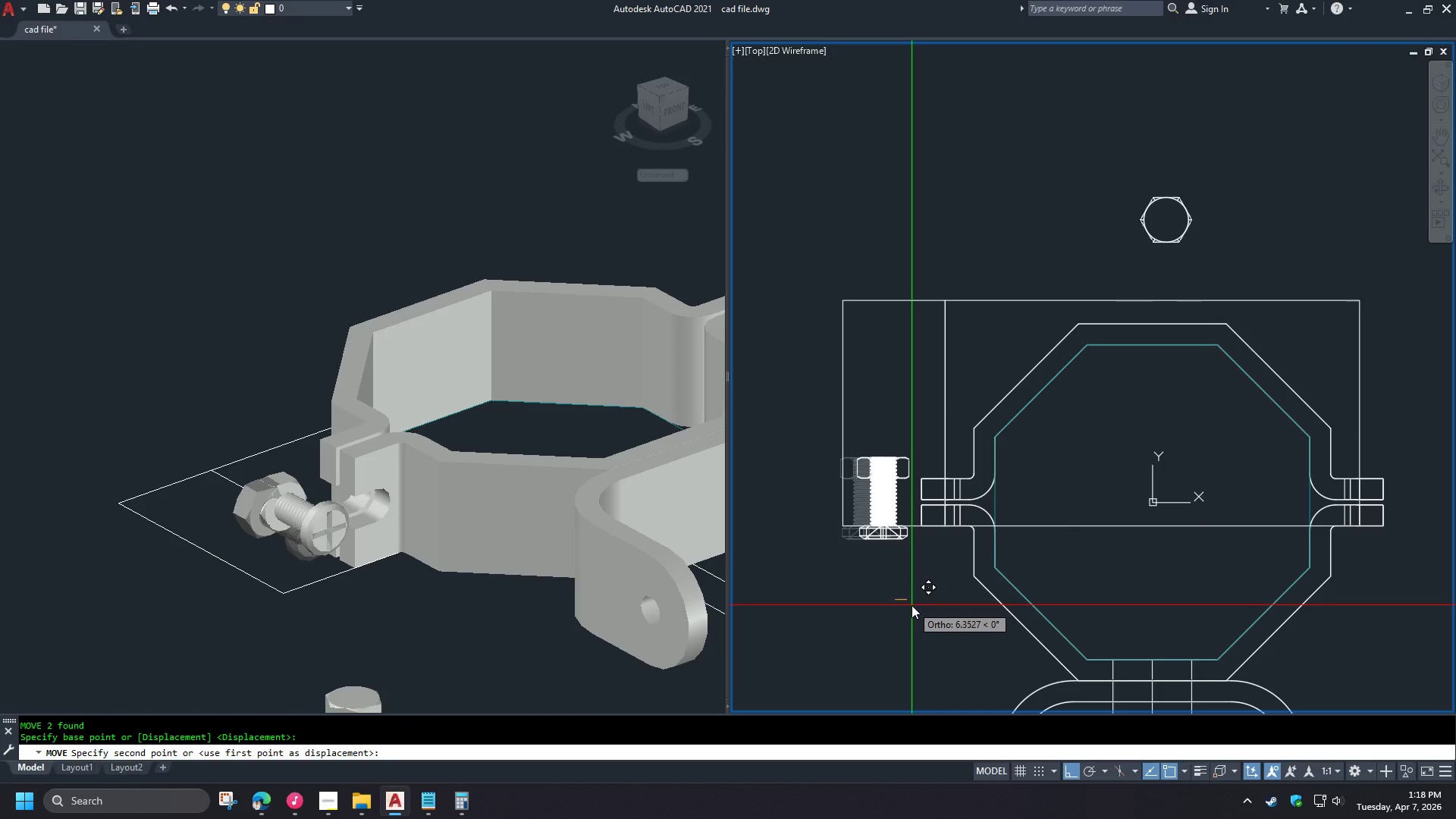 
key(Numpad3)
 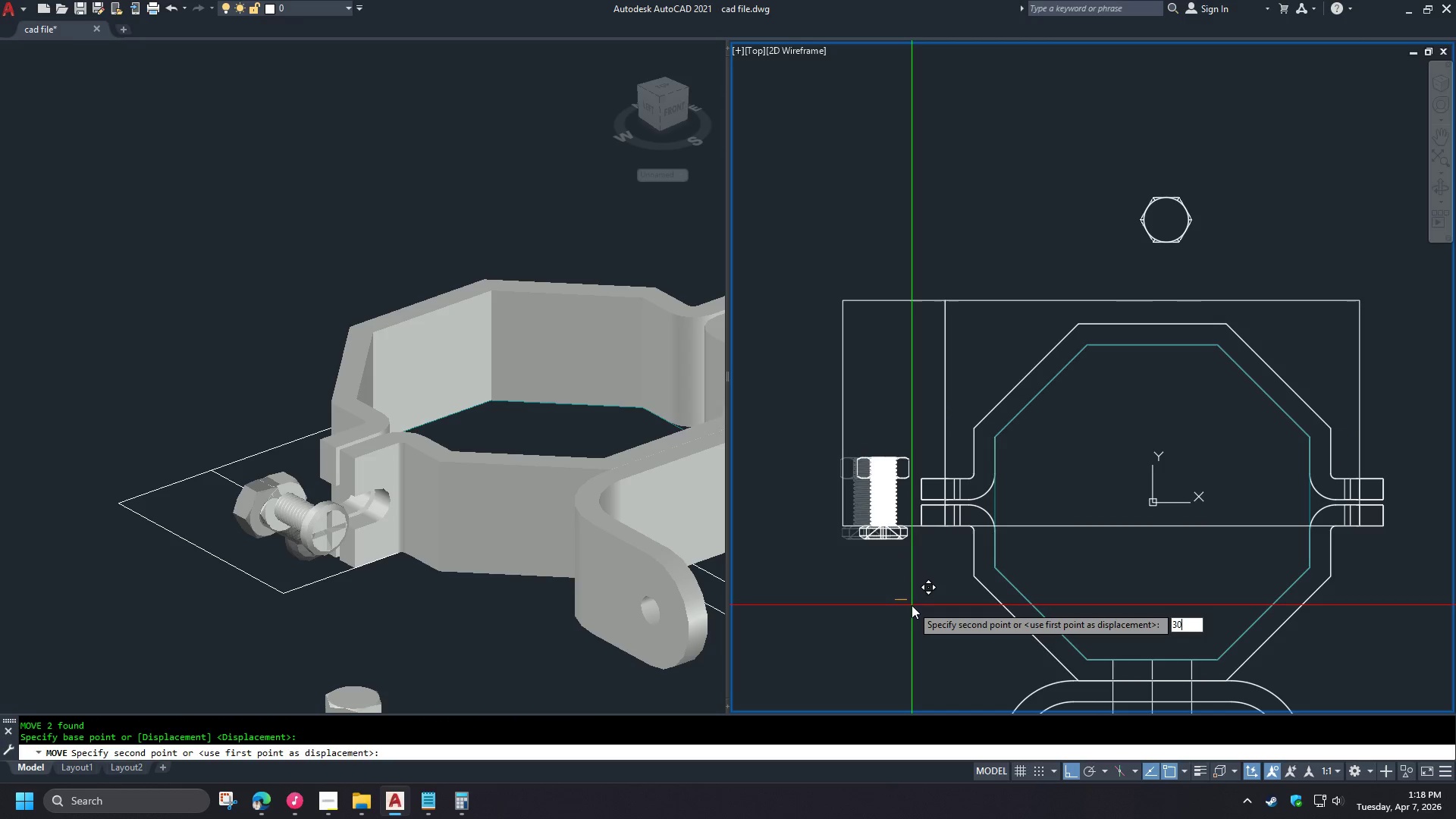 
key(Numpad0)
 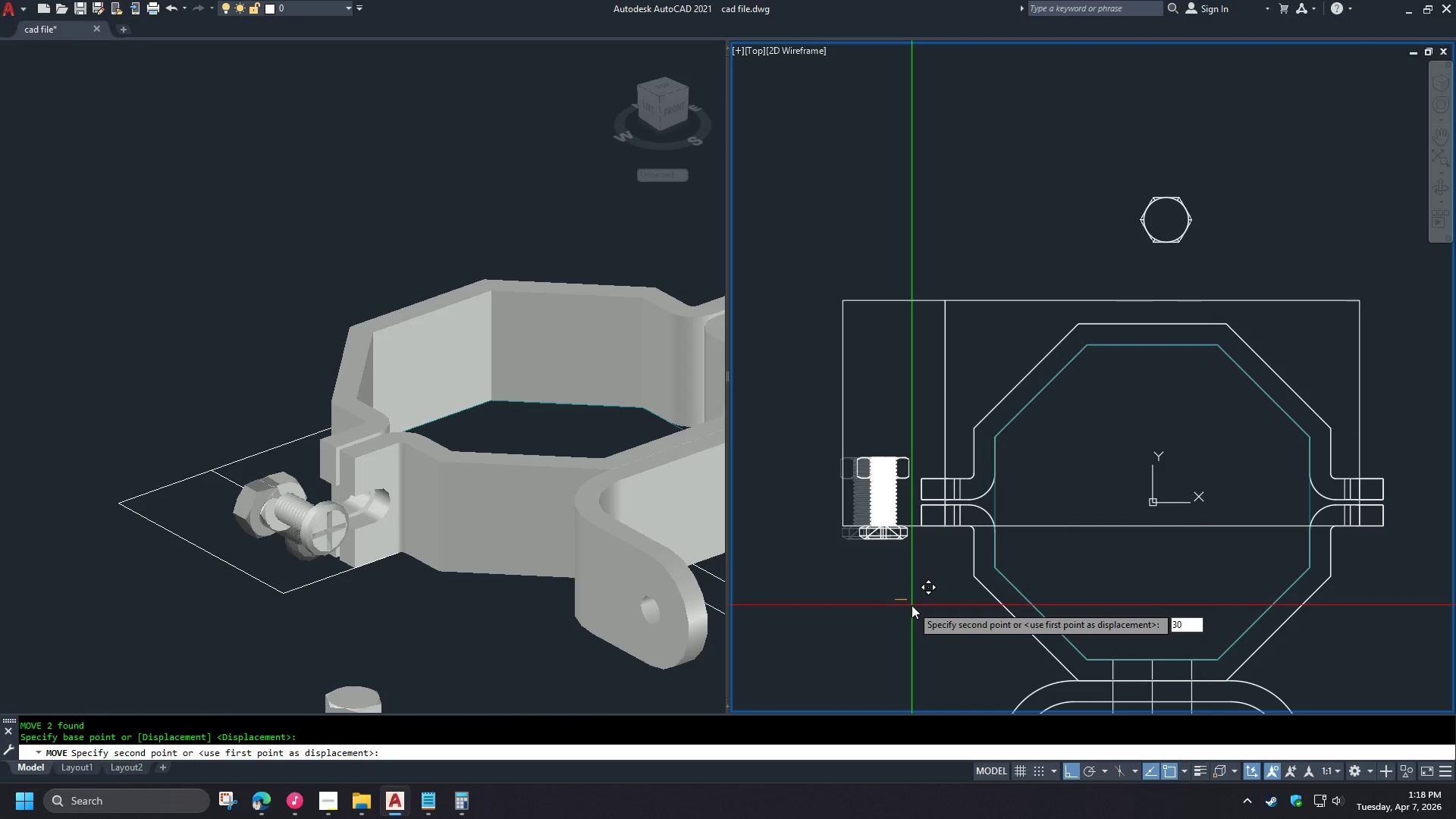 
key(NumpadEnter)
 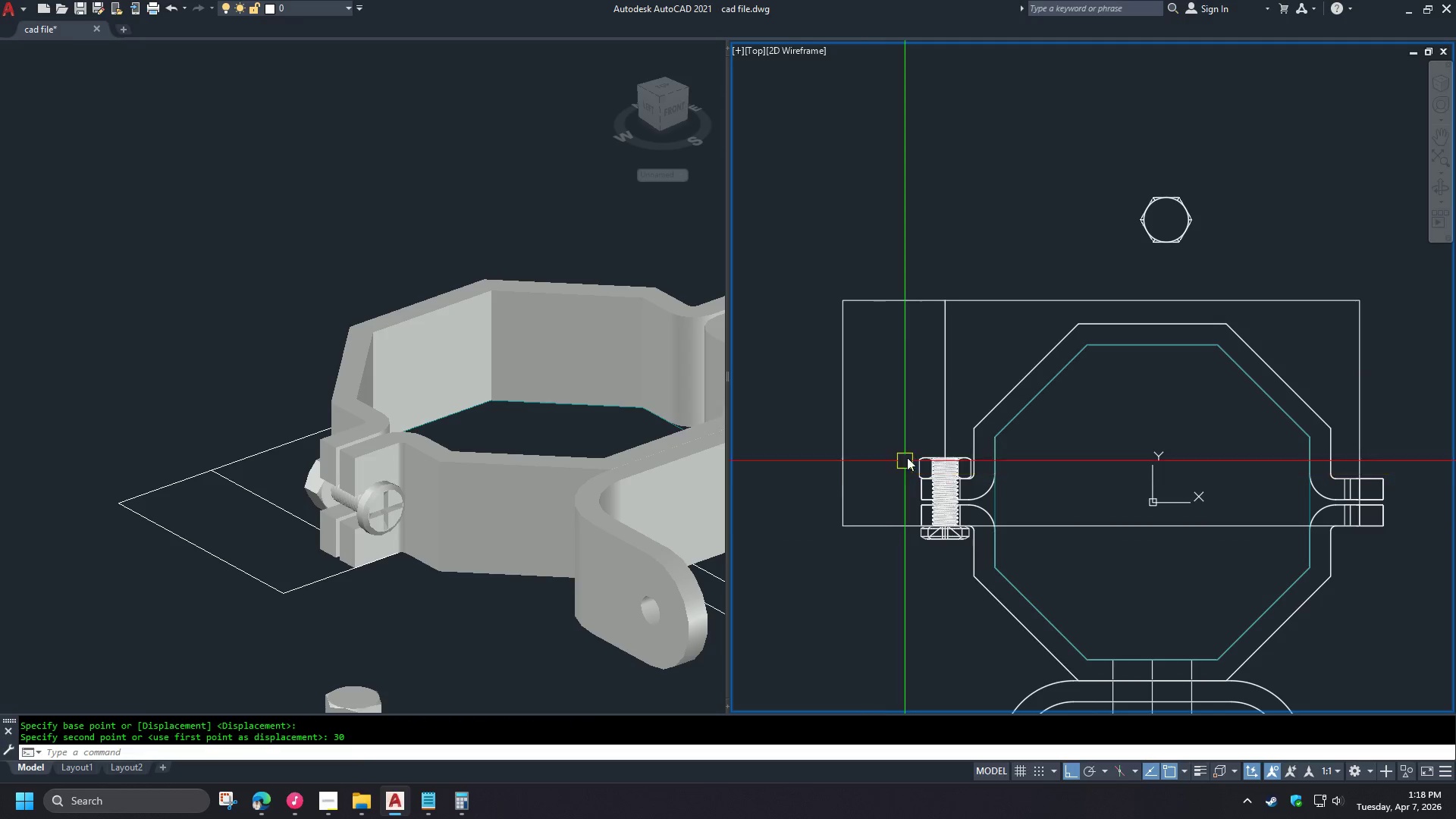 
left_click_drag(start_coordinate=[896, 431], to_coordinate=[934, 475])
 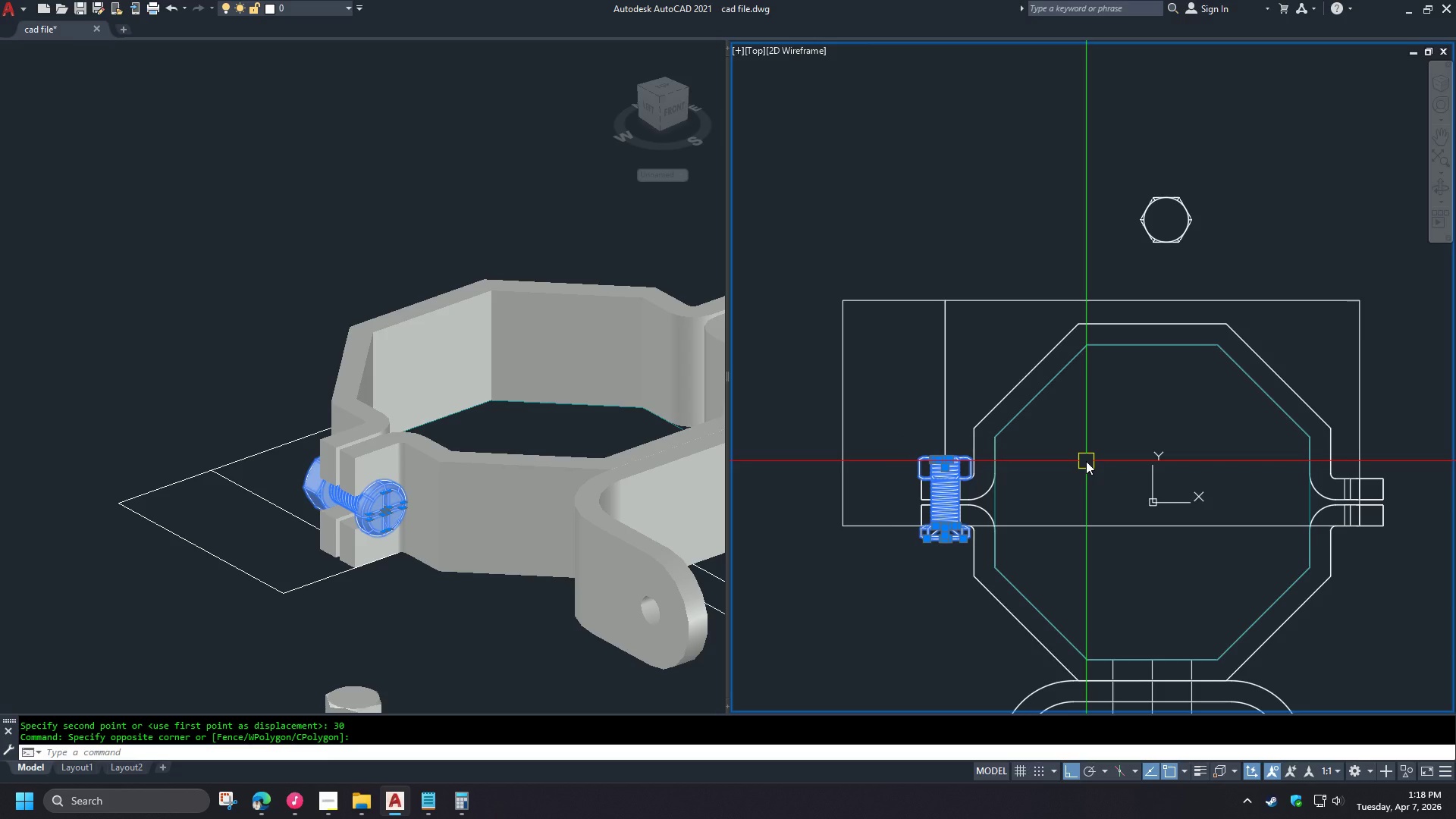 
key(C)
 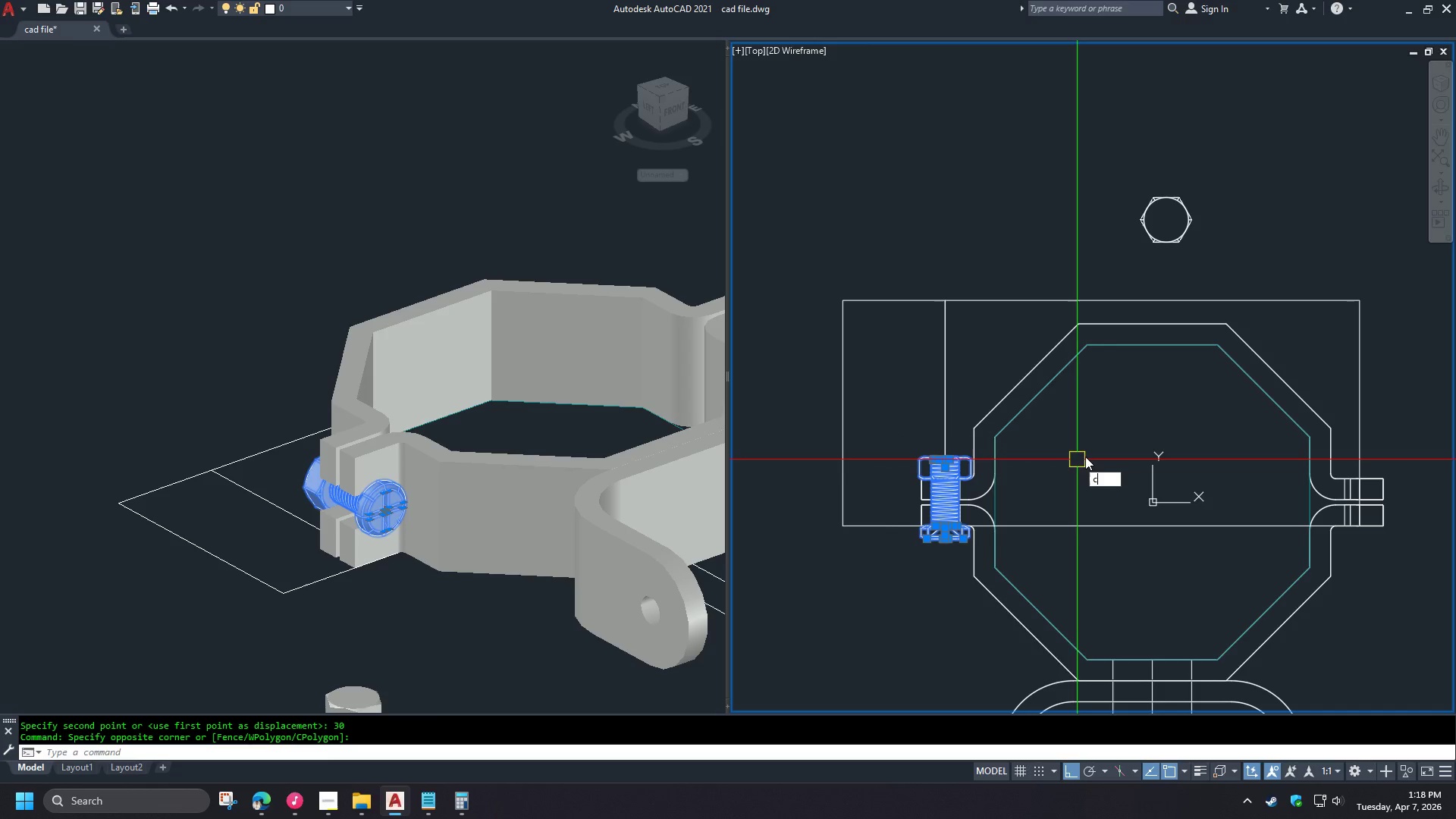 
key(O)
 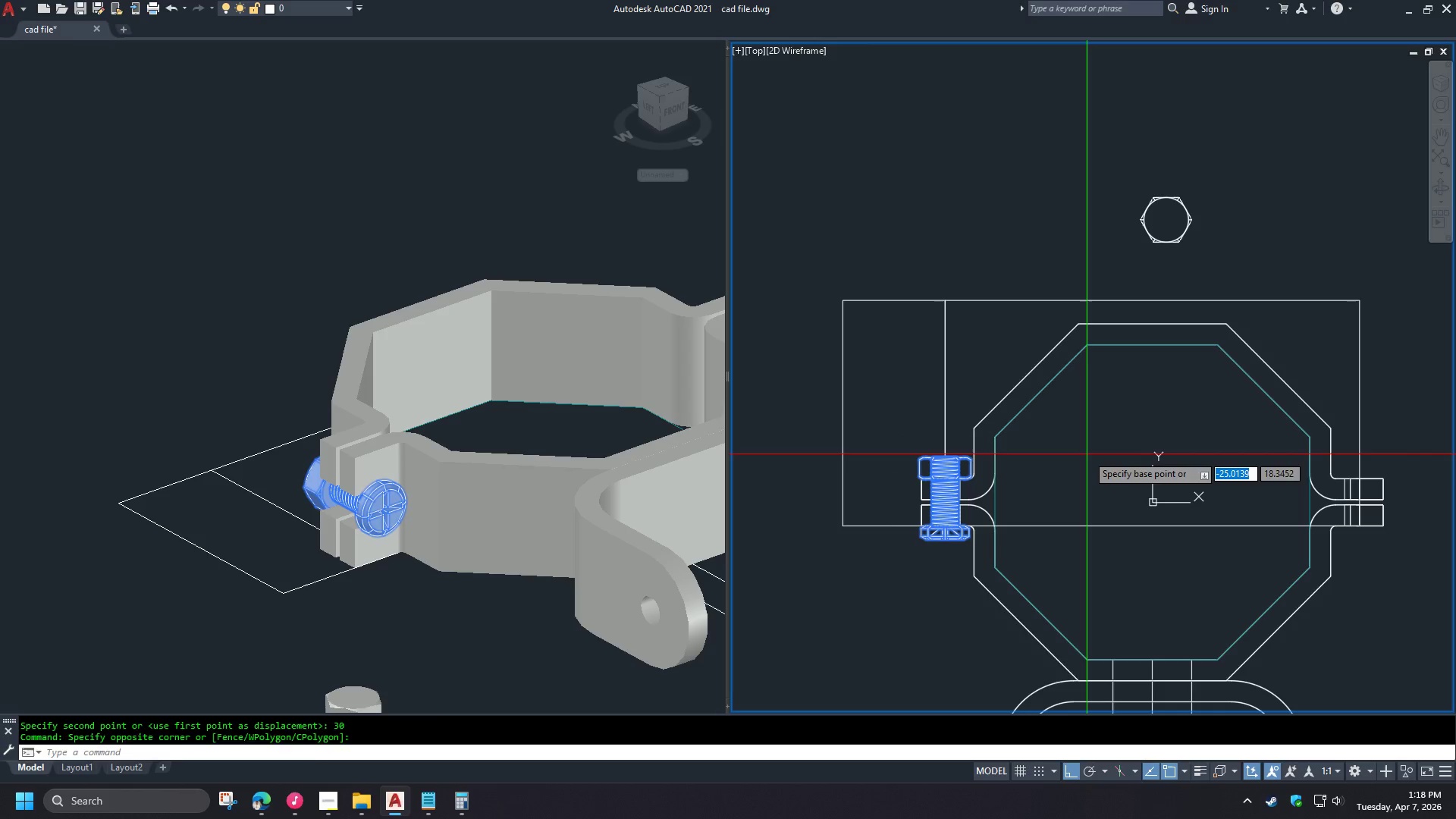 
key(Space)
 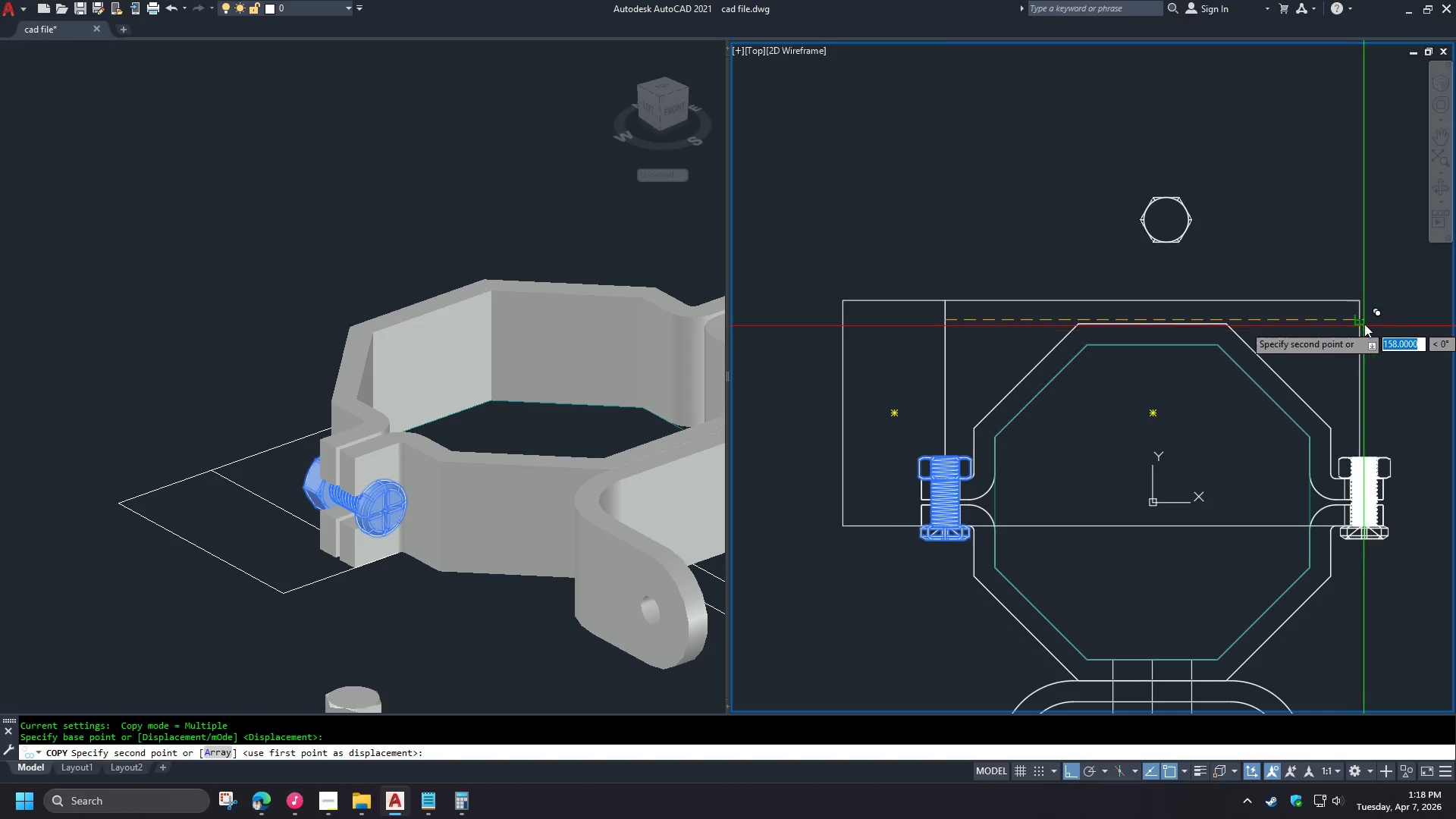 
left_click([1360, 321])
 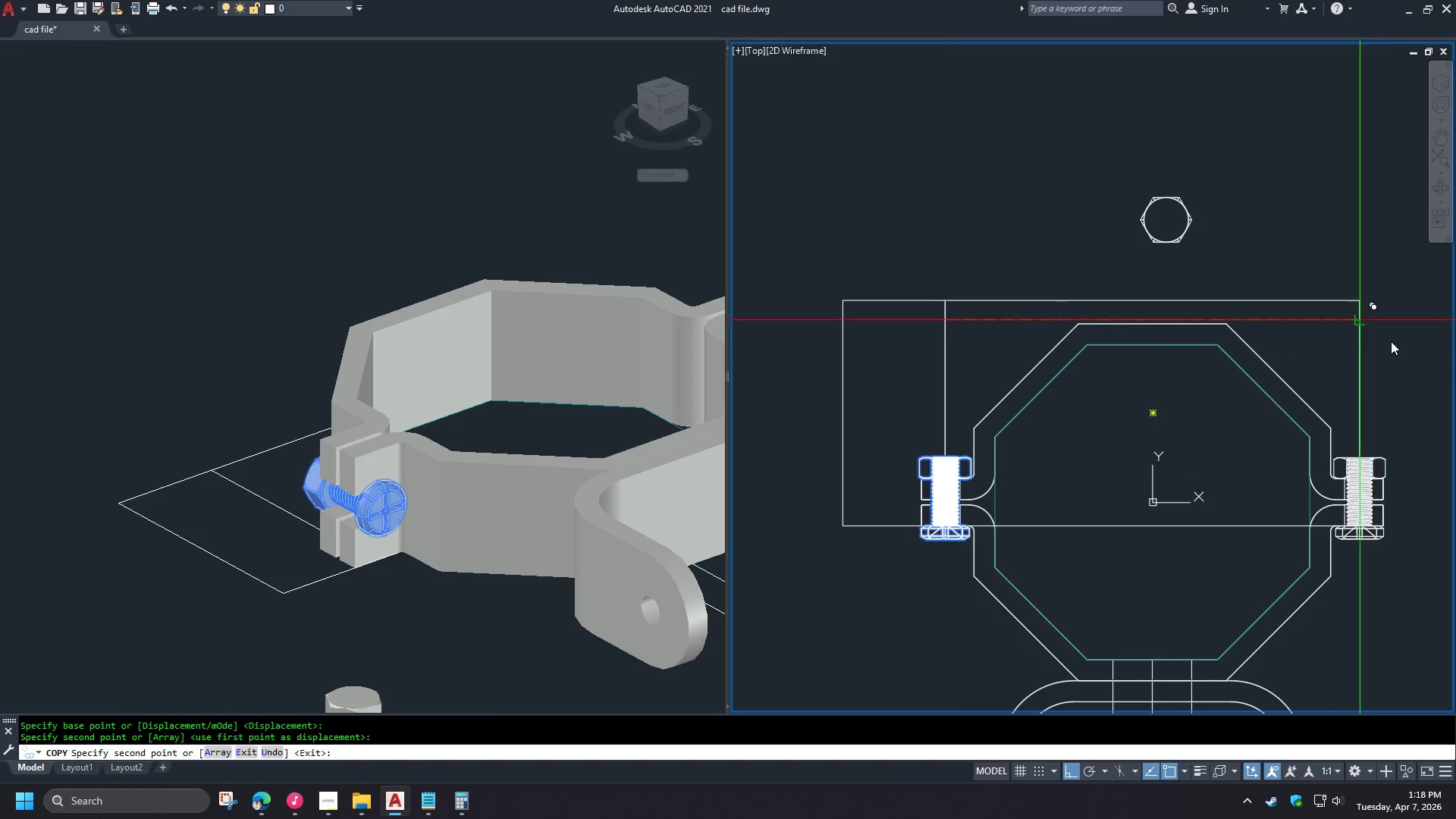 
key(Space)
 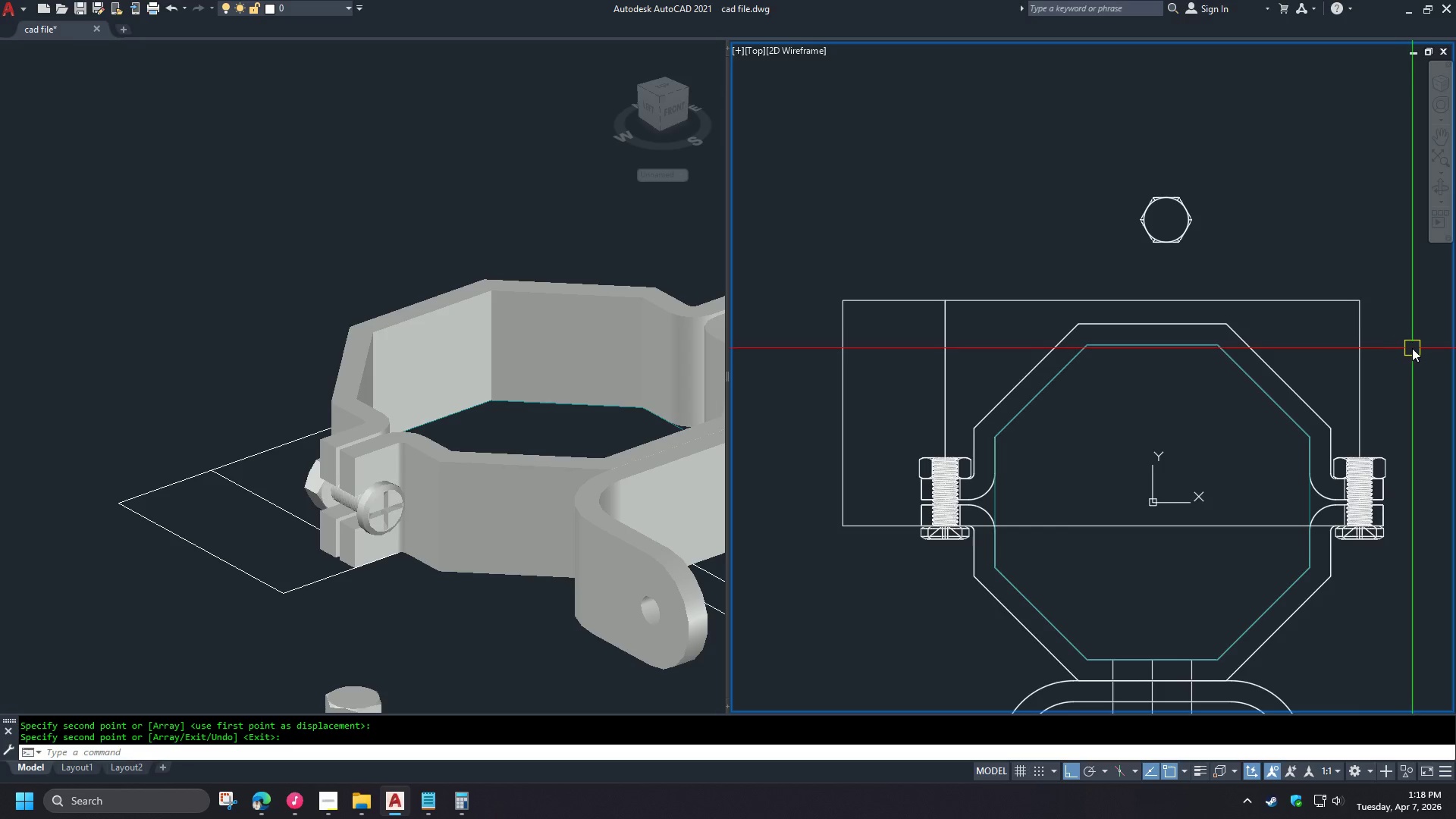 
wait(30.36)
 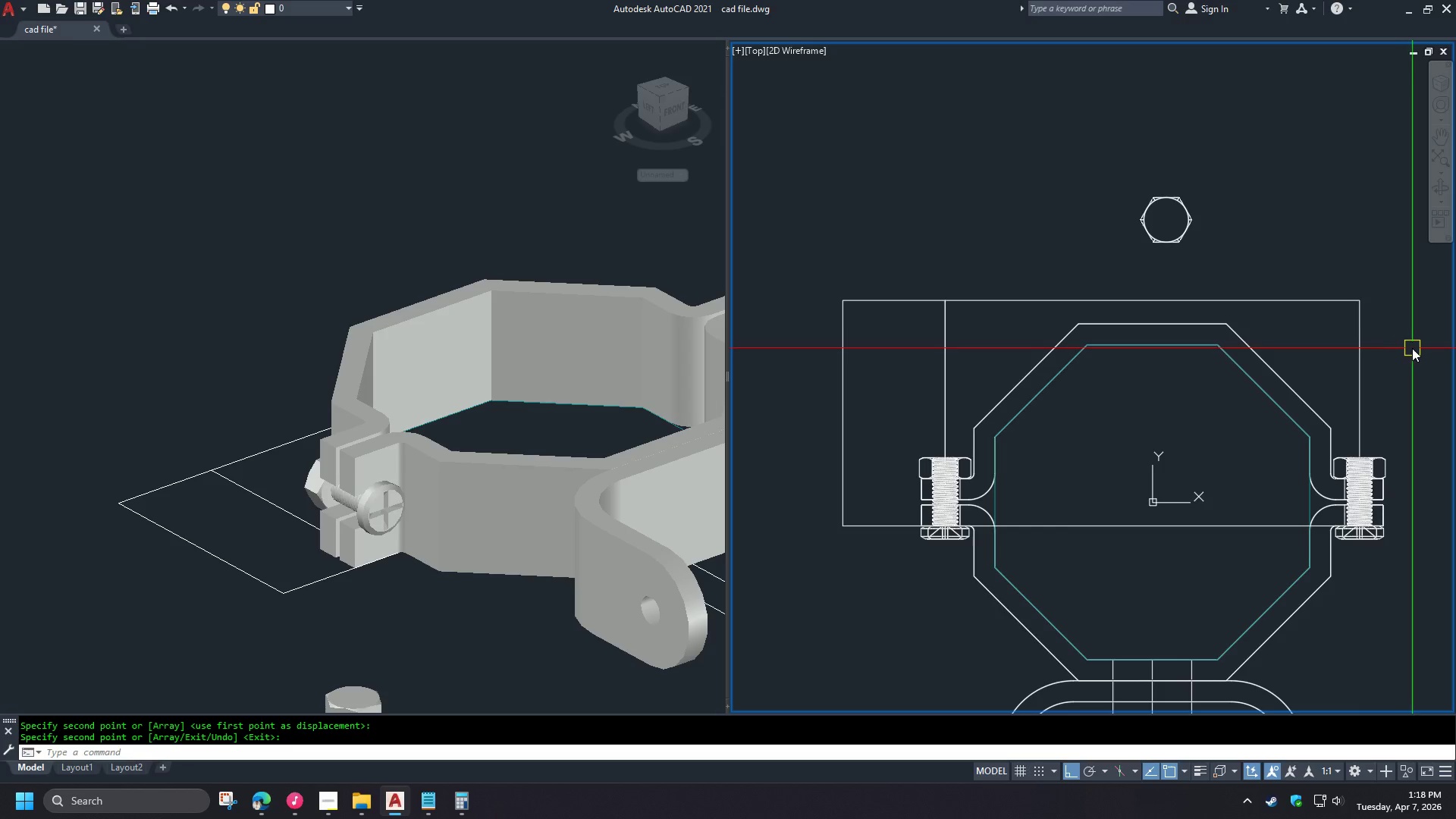 
left_click([413, 609])
 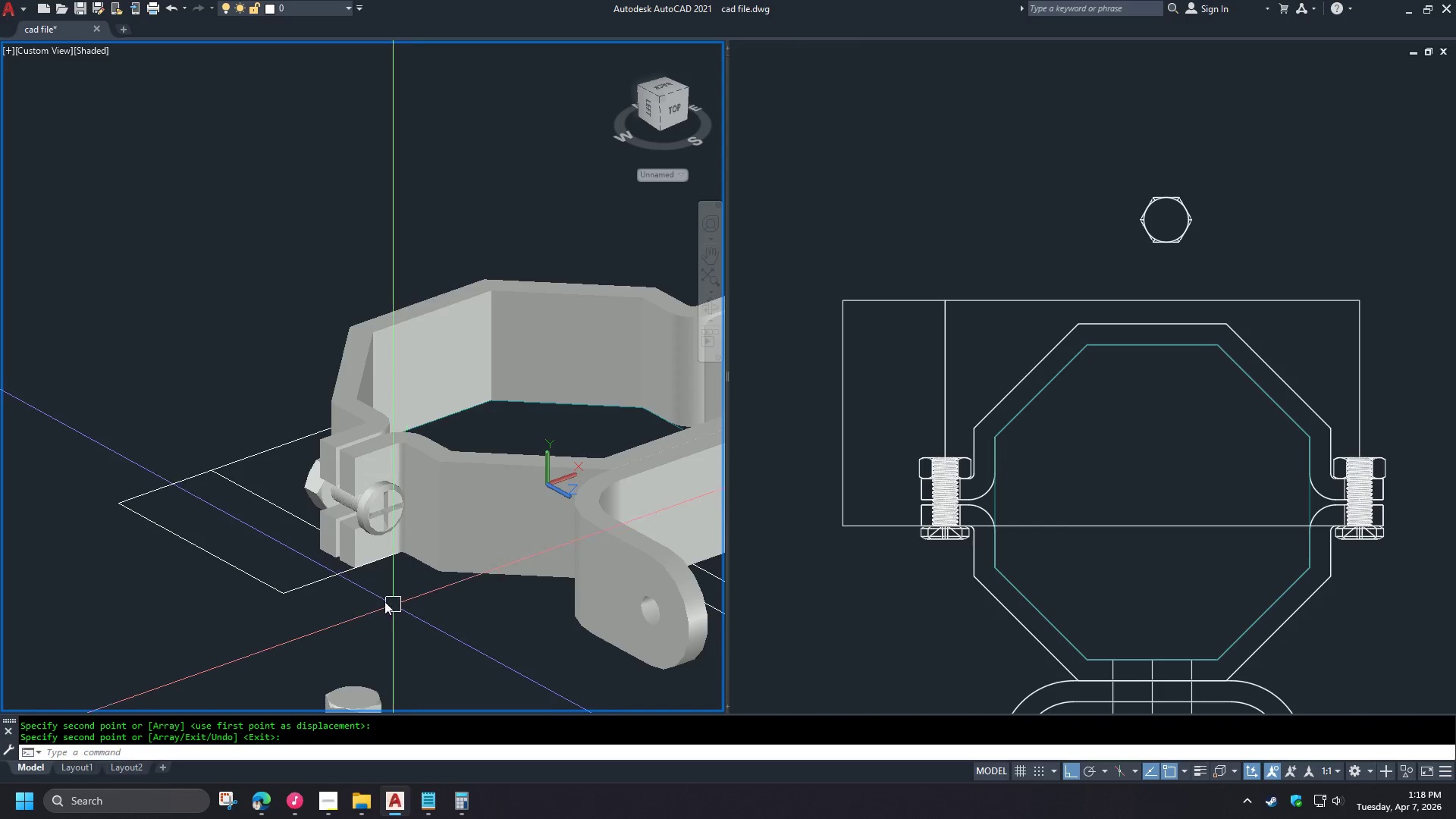 
hold_key(key=ShiftLeft, duration=1.5)
 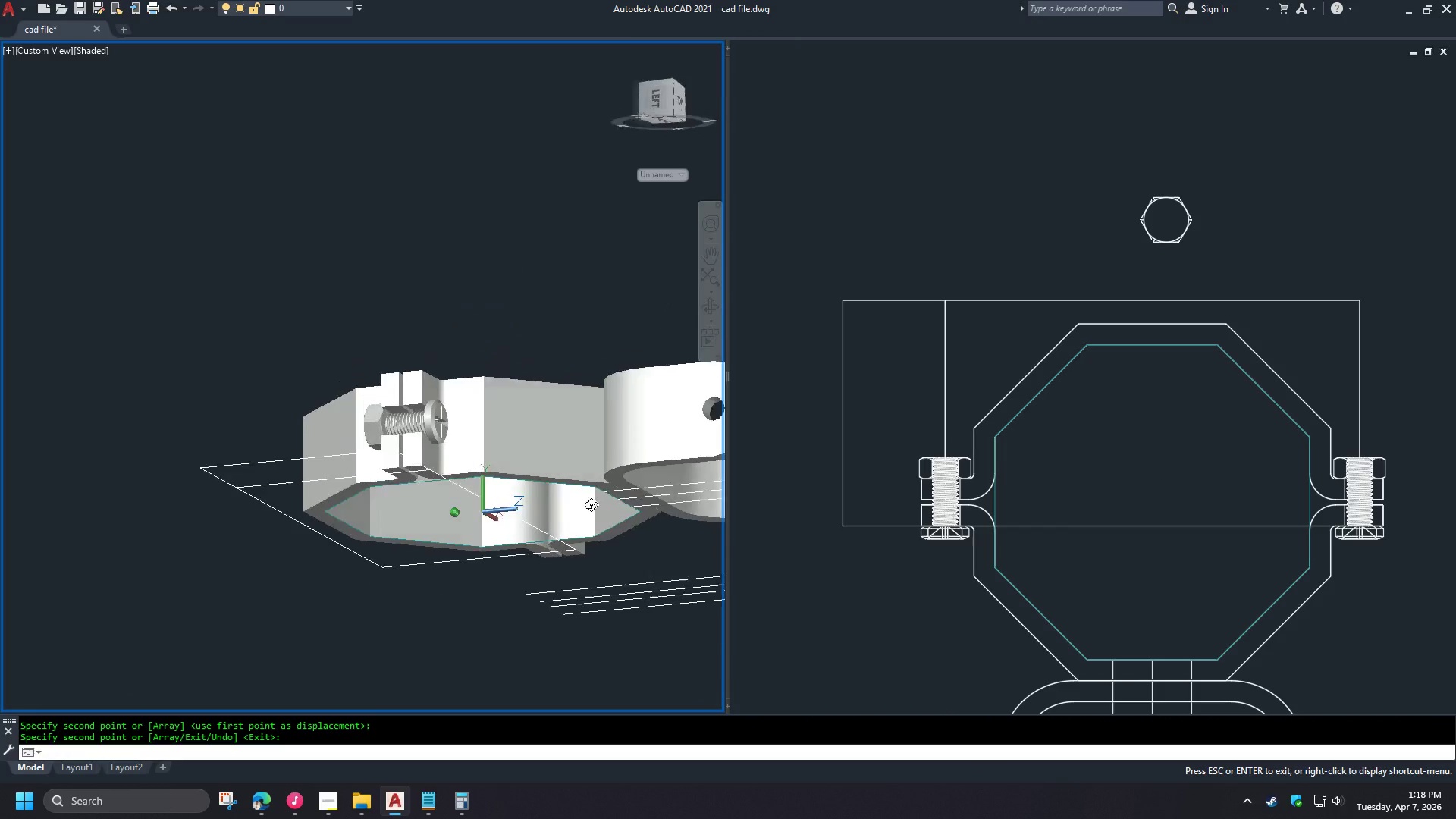 
hold_key(key=ShiftLeft, duration=1.52)
 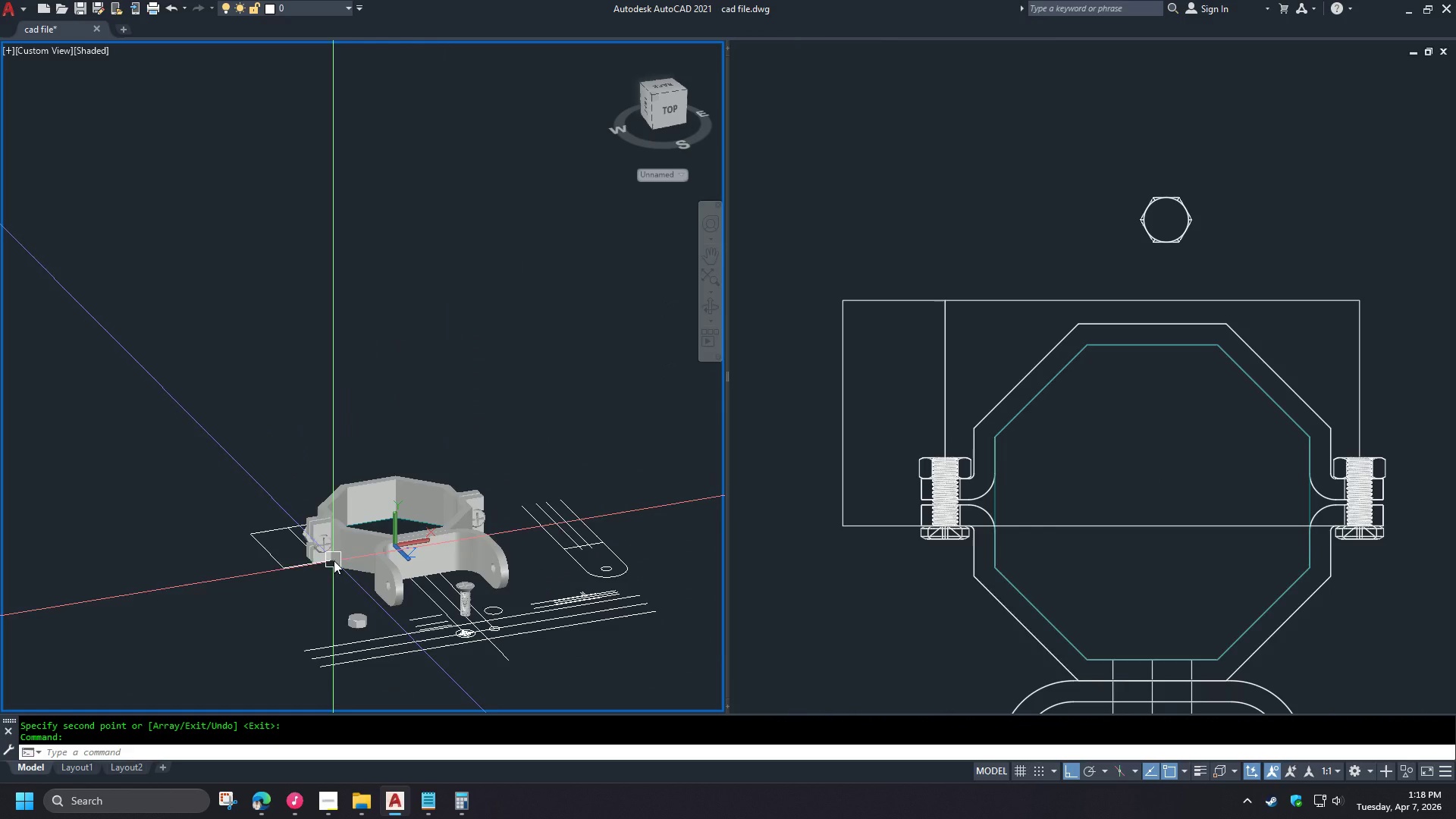 
scroll: coordinate [373, 580], scroll_direction: down, amount: 2.0
 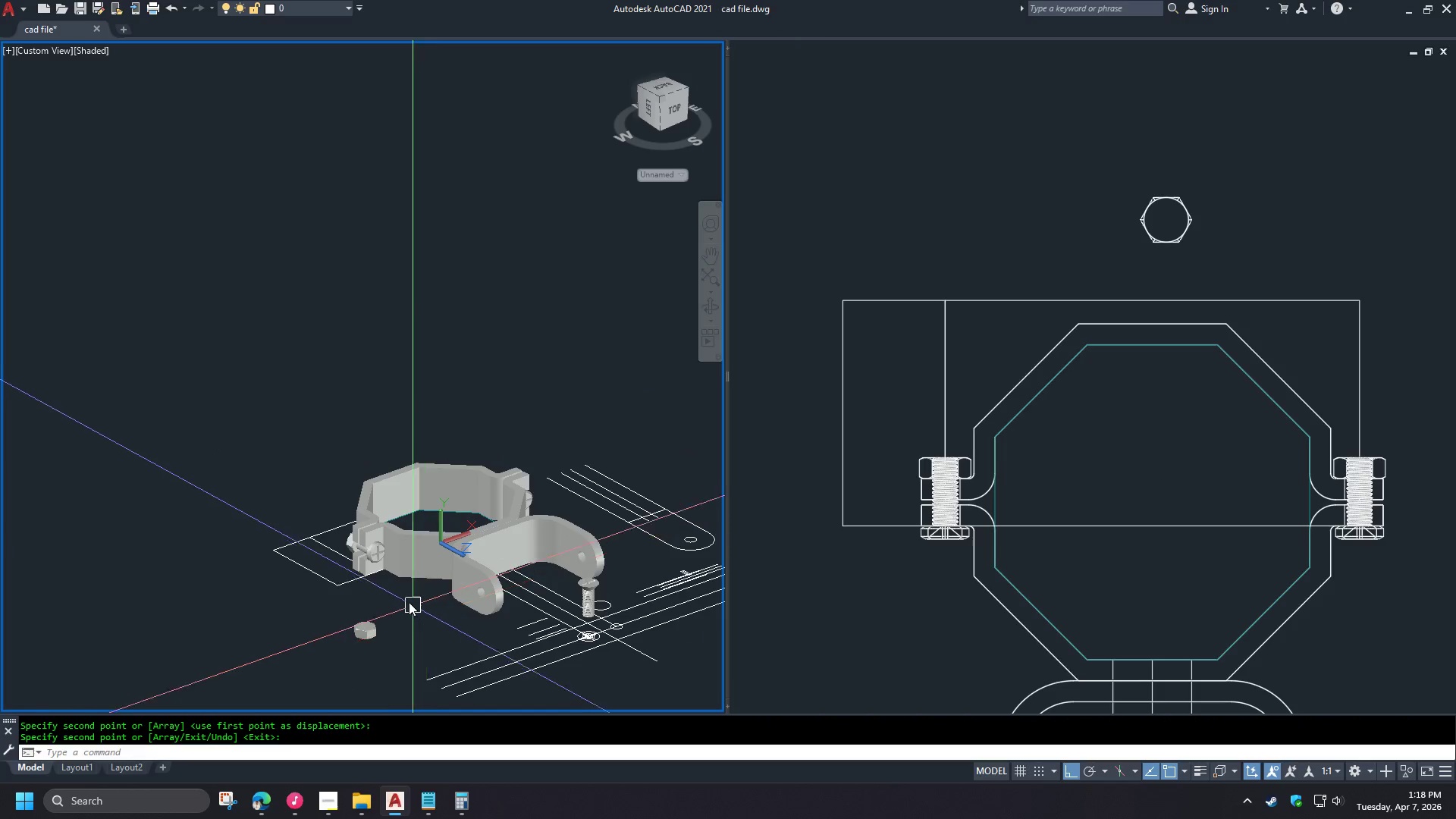 
scroll: coordinate [393, 579], scroll_direction: up, amount: 2.0
 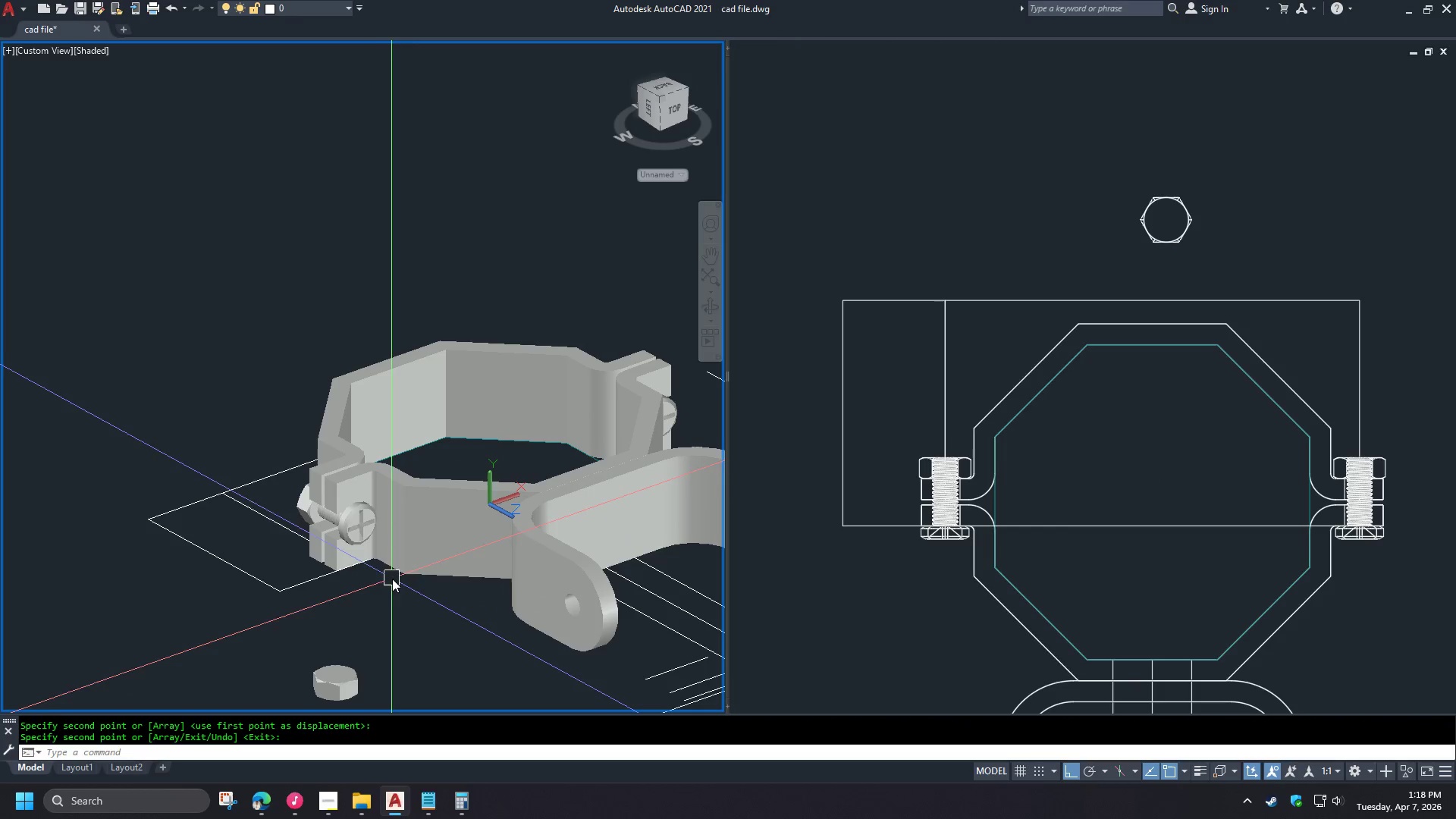 
key(Shift+ShiftLeft)
 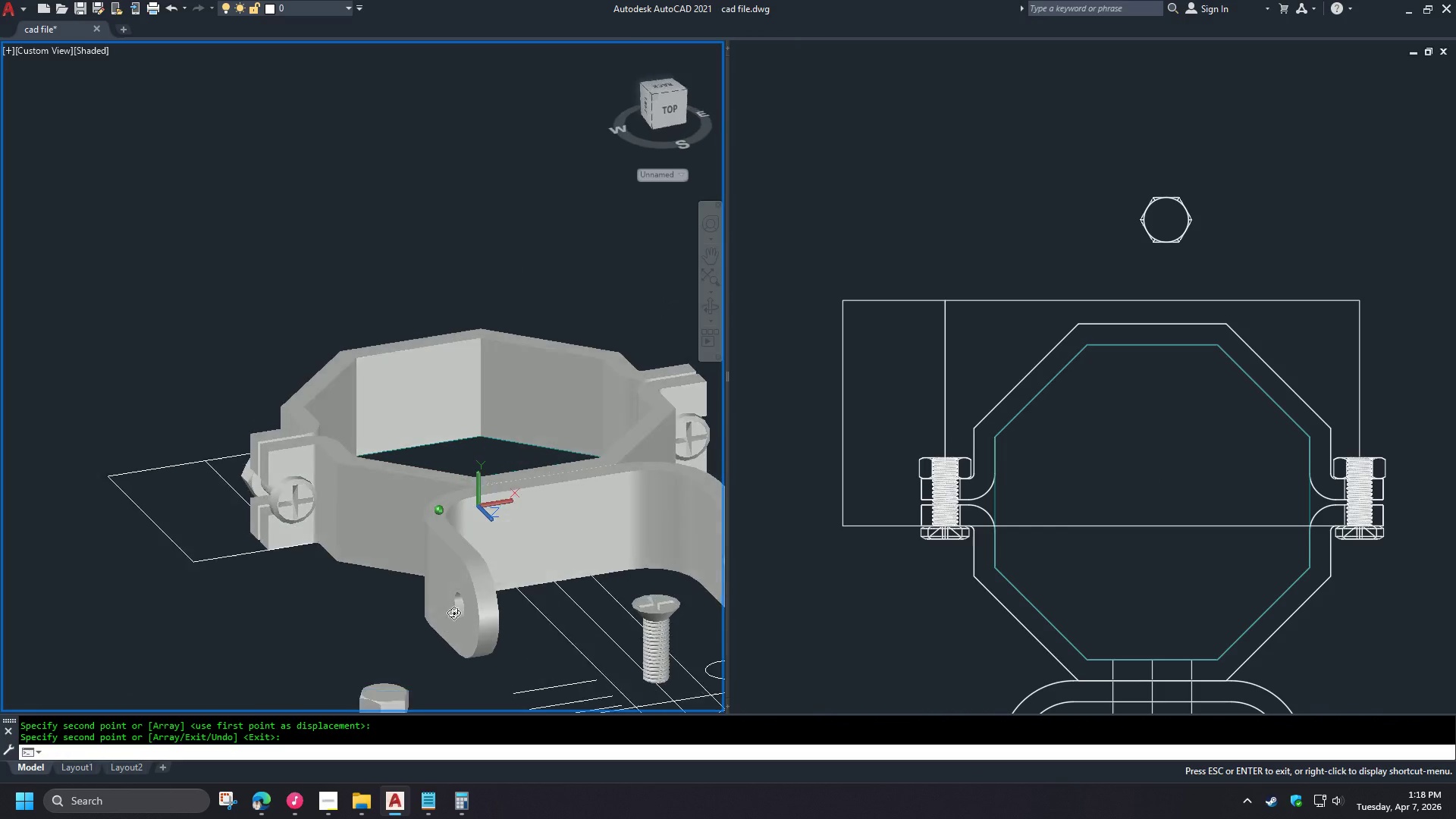 
key(Shift+ShiftLeft)
 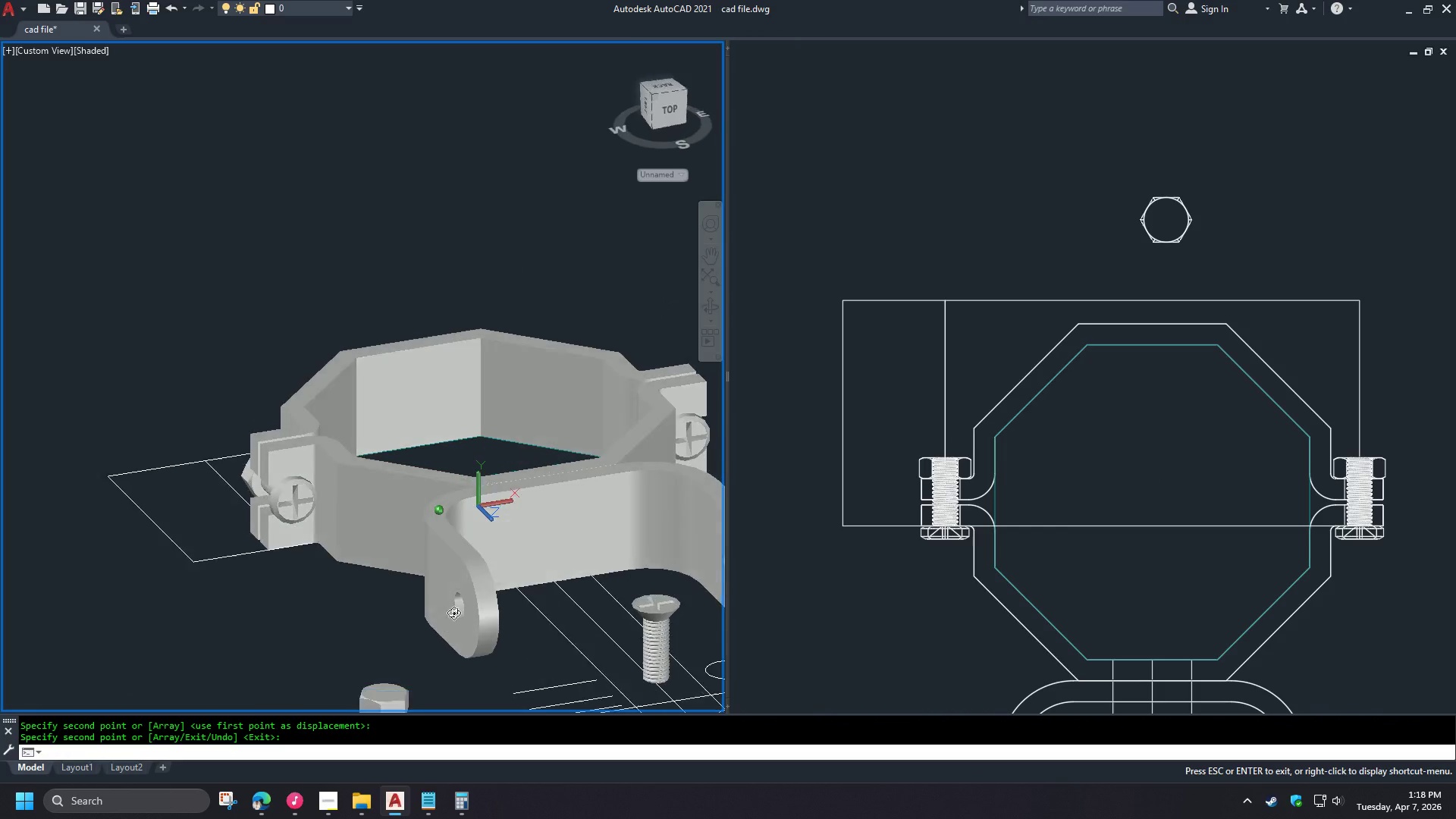 
key(Shift+ShiftLeft)
 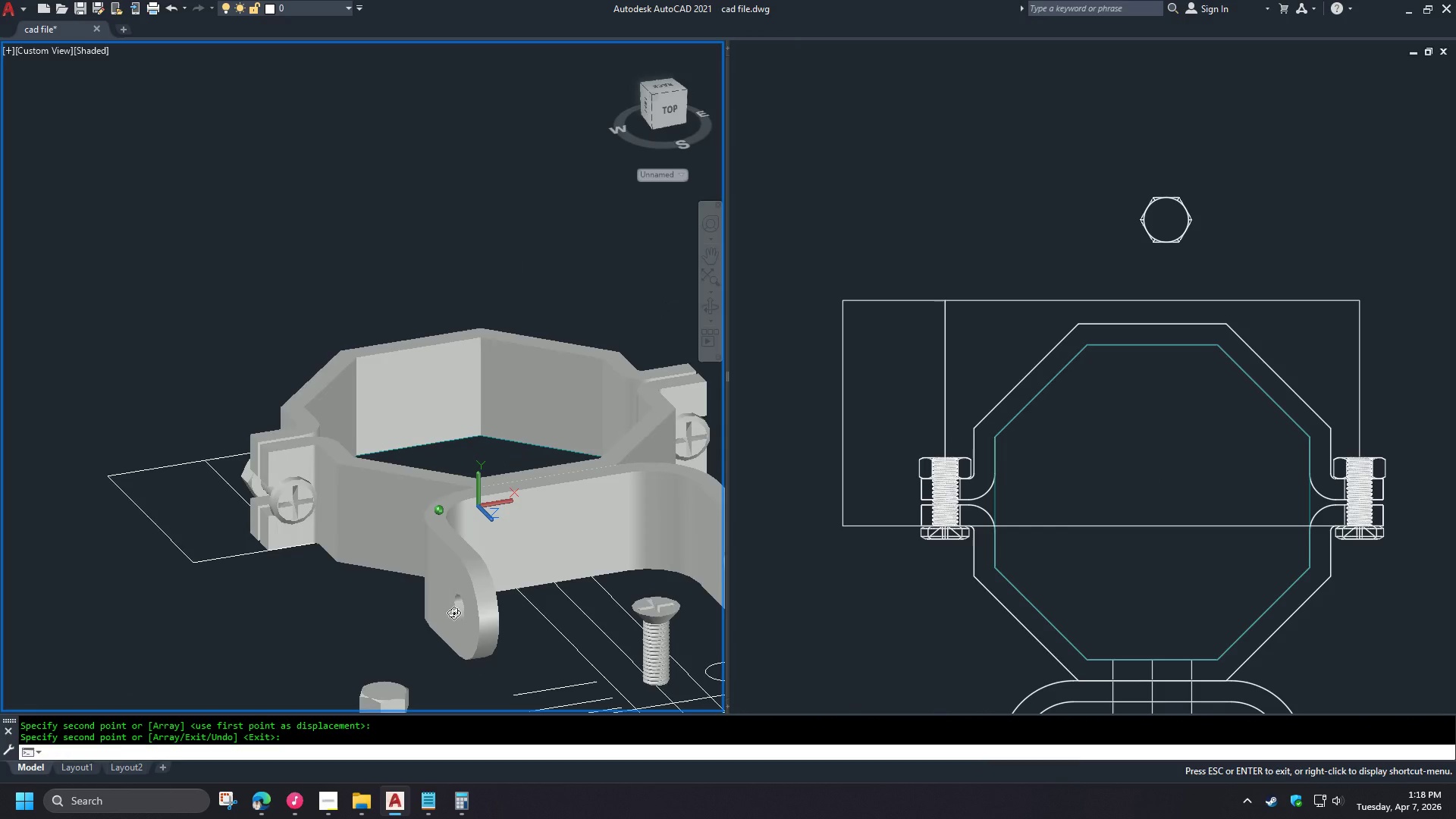 
key(Shift+ShiftLeft)
 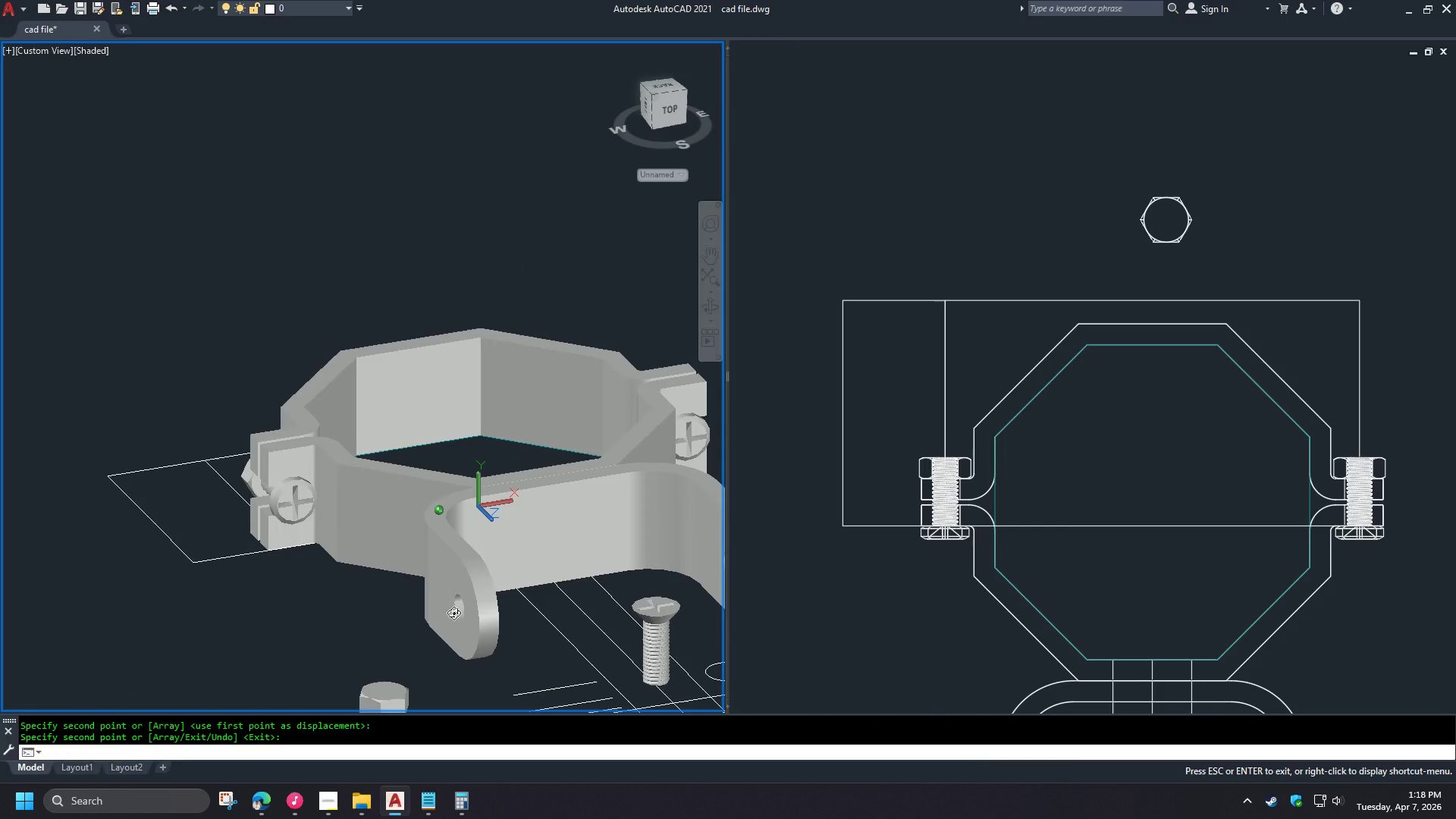 
key(Shift+ShiftLeft)
 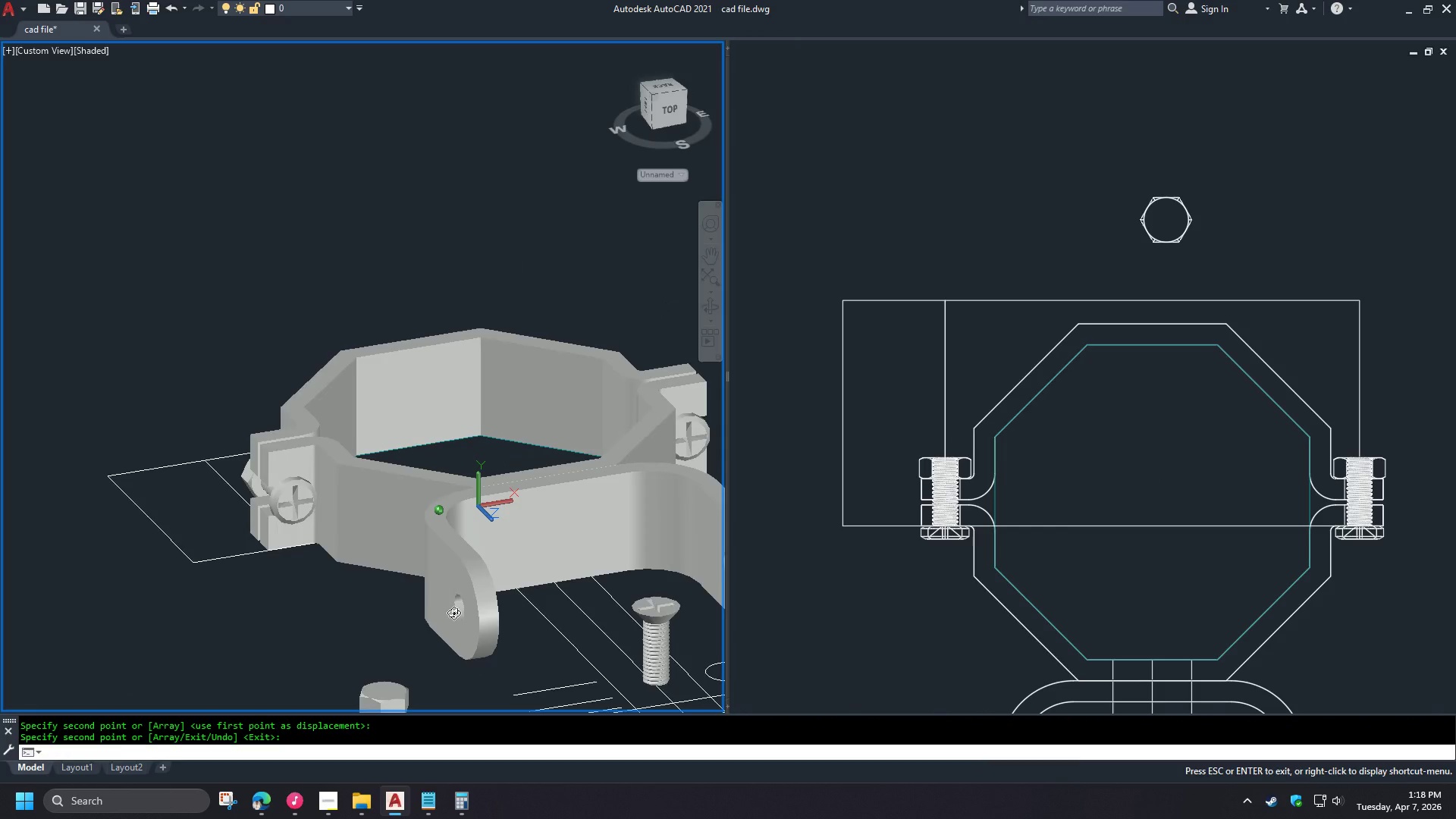 
key(Shift+ShiftLeft)
 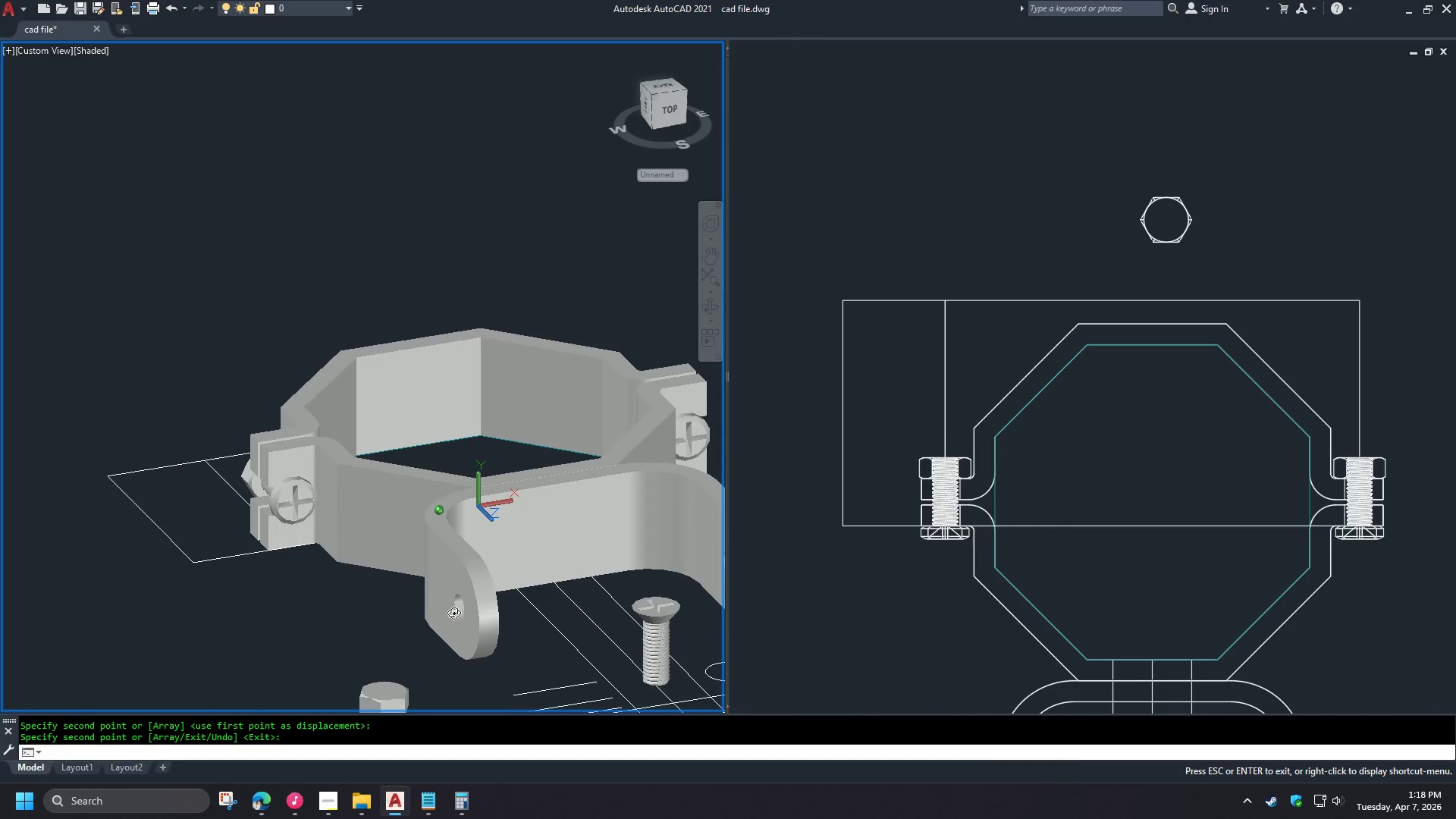 
key(Shift+ShiftLeft)
 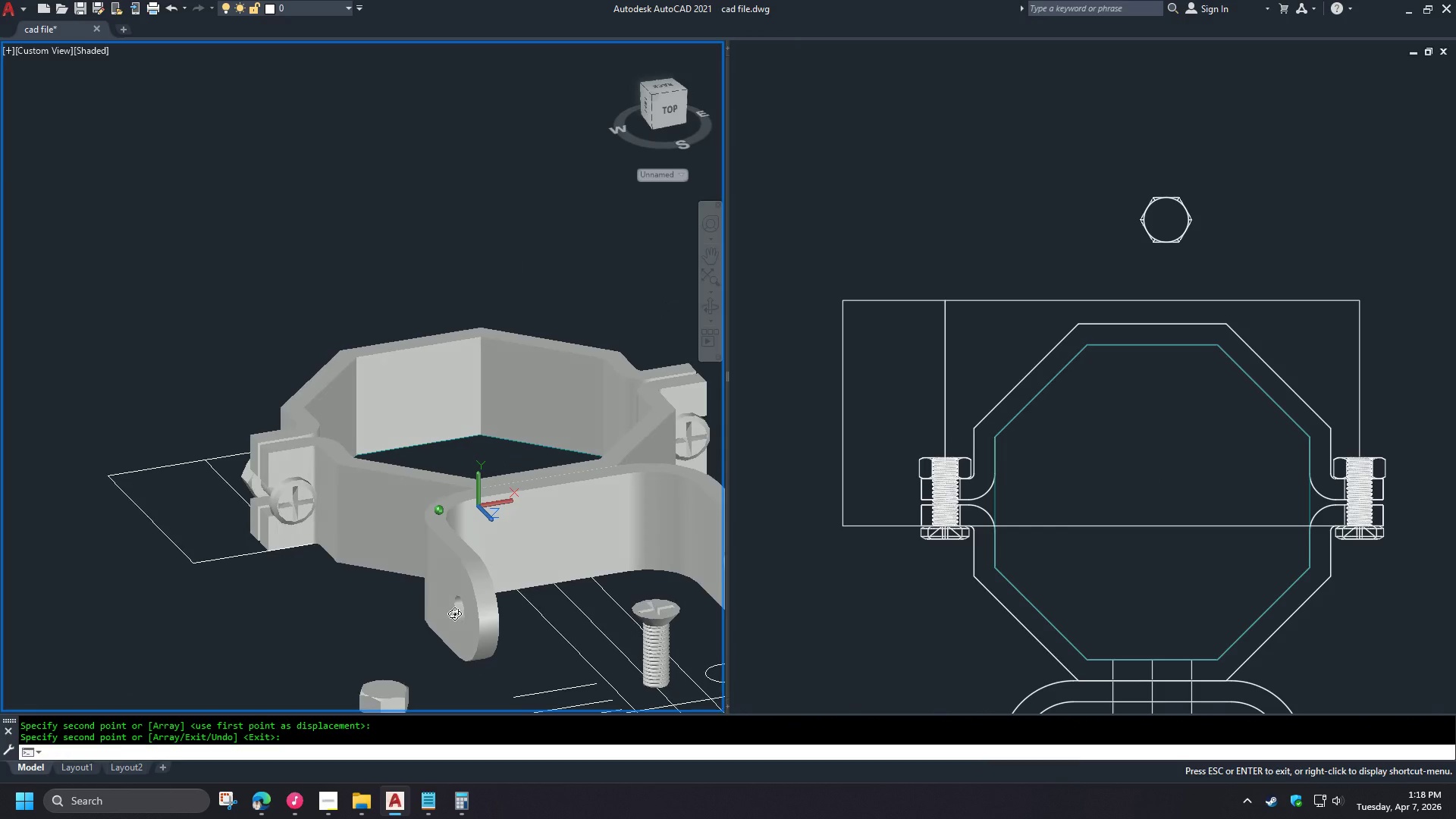 
key(Shift+ShiftLeft)
 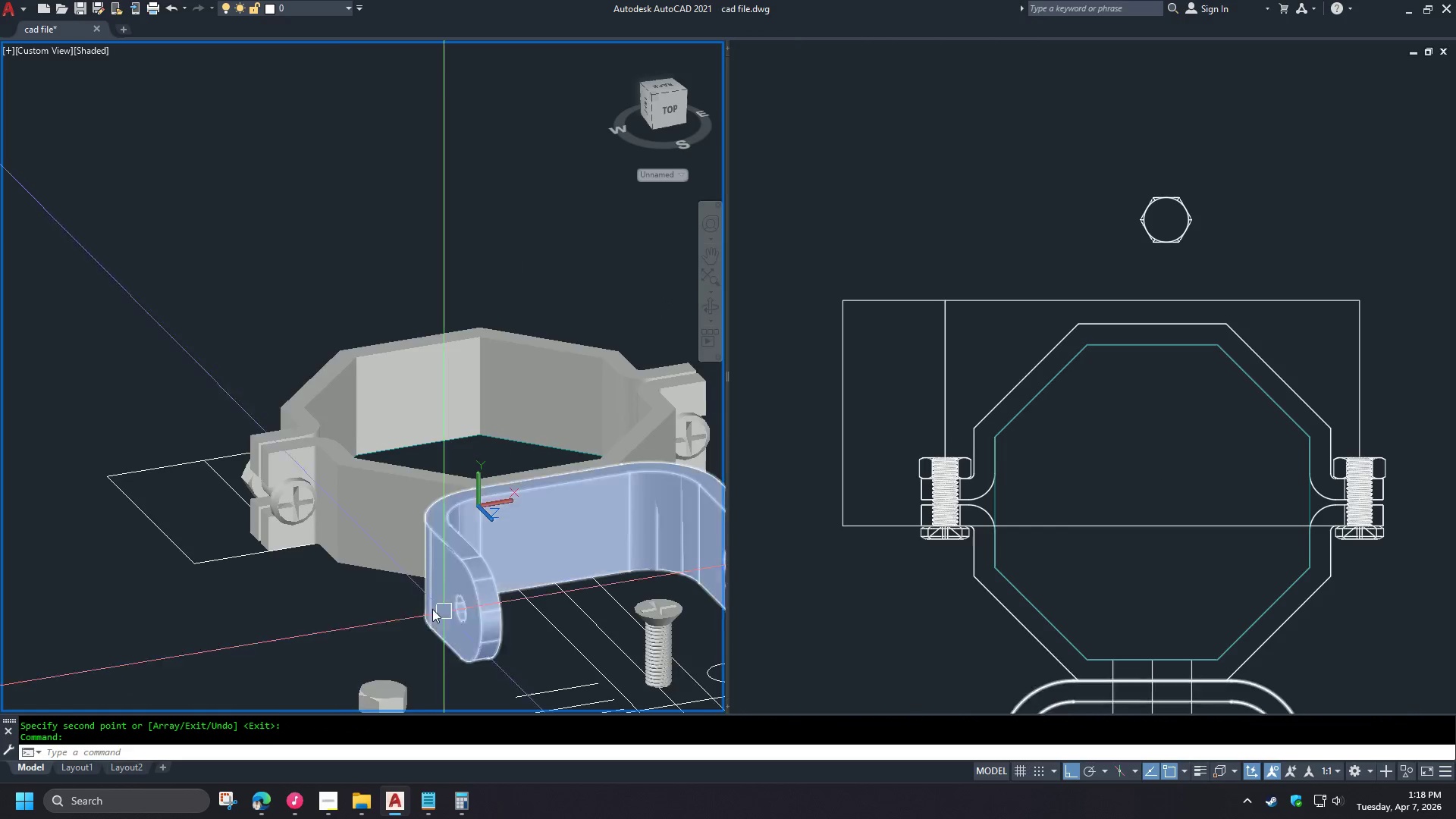 
hold_key(key=ShiftLeft, duration=1.5)
 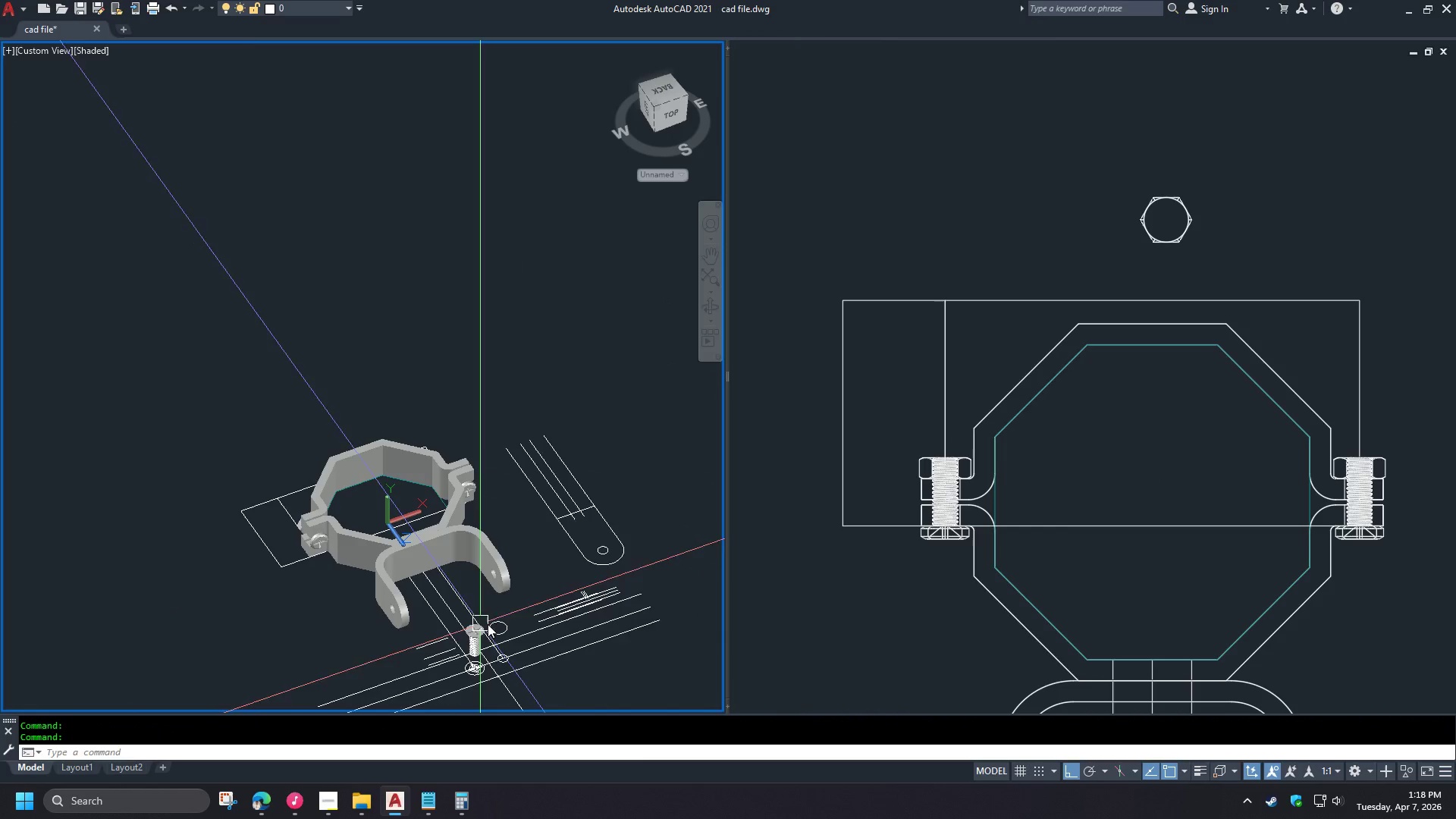 
scroll: coordinate [611, 536], scroll_direction: up, amount: 1.0
 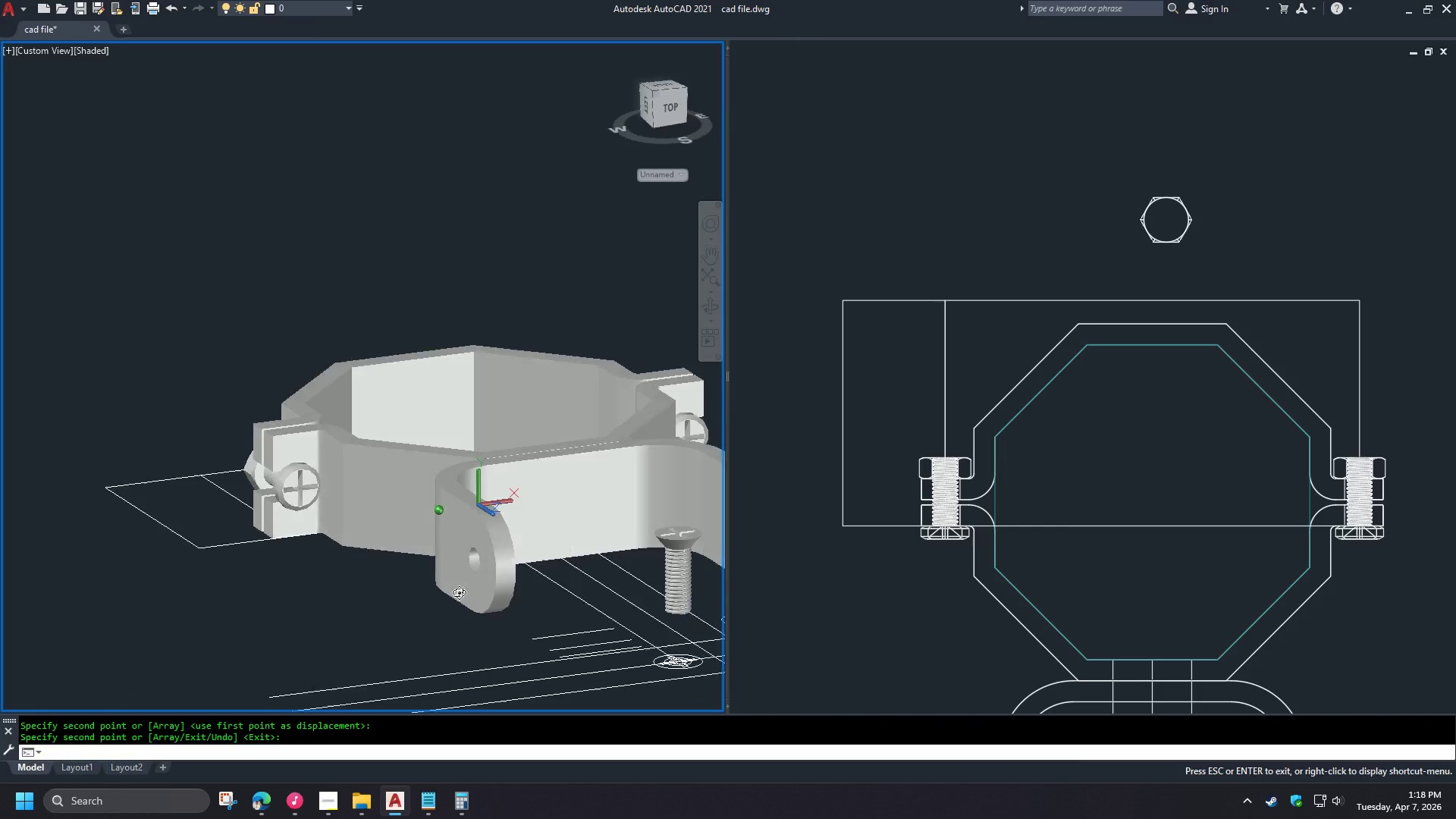 
hold_key(key=ShiftLeft, duration=0.45)
 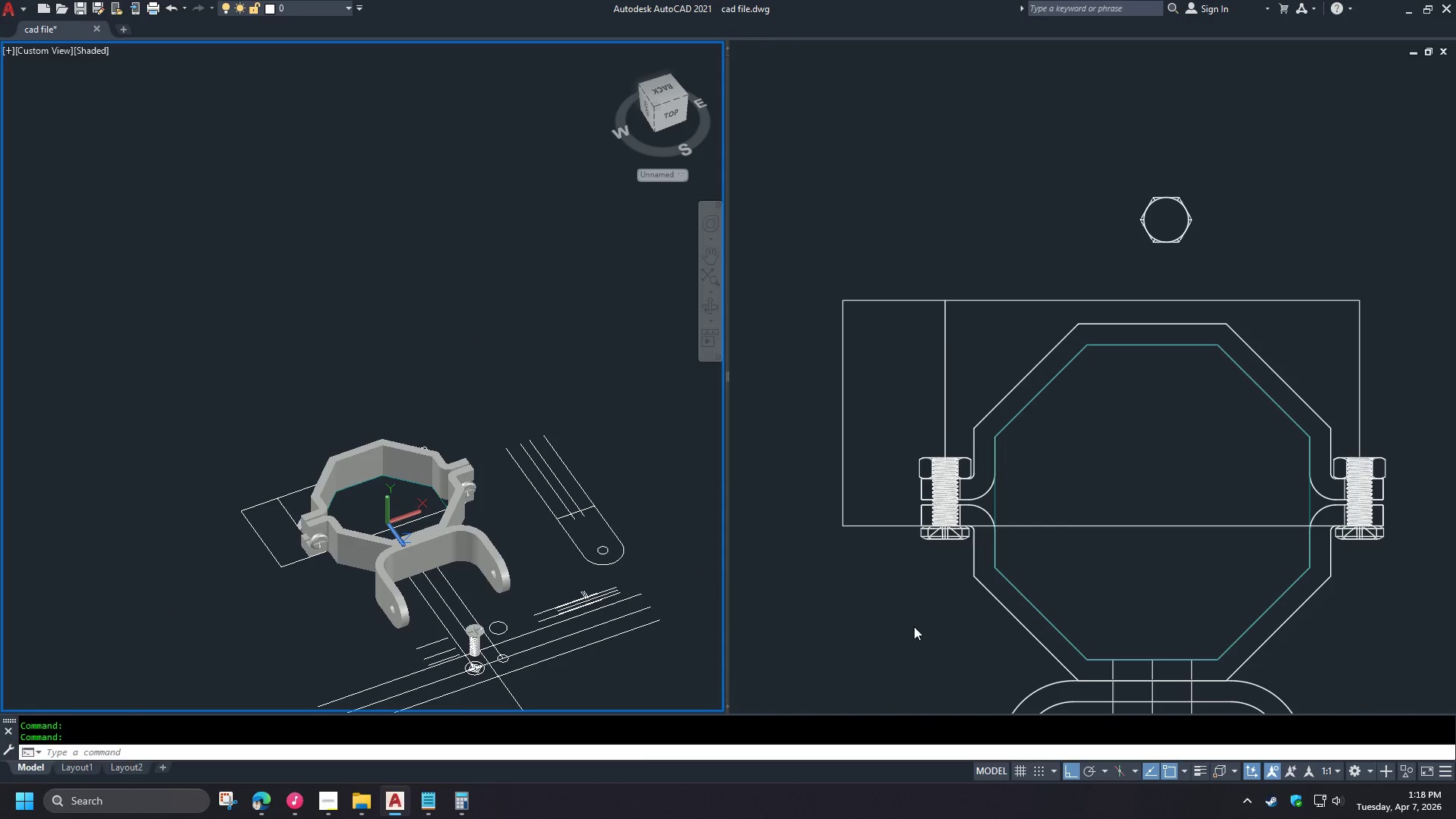 
scroll: coordinate [334, 564], scroll_direction: down, amount: 2.0
 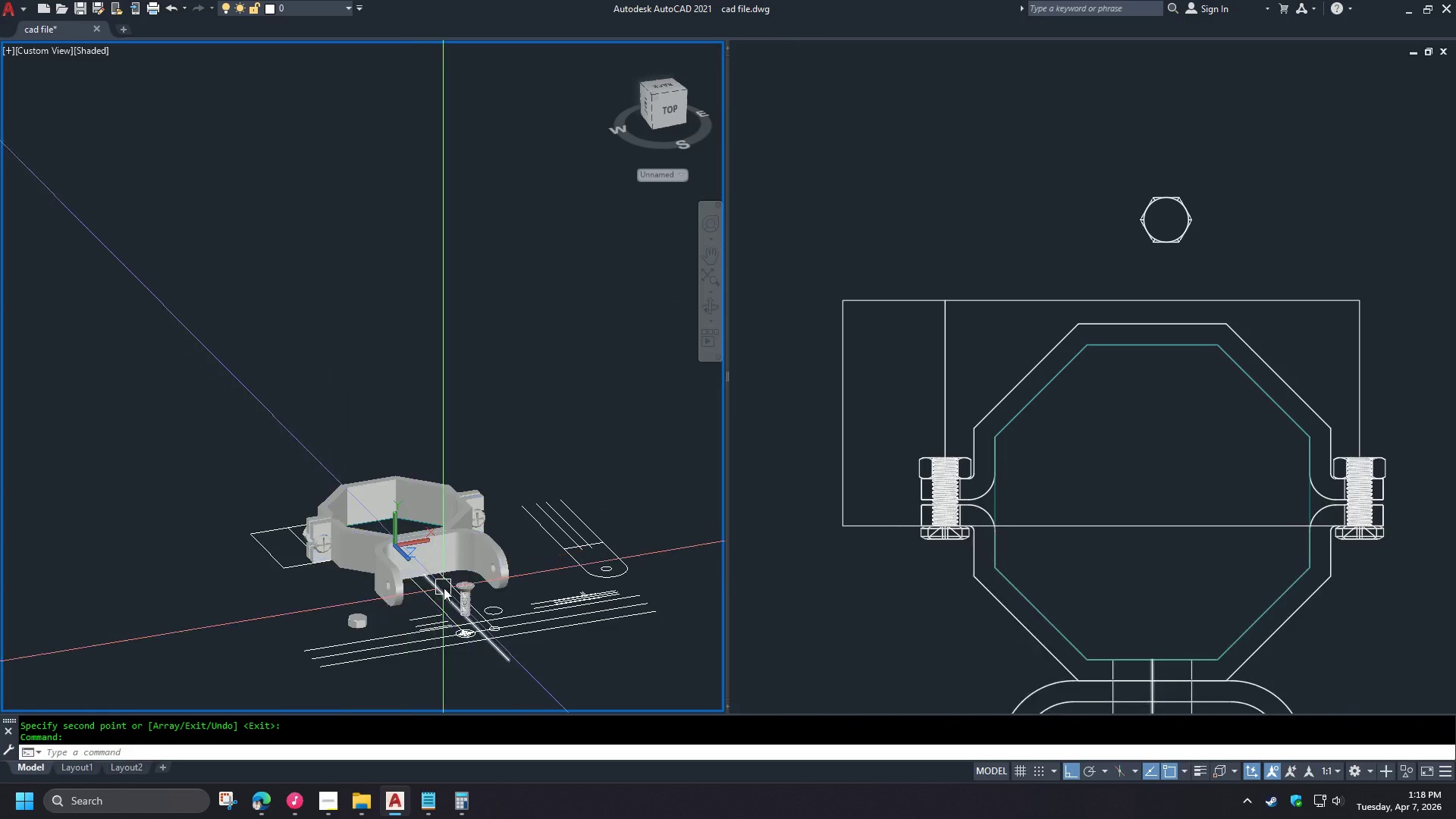 
left_click([914, 618])
 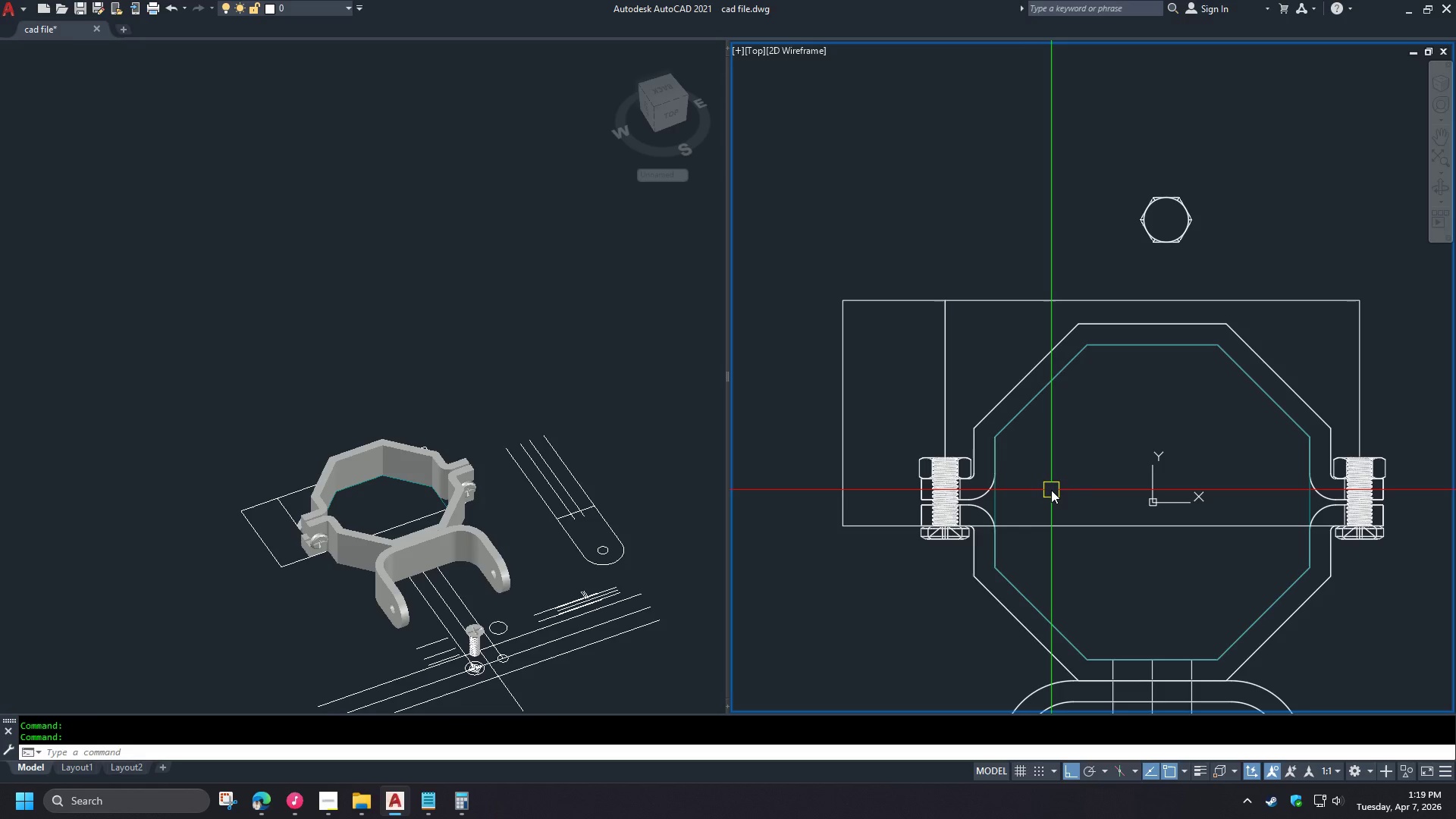 
wait(9.45)
 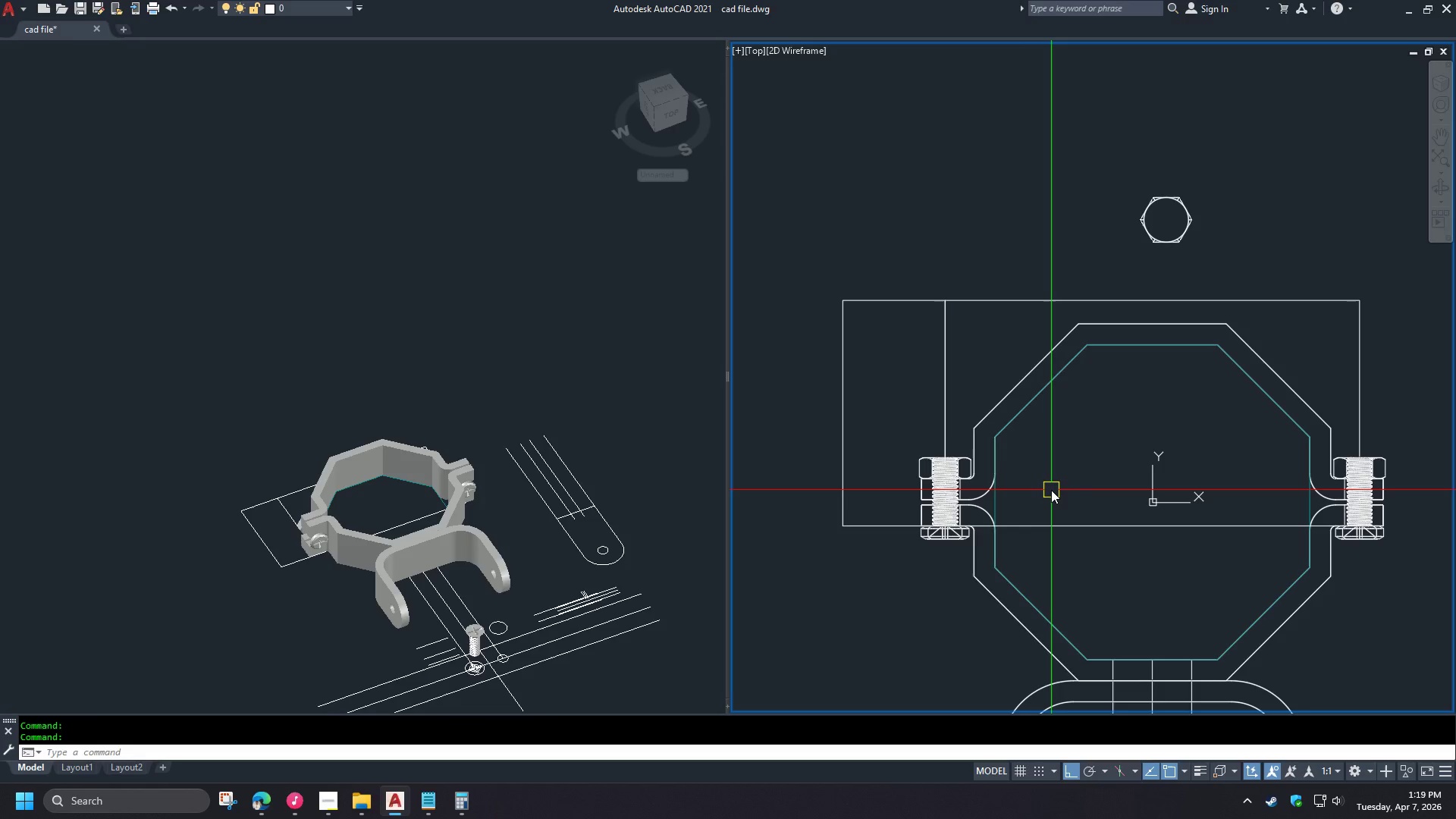 
scroll: coordinate [1053, 491], scroll_direction: down, amount: 2.0
 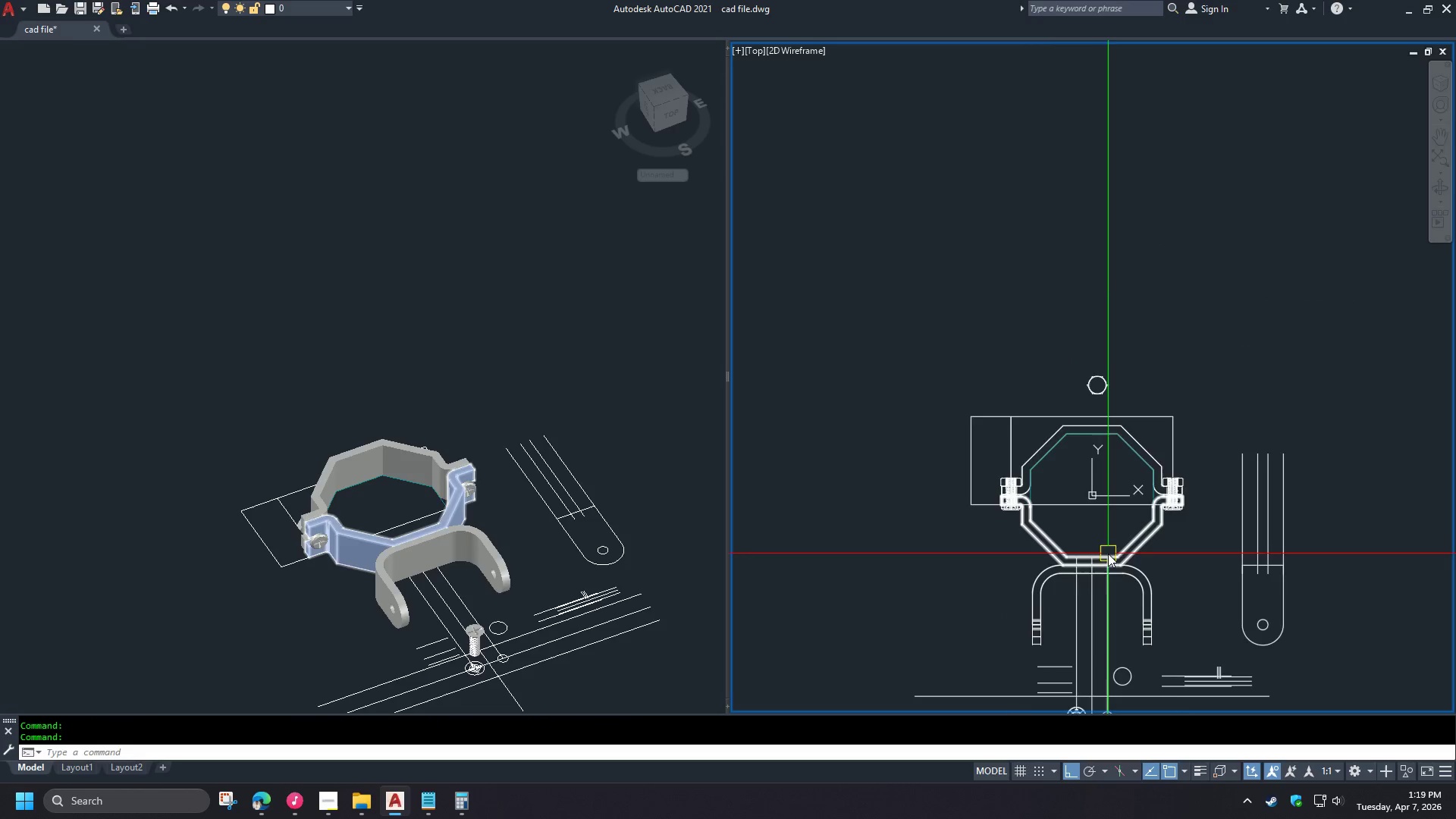 
scroll: coordinate [1087, 543], scroll_direction: up, amount: 1.0
 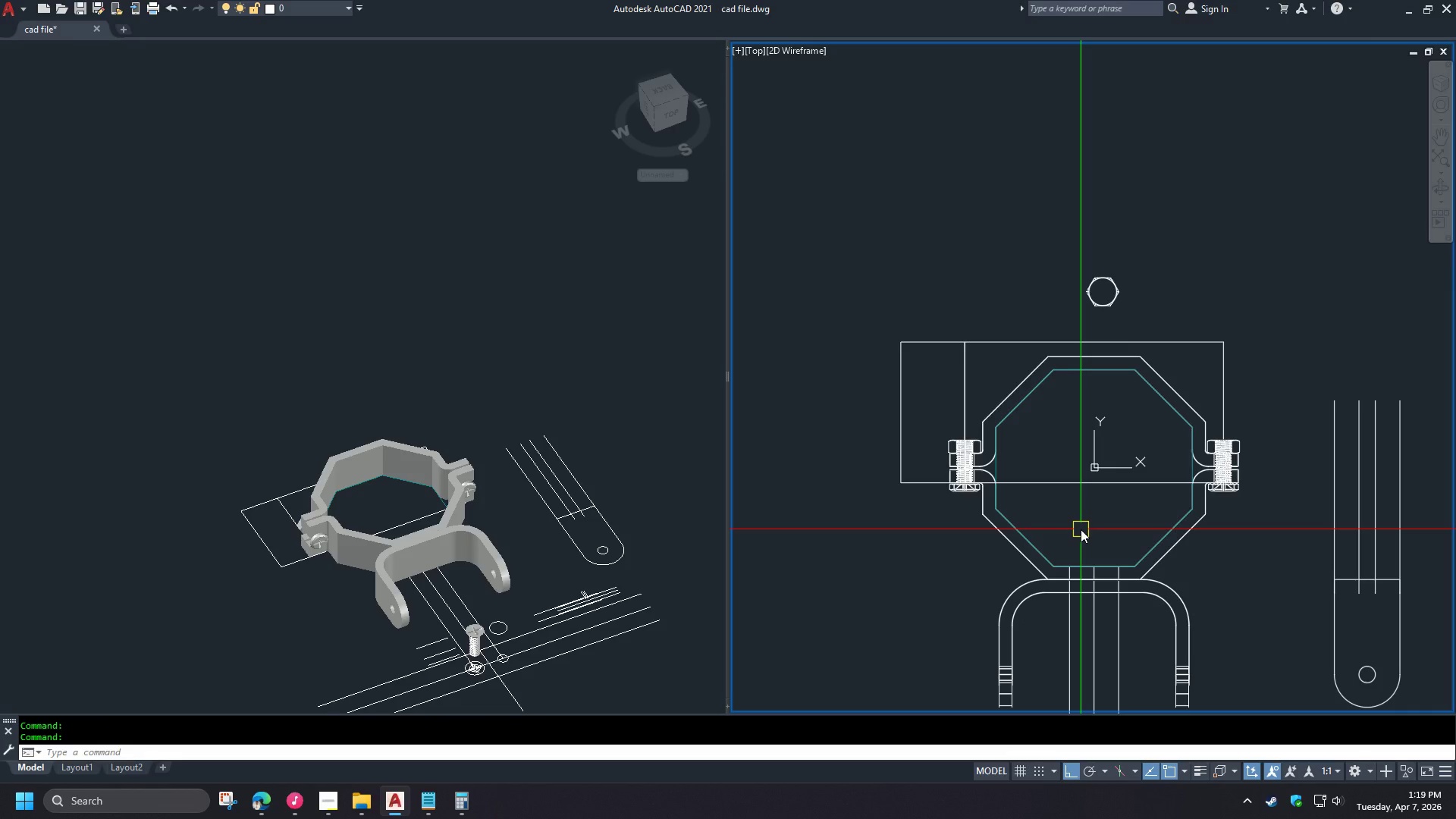 
wait(10.05)
 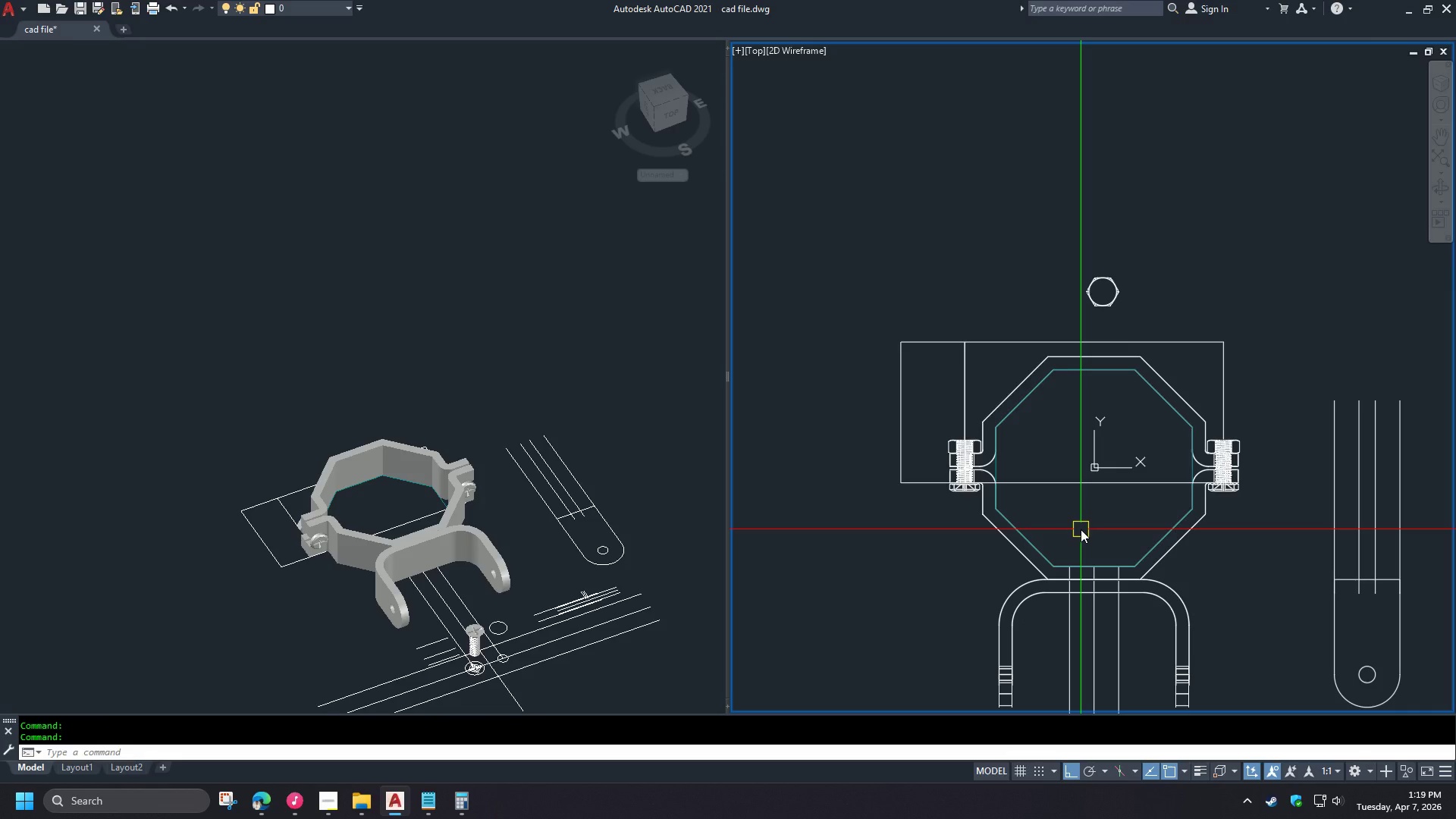 
left_click([662, 573])
 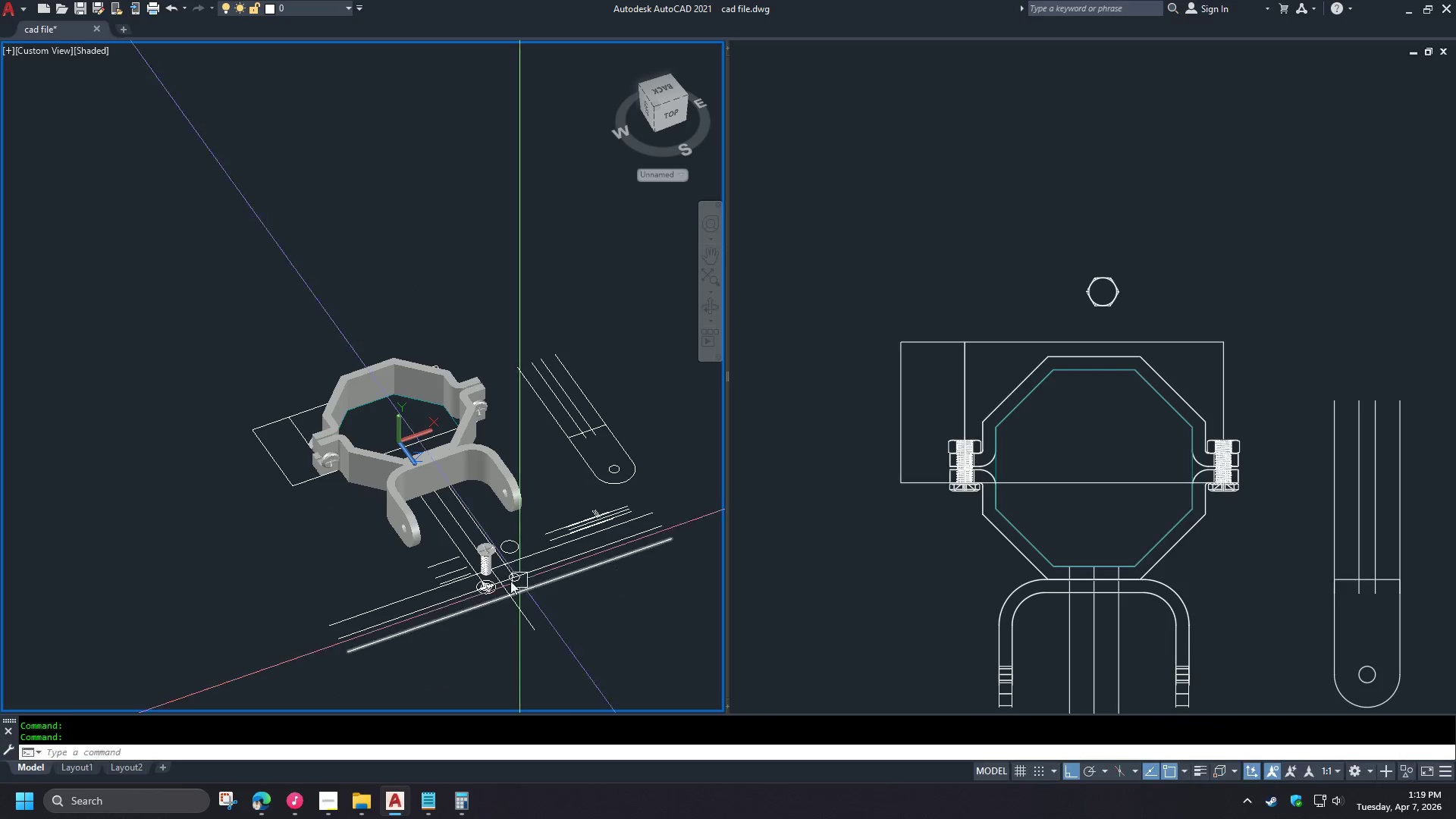 
type(vs 2 )
 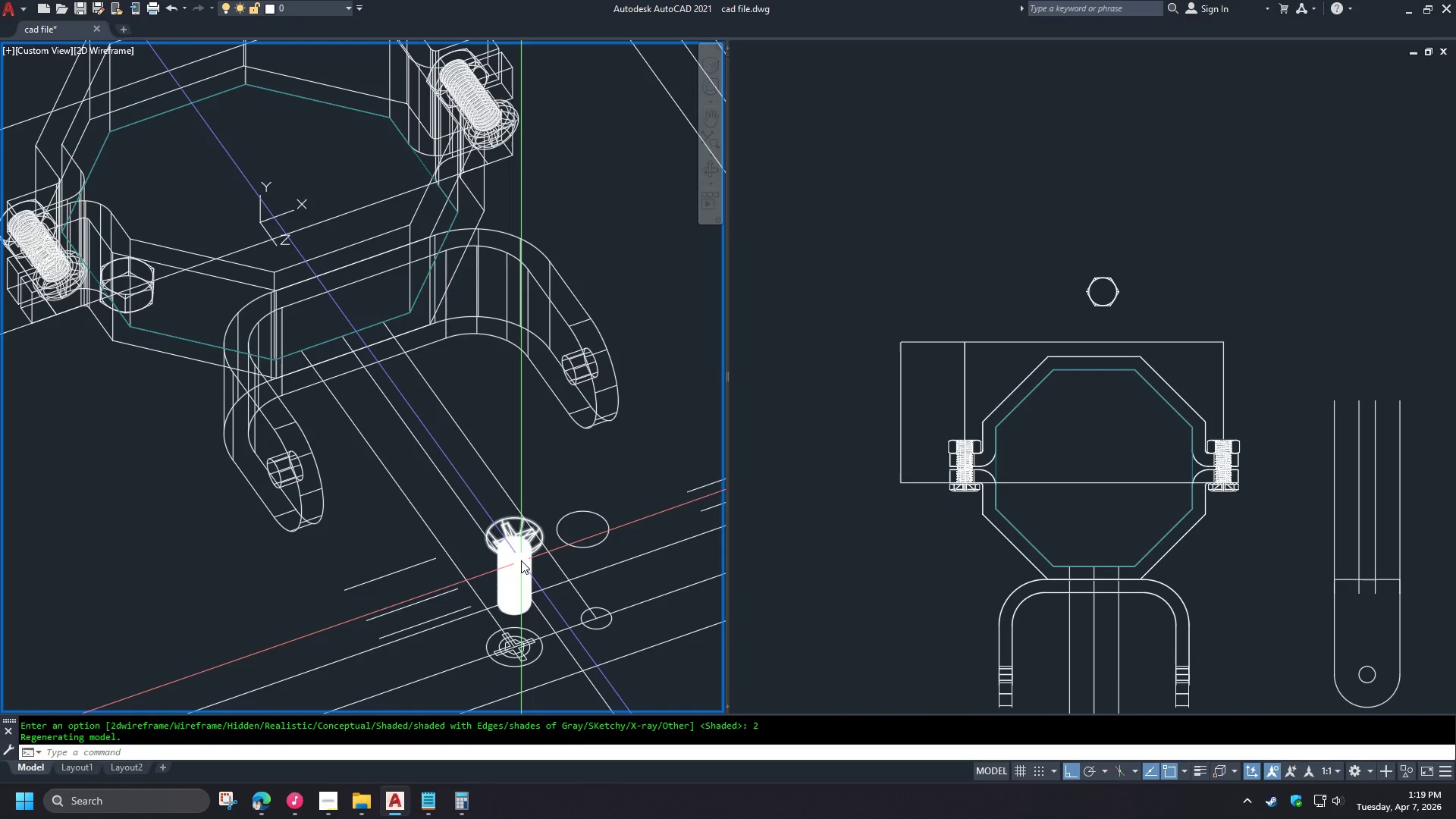 
scroll: coordinate [472, 557], scroll_direction: up, amount: 3.0
 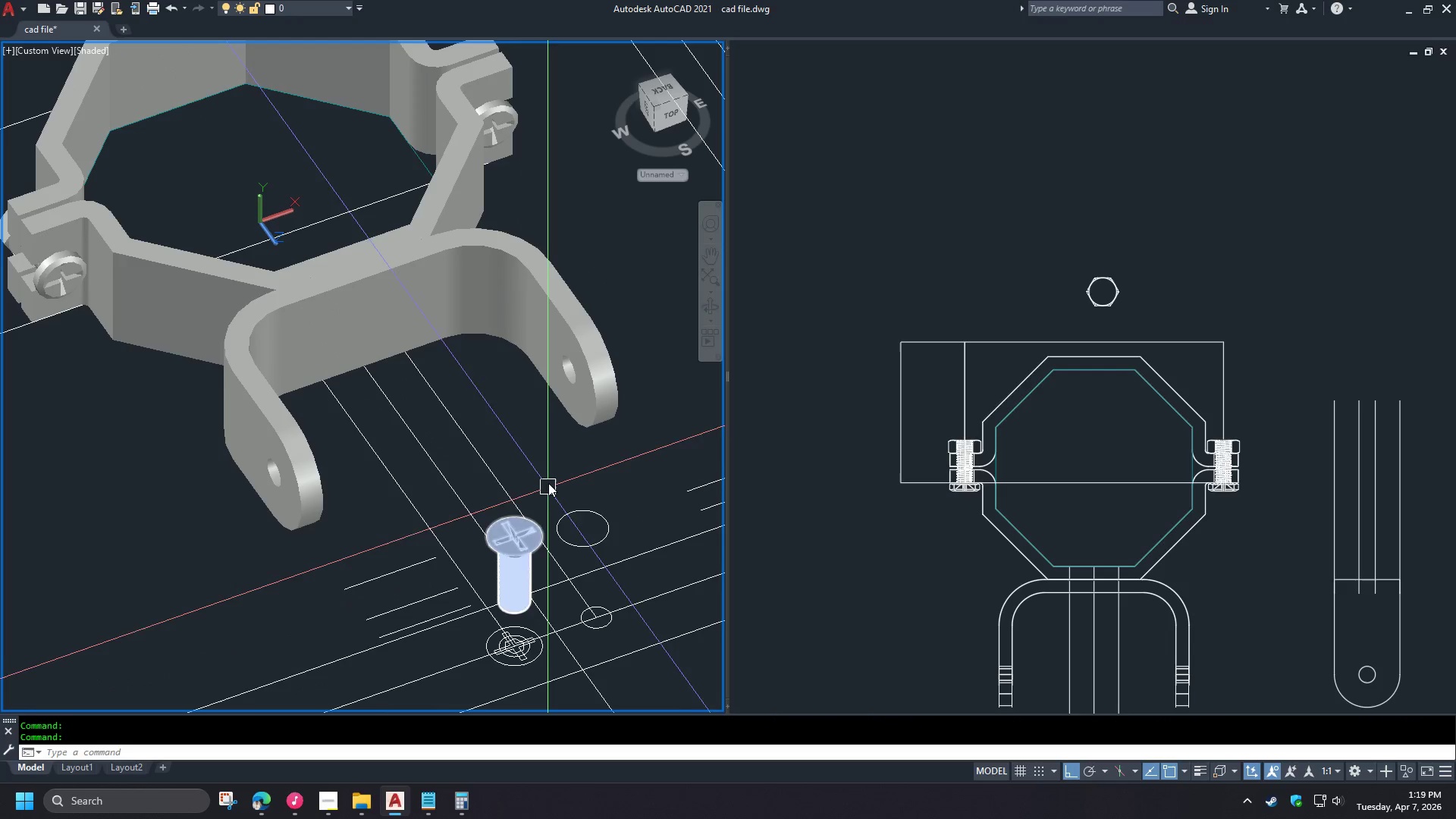 
left_click([521, 560])
 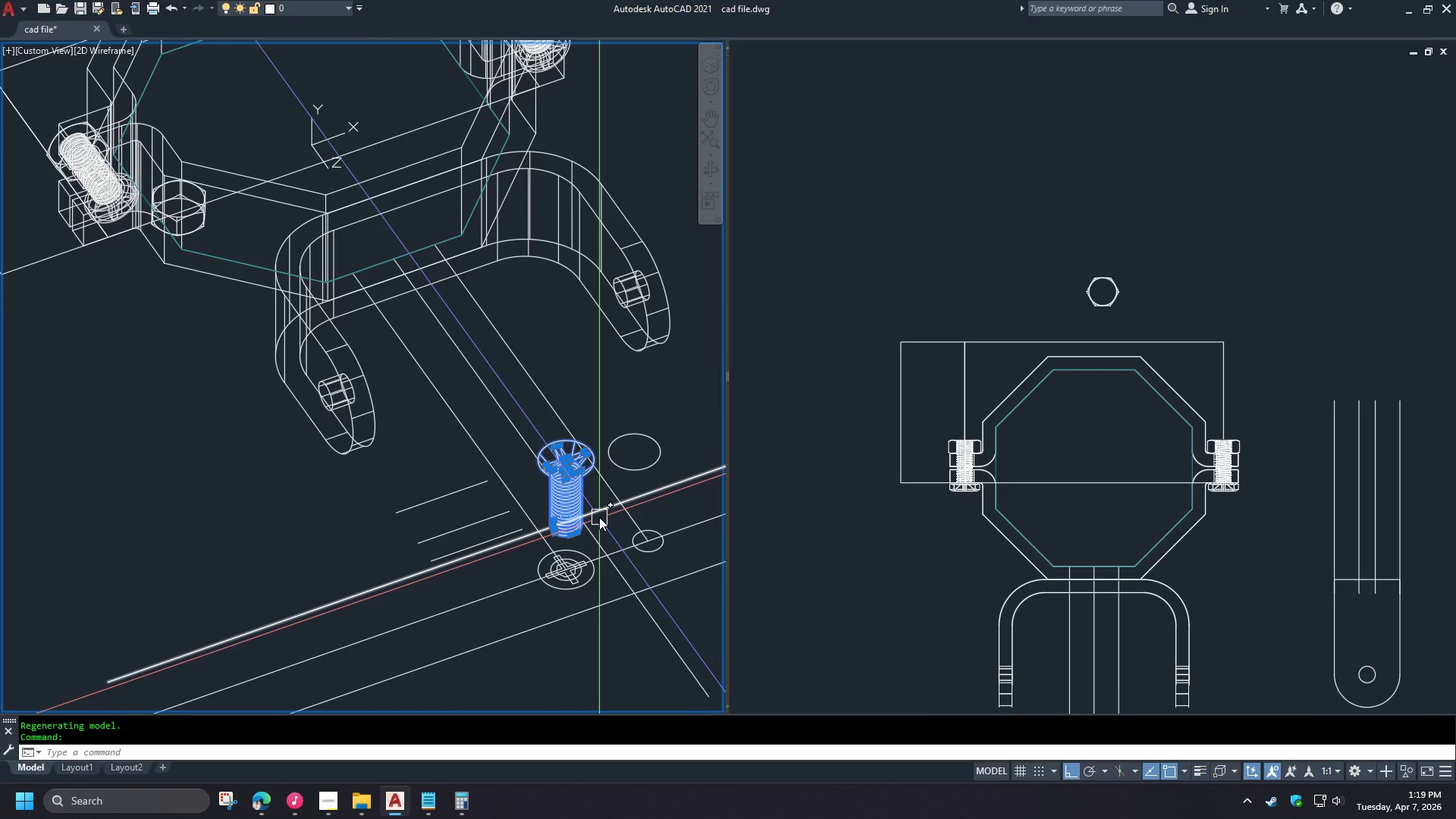 
wait(6.77)
 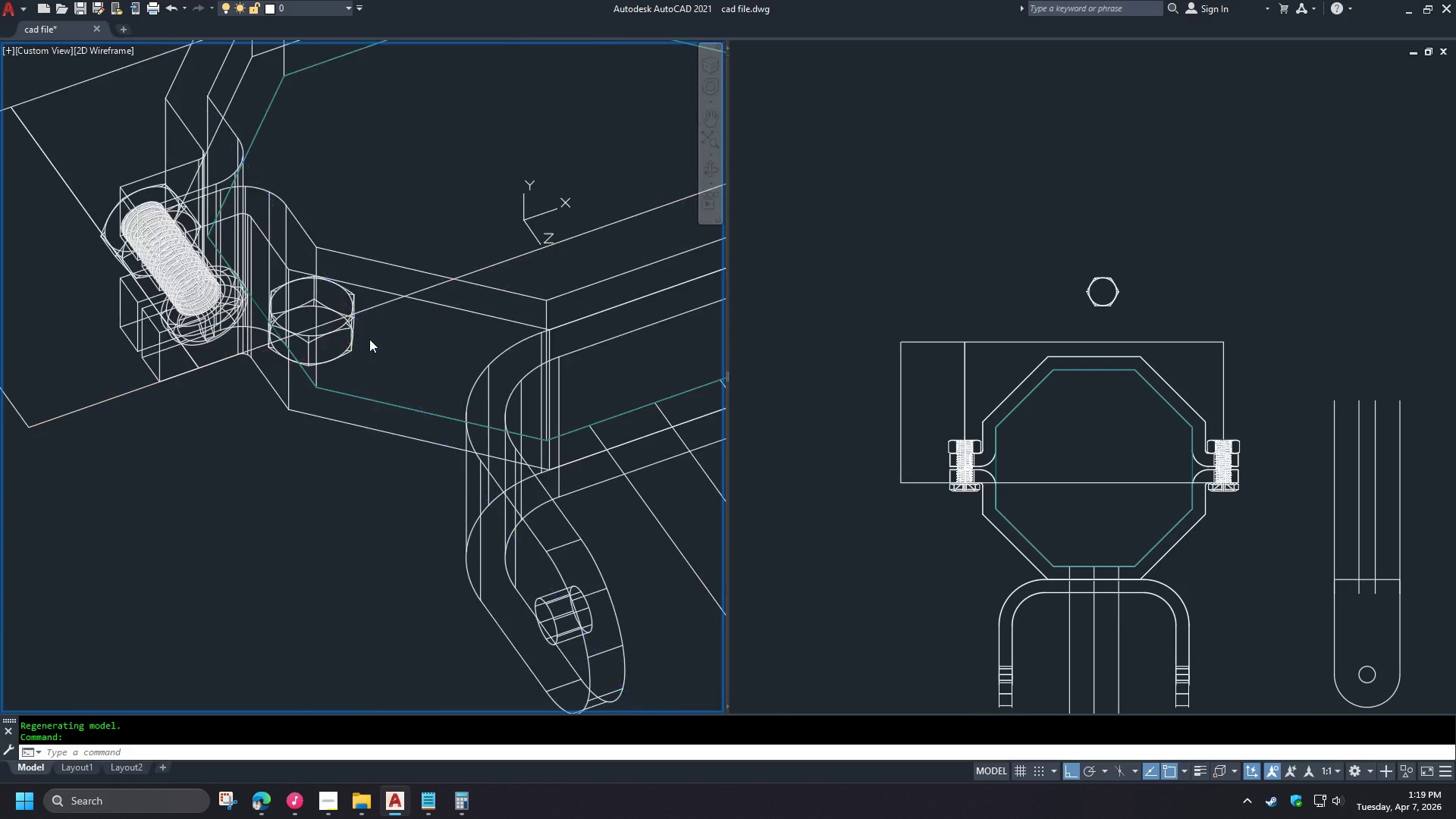 
key(Escape)
 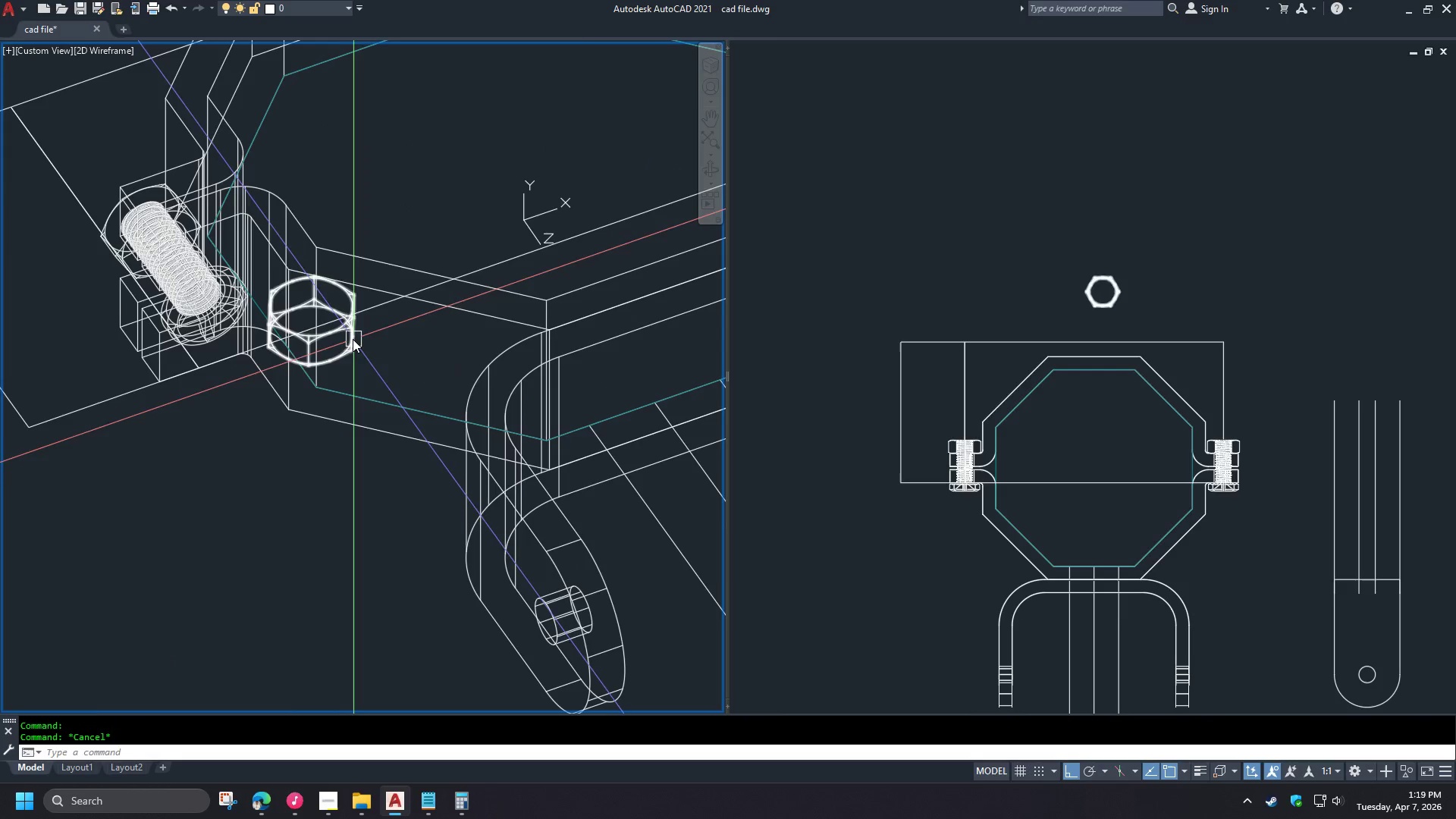 
left_click([352, 340])
 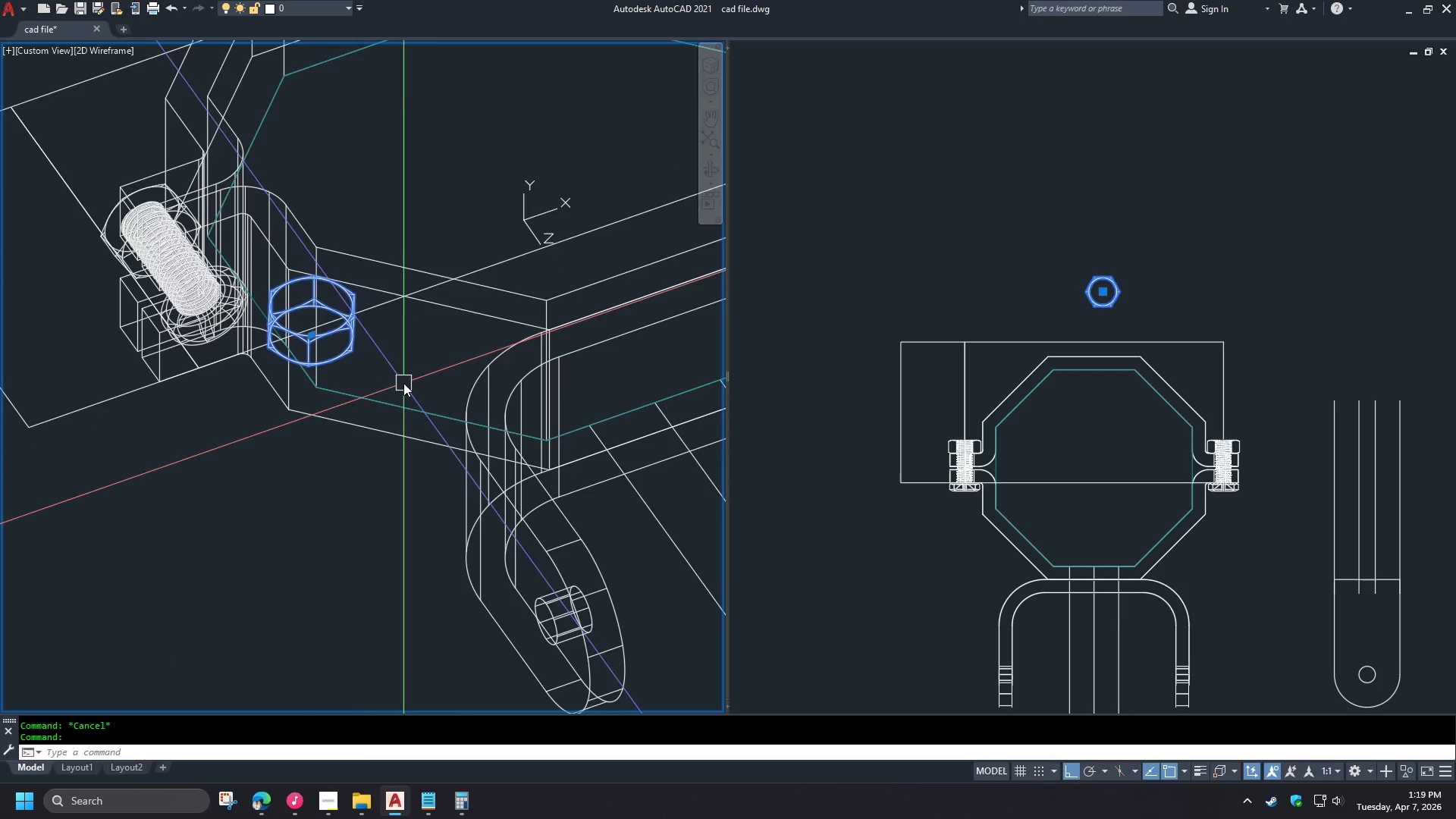 
key(M)
 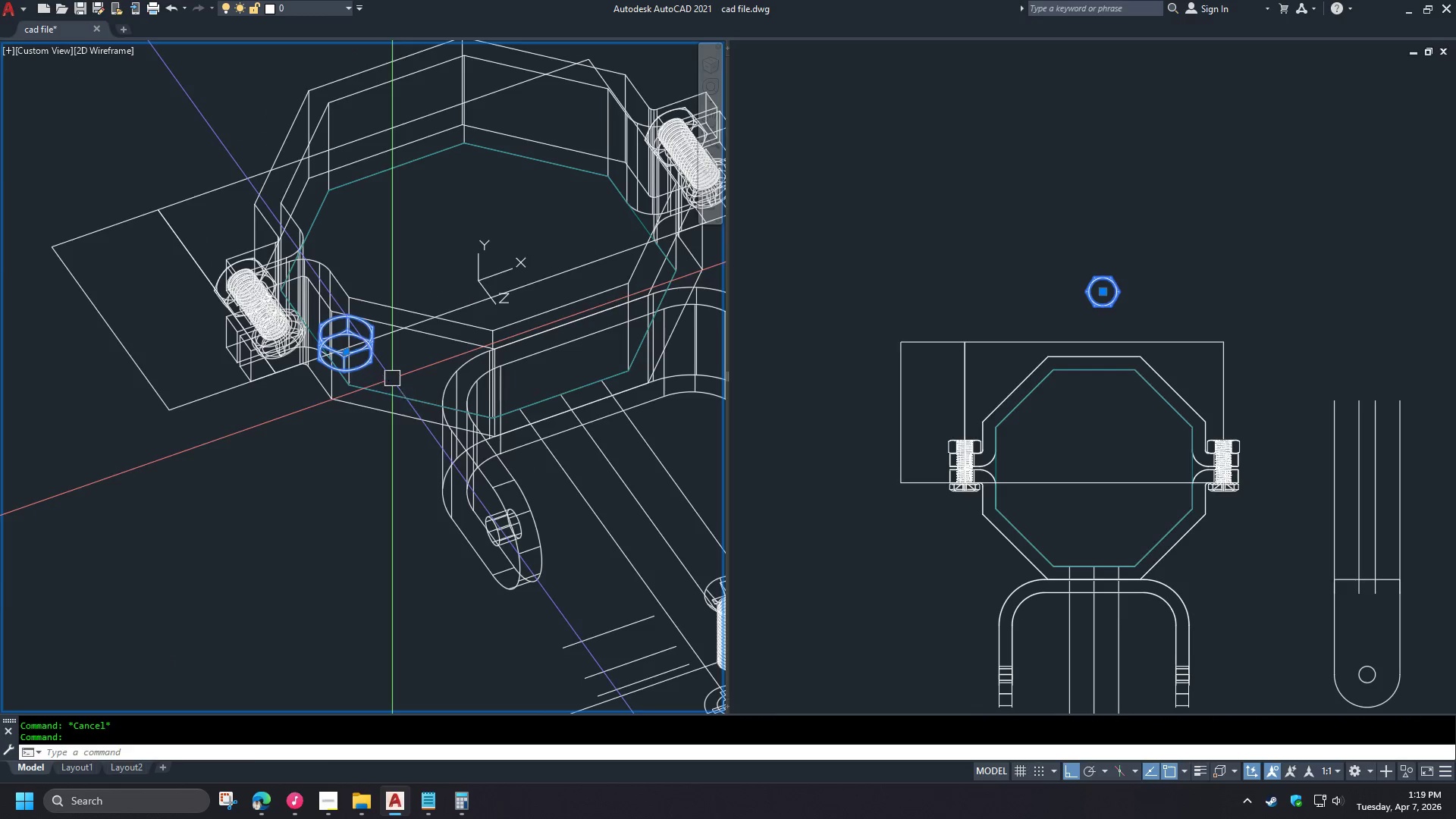 
key(Space)
 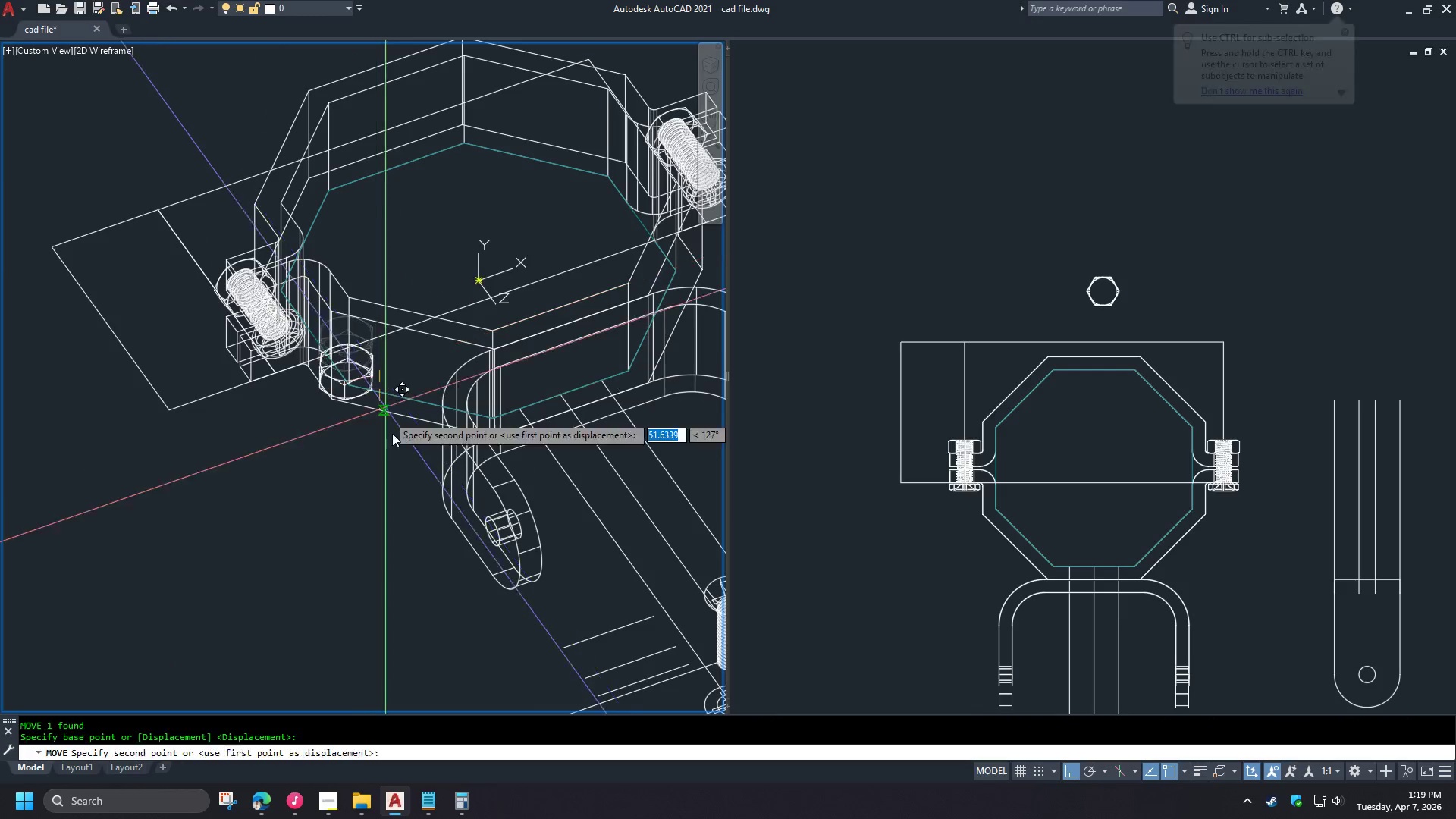 
hold_key(key=ShiftLeft, duration=1.5)
 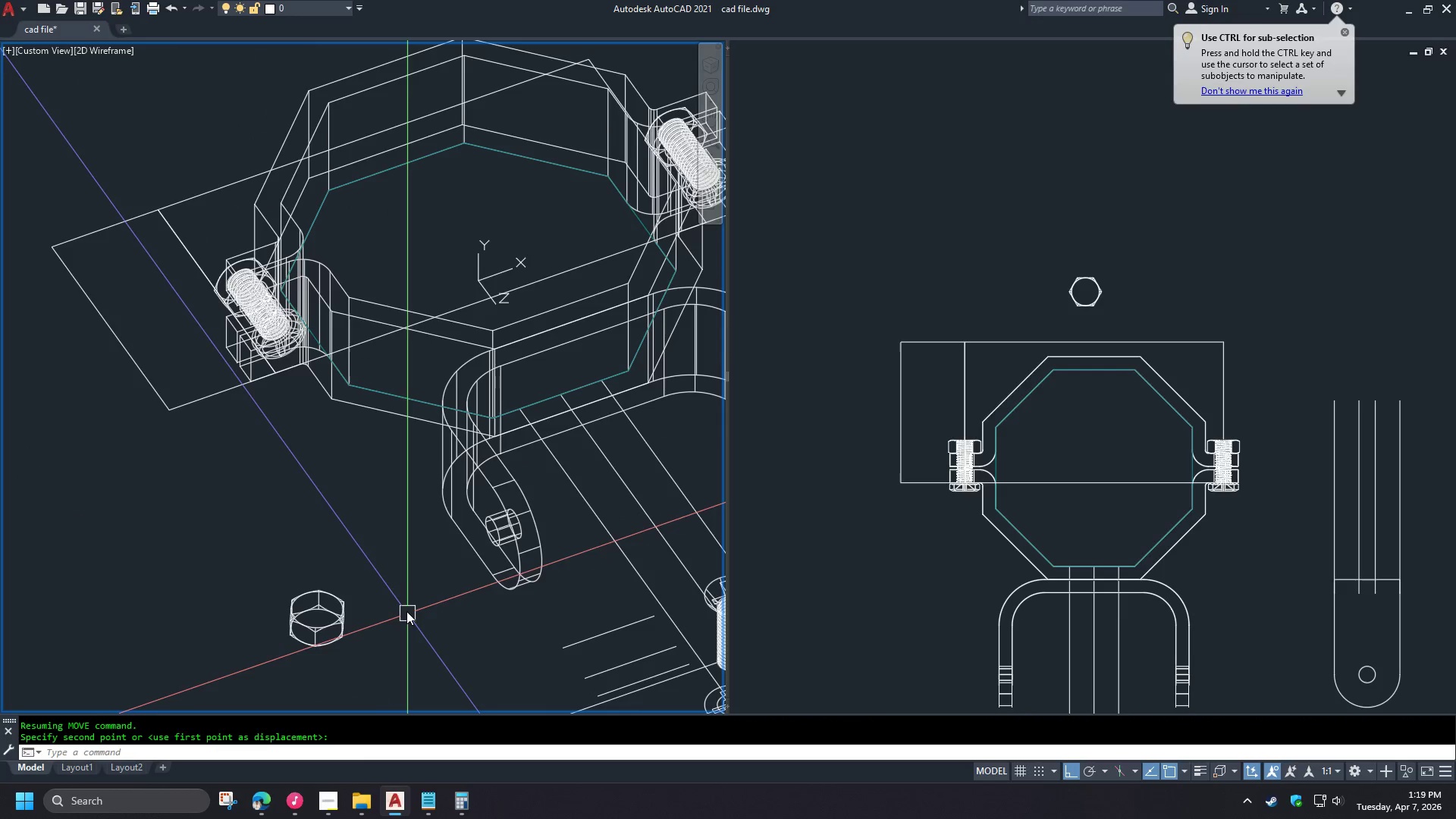 
scroll: coordinate [601, 524], scroll_direction: down, amount: 1.0
 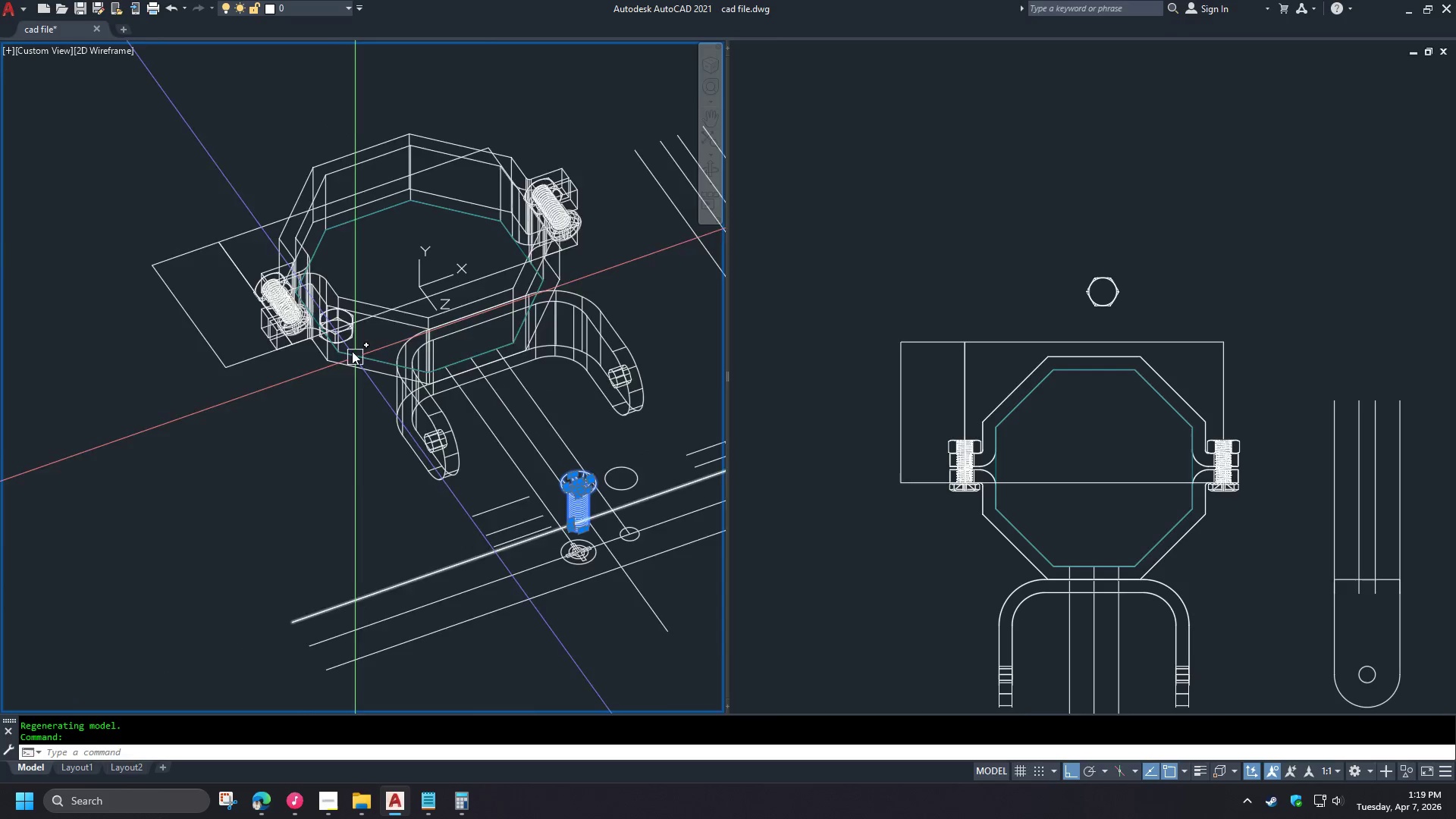 
scroll: coordinate [357, 331], scroll_direction: up, amount: 2.0
 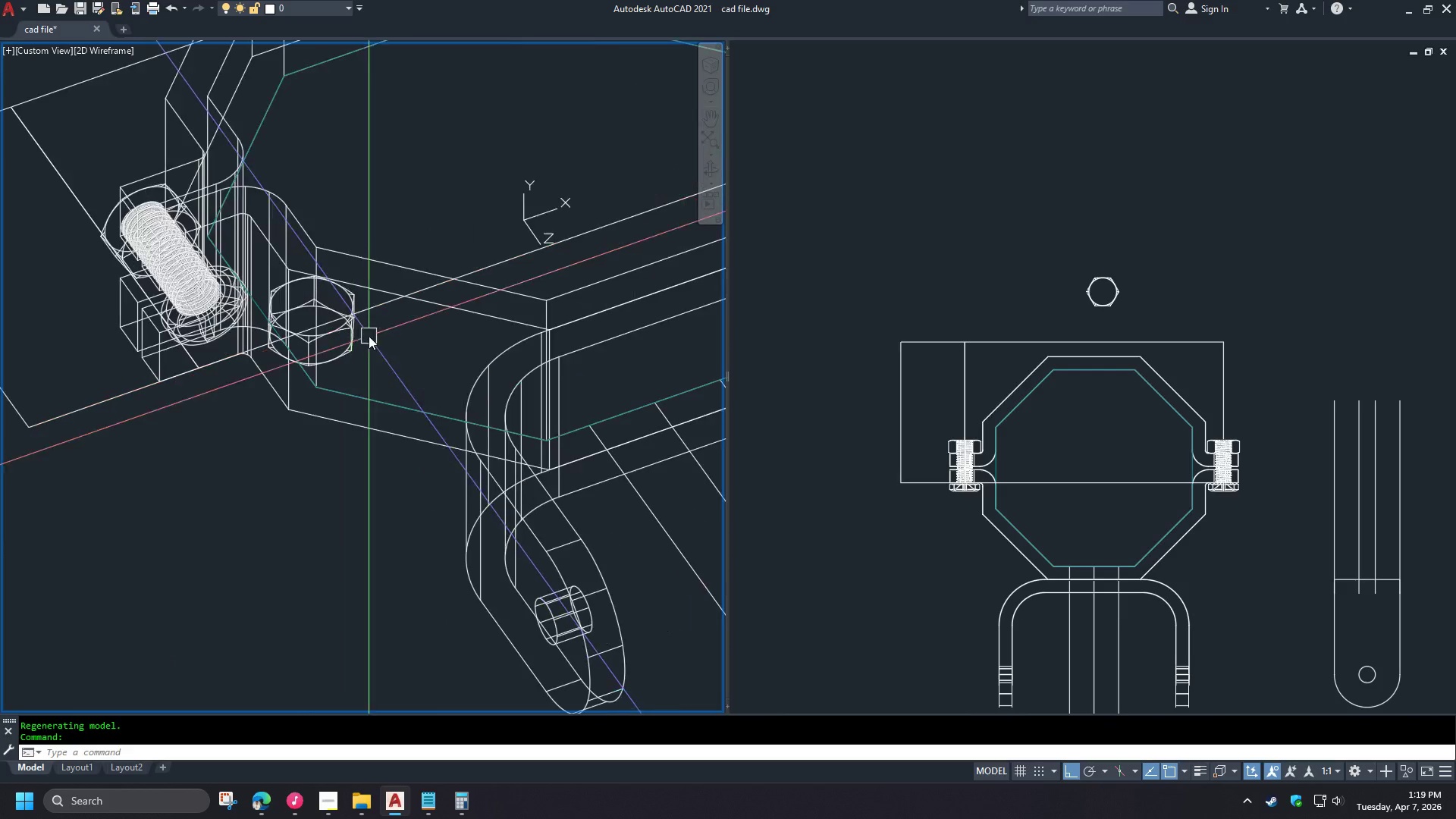 
hold_key(key=ShiftLeft, duration=0.36)
left_click([350, 646])
 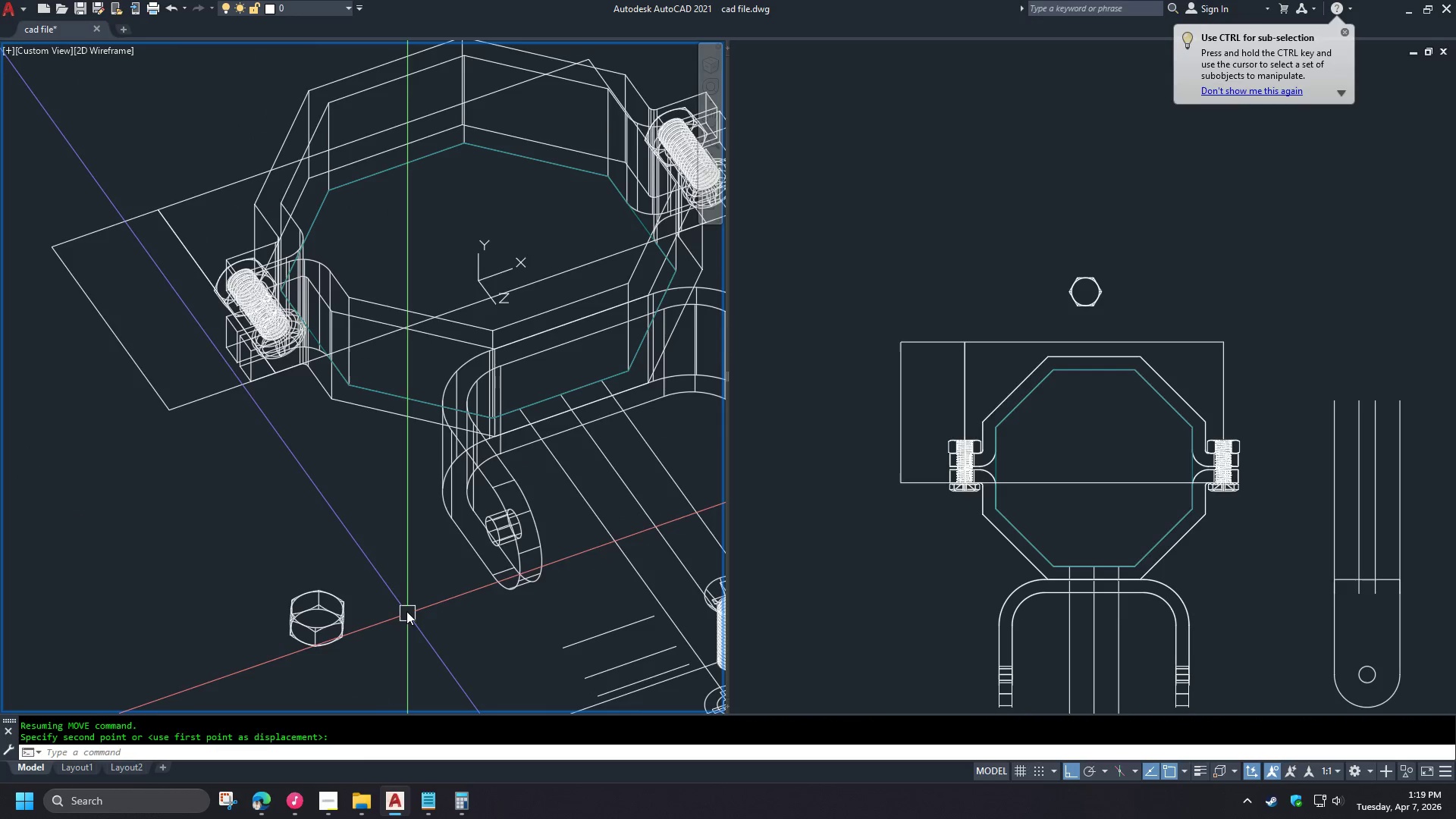 
scroll: coordinate [404, 381], scroll_direction: down, amount: 1.0
 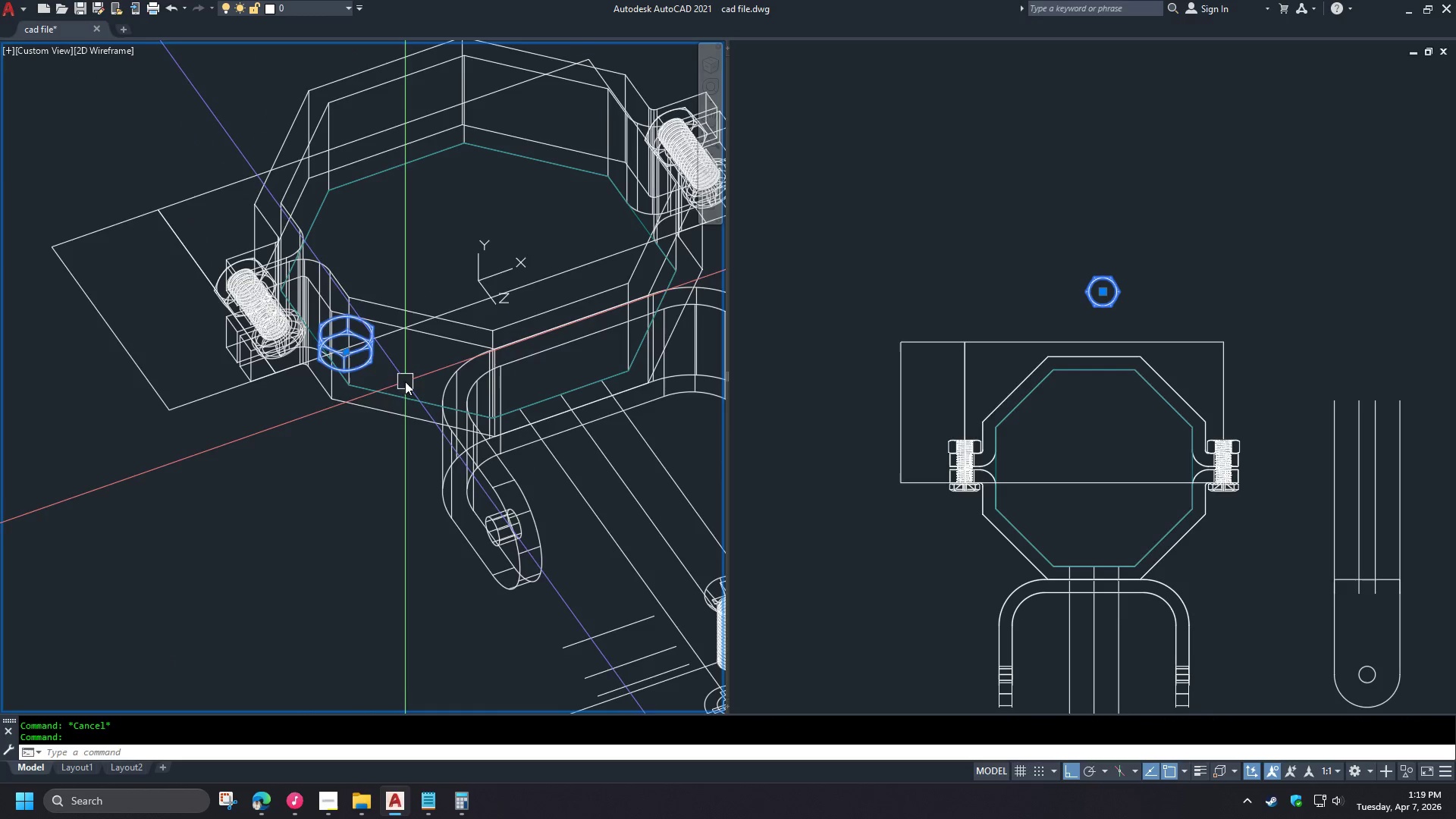 
key(Escape)
 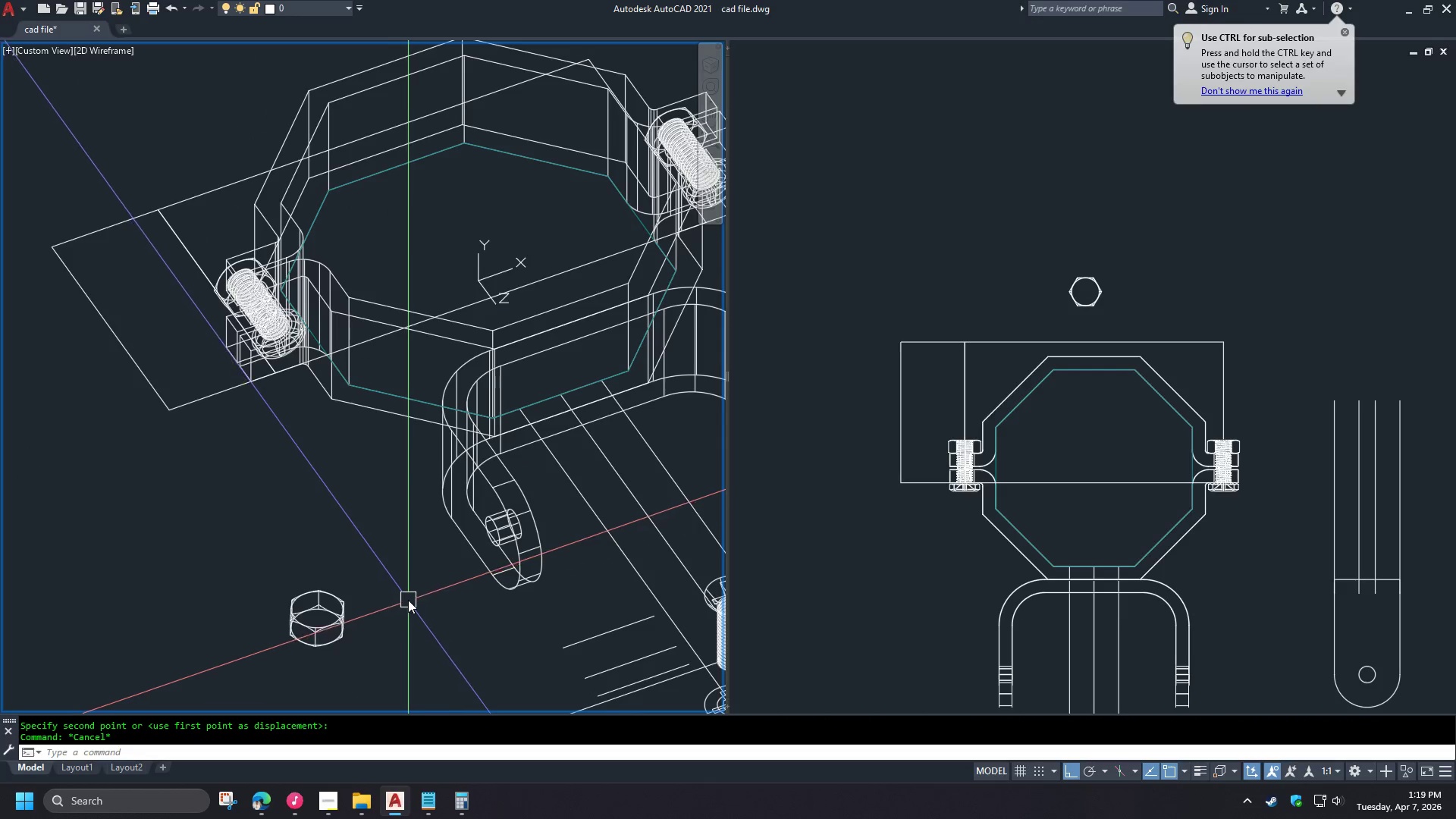 
left_click([595, 577])
 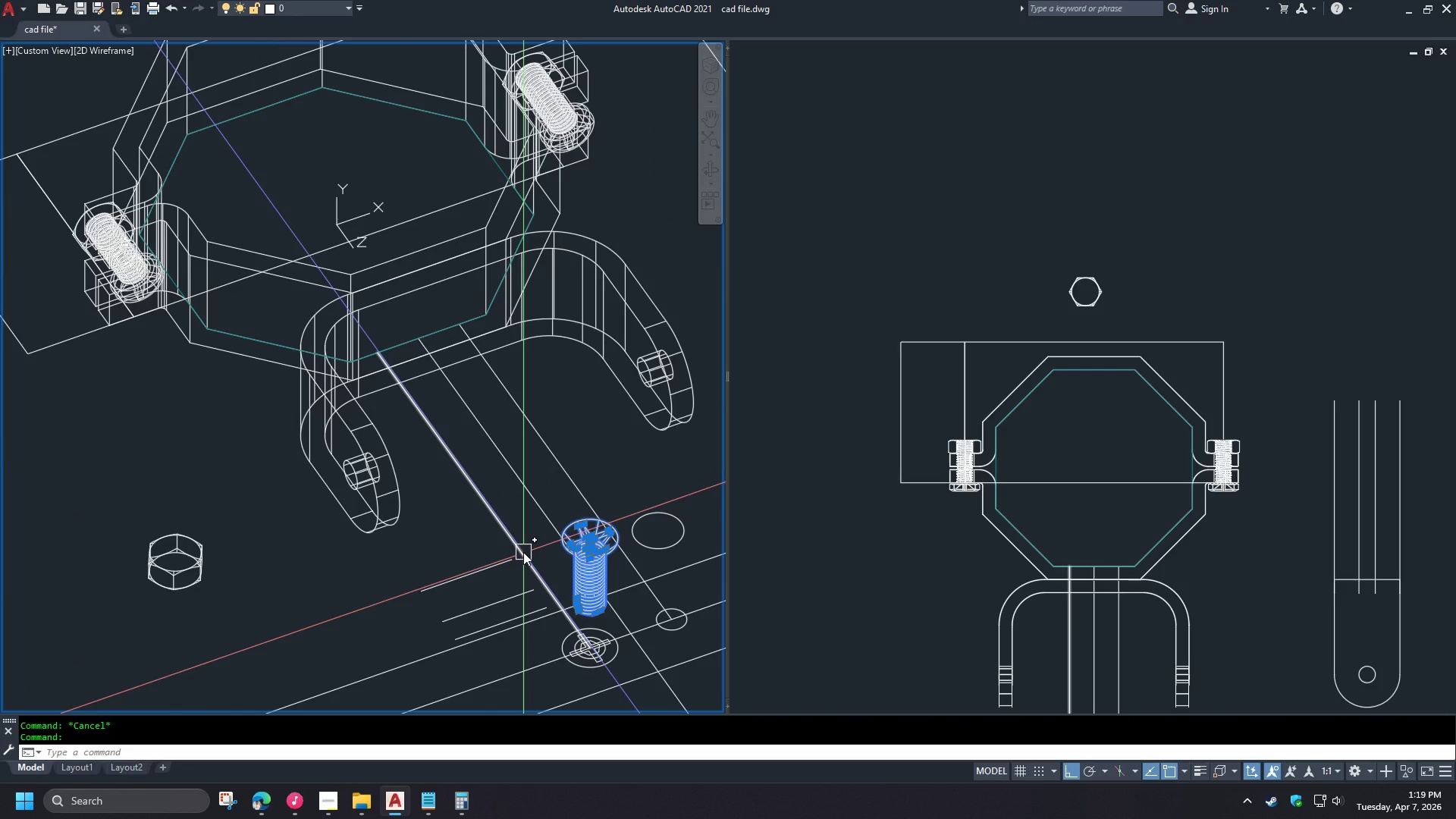 
scroll: coordinate [500, 629], scroll_direction: none, amount: 0.0
 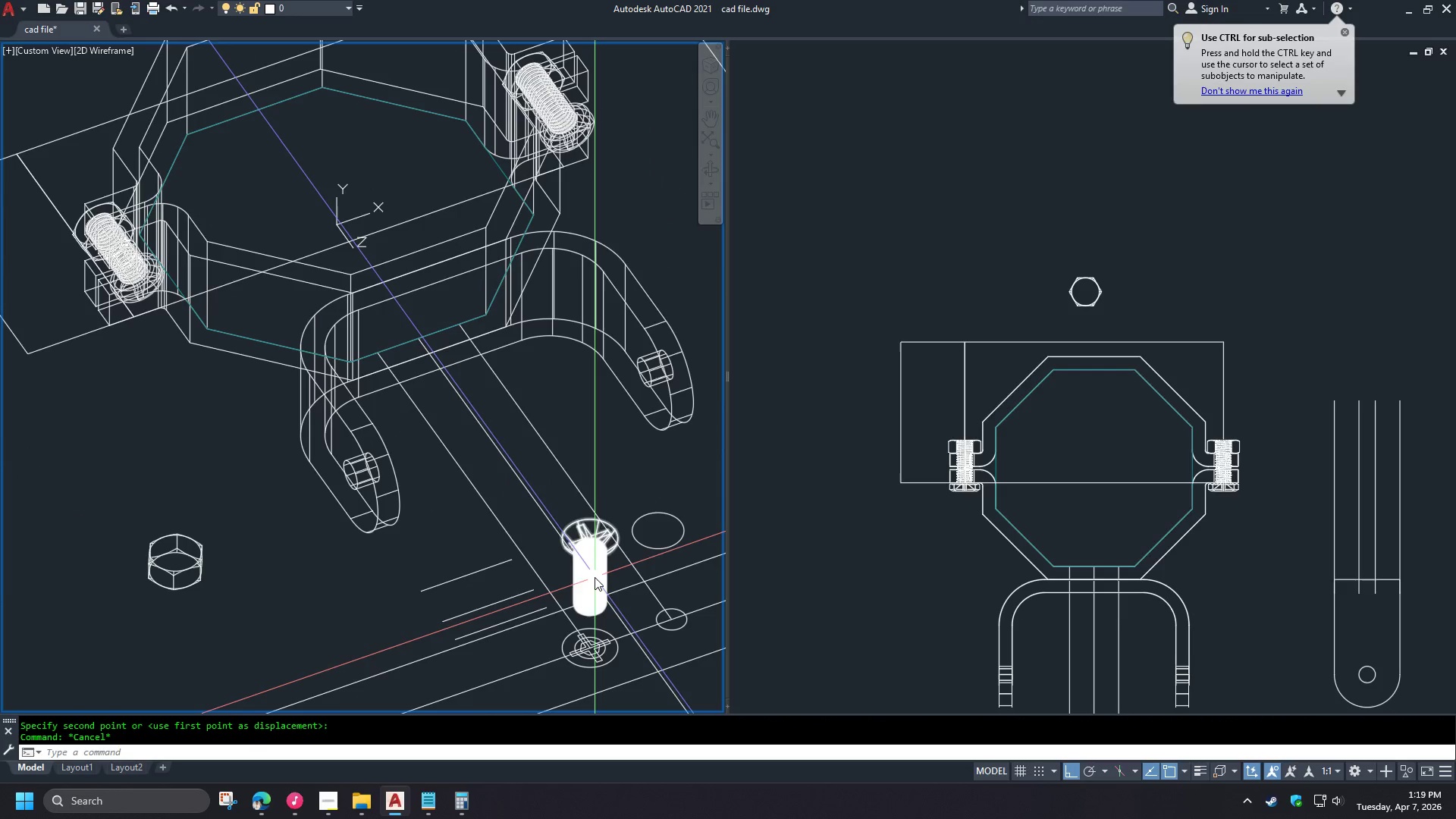 
left_click([909, 557])
 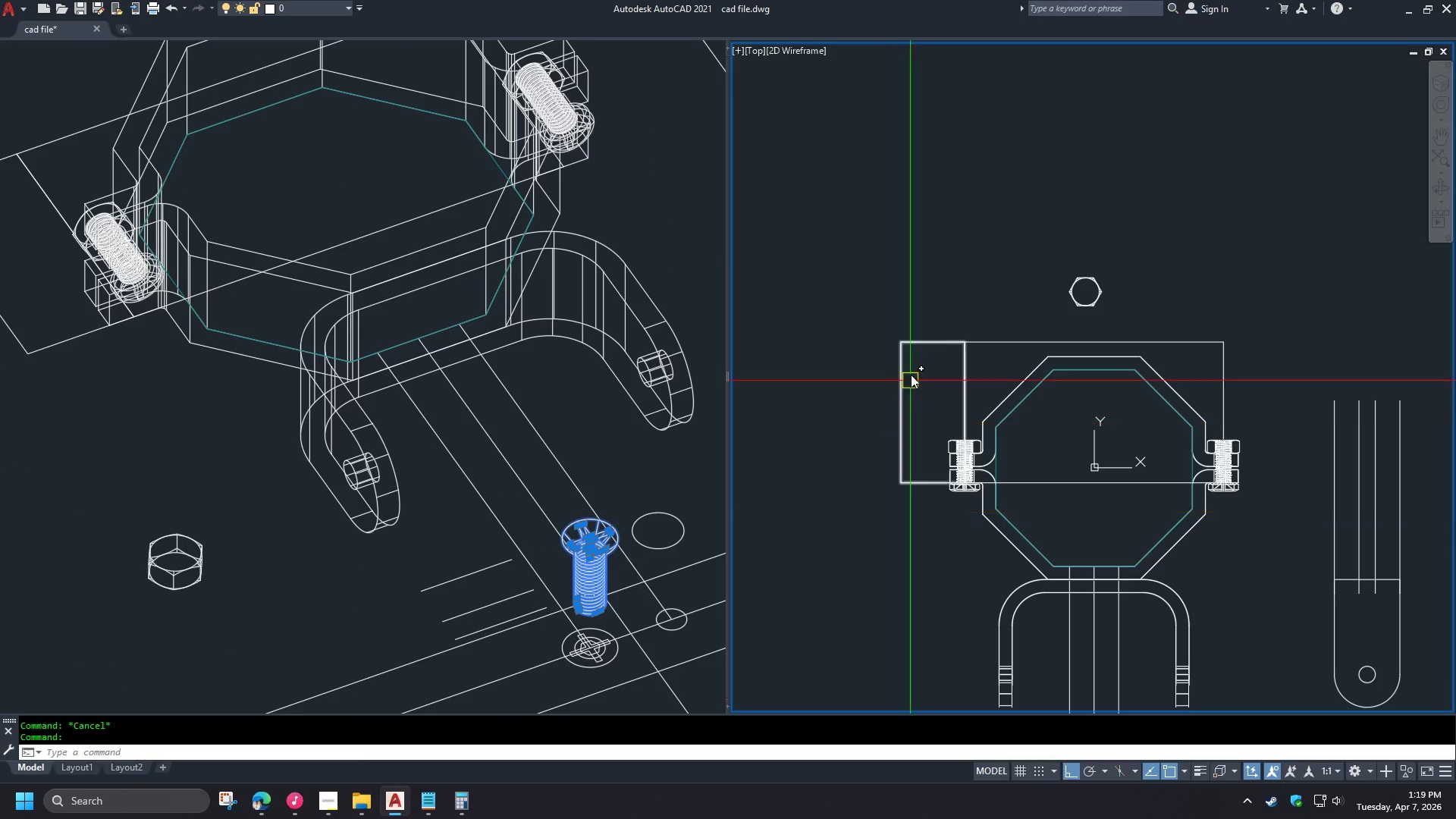 
key(Escape)
 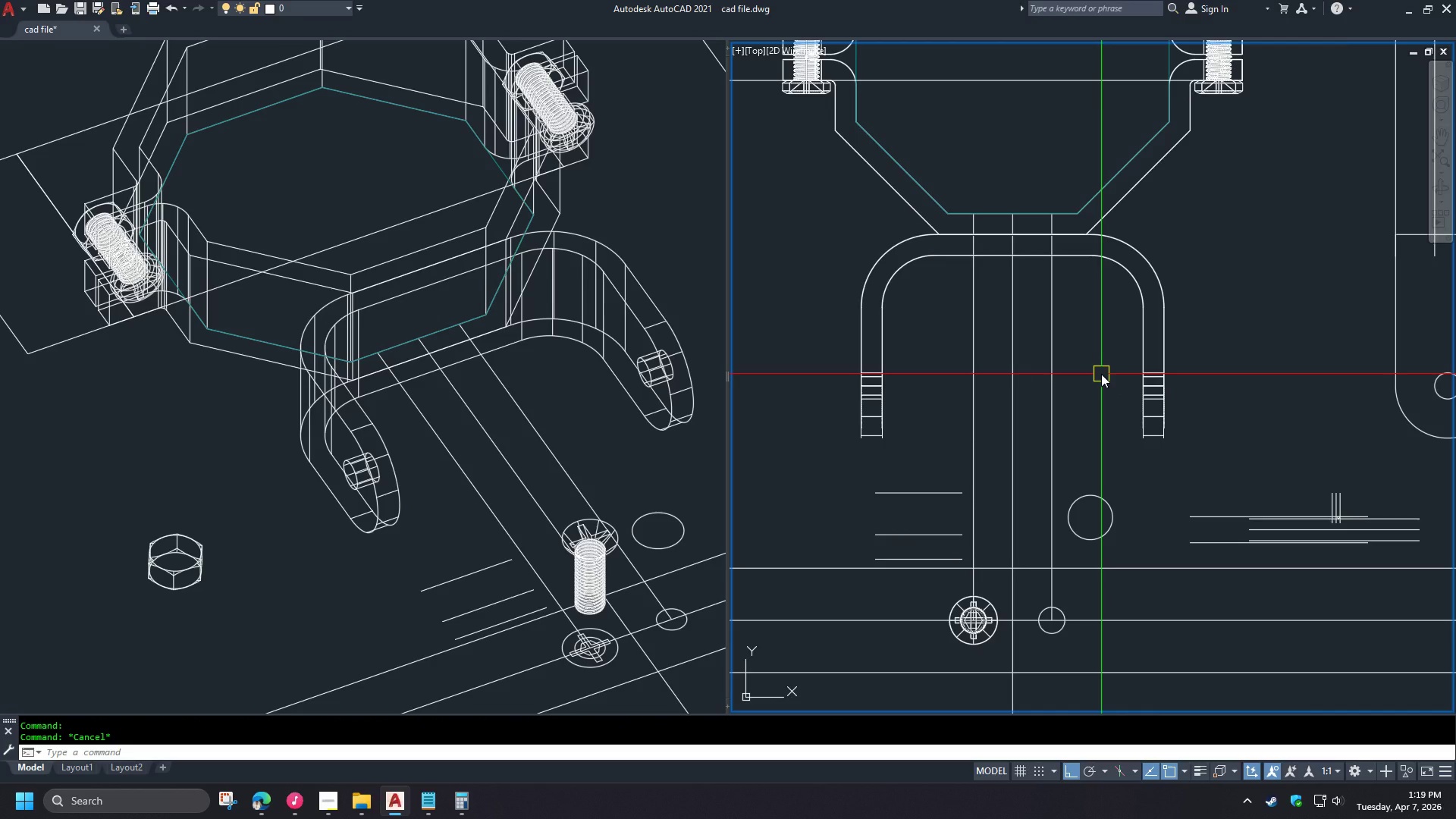 
scroll: coordinate [998, 529], scroll_direction: up, amount: 1.0
 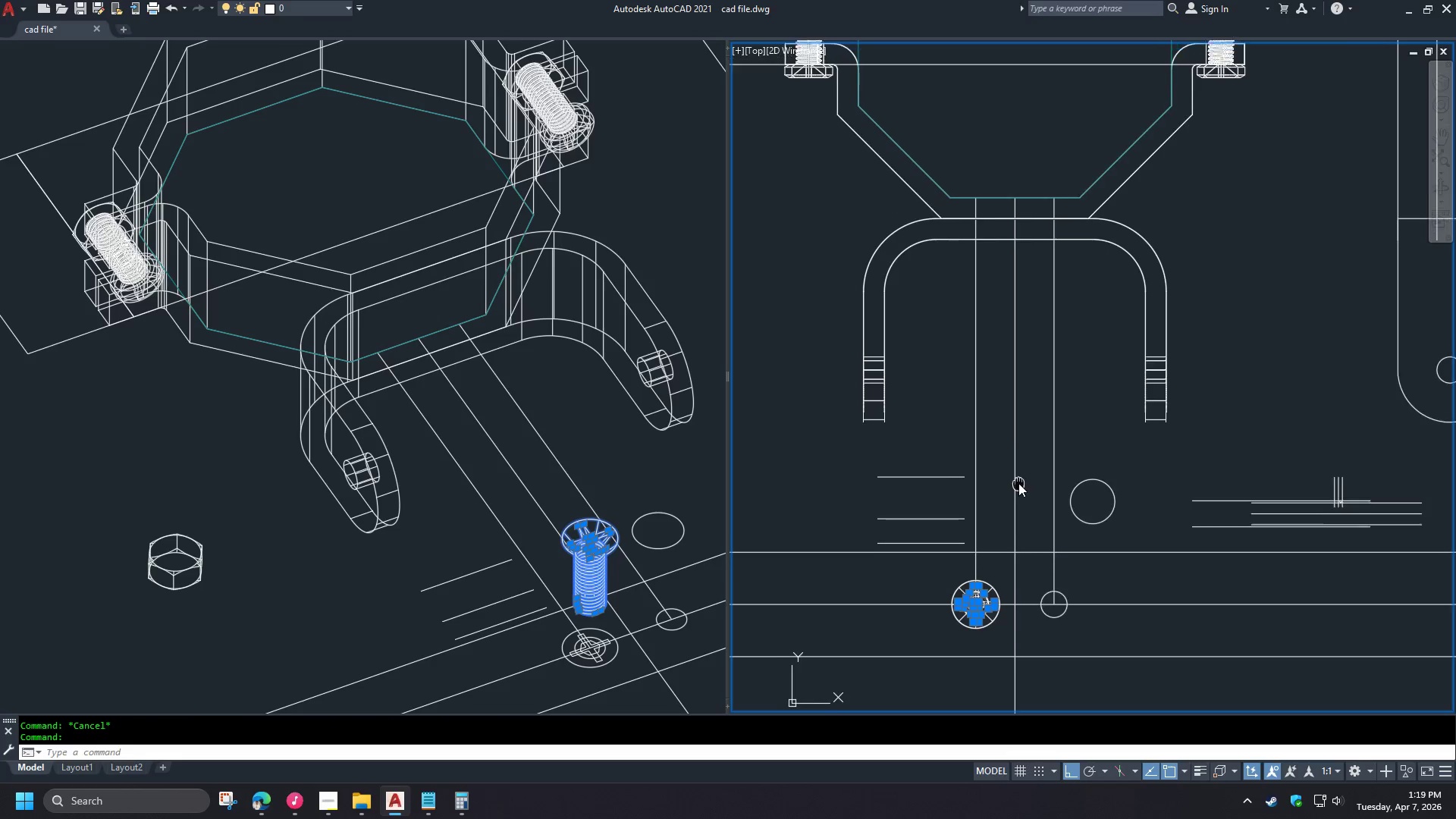 
wait(5.11)
 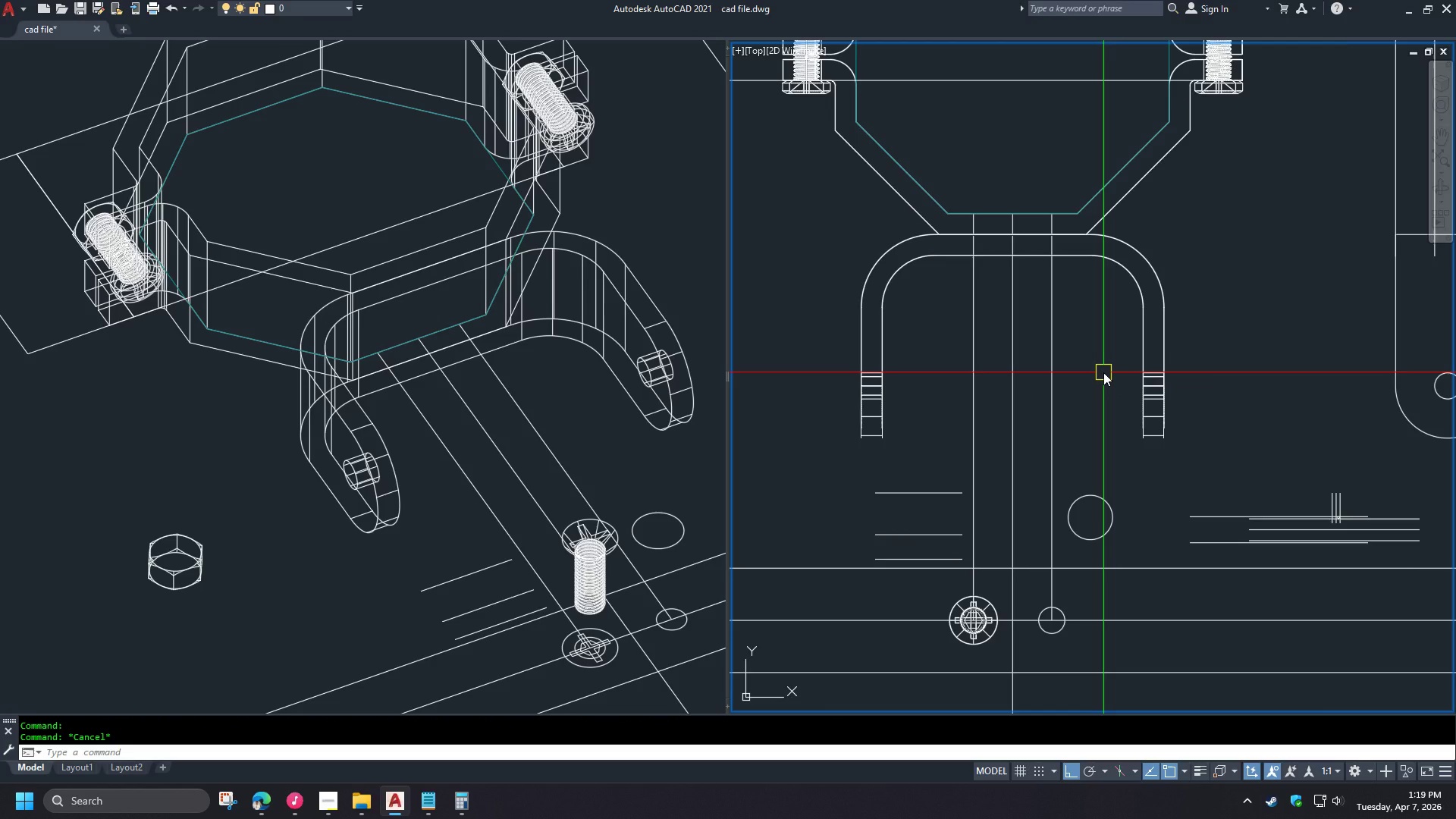 
left_click([633, 489])
 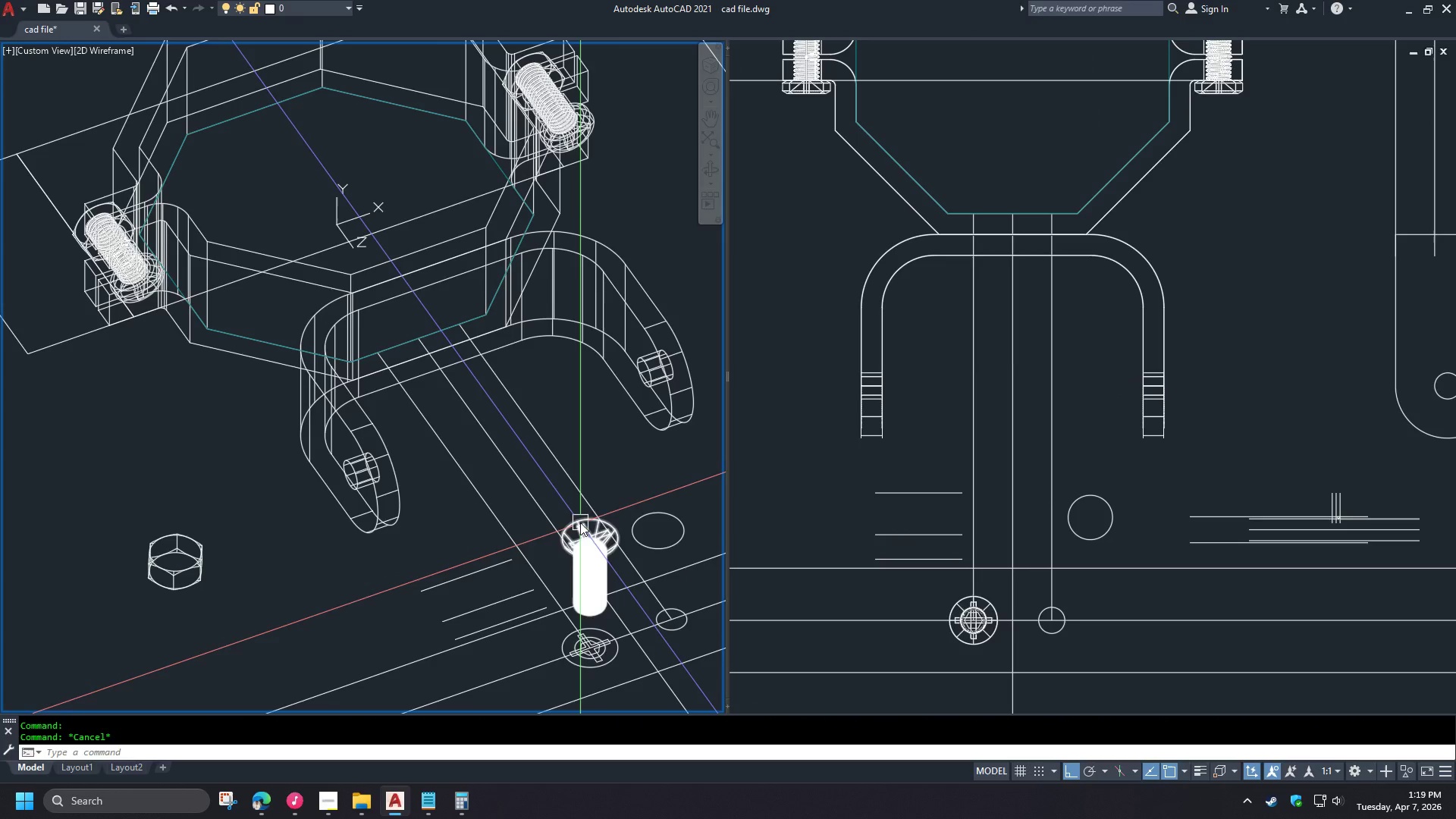 
left_click([580, 522])
 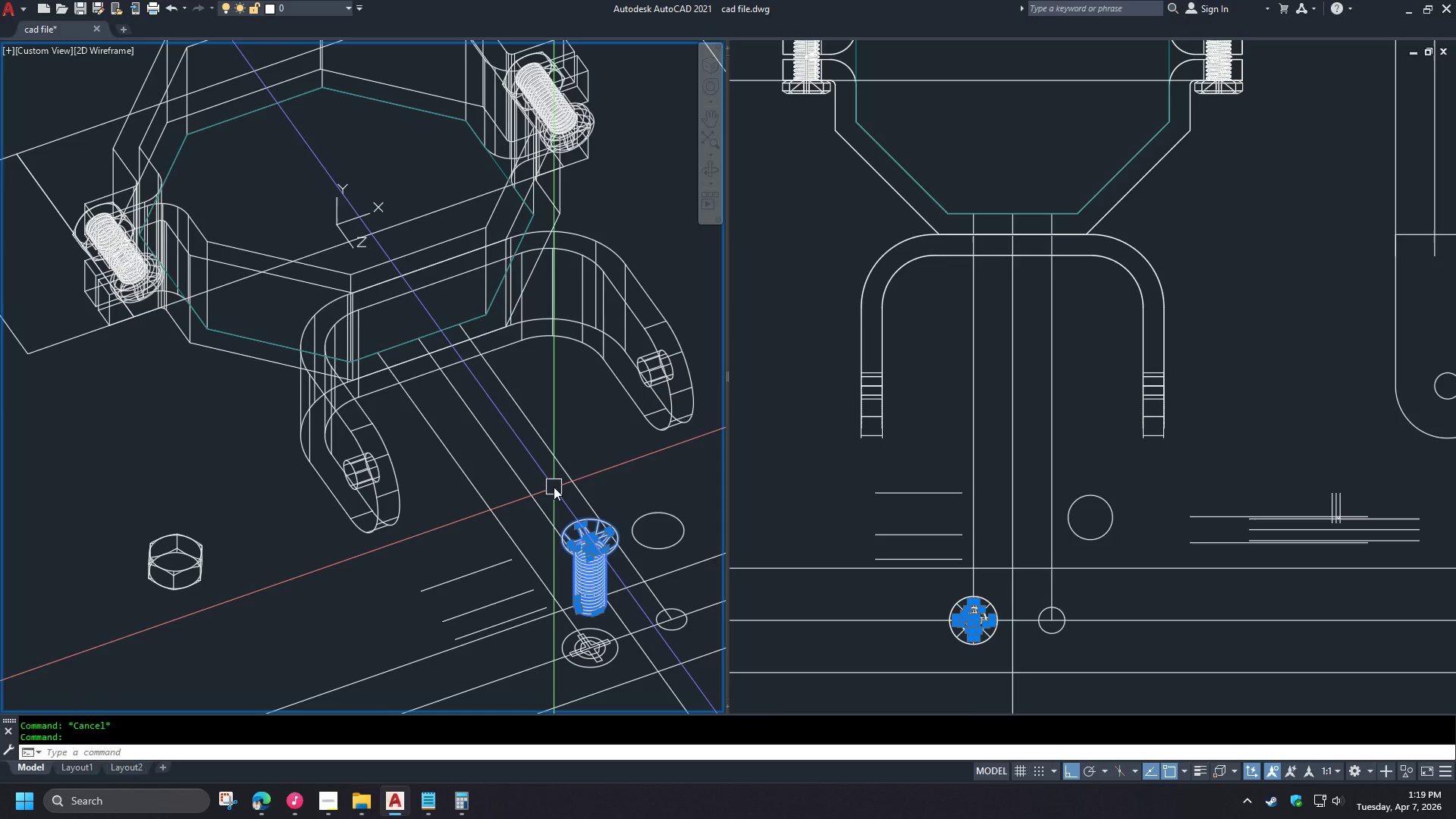 
type(3dro)
 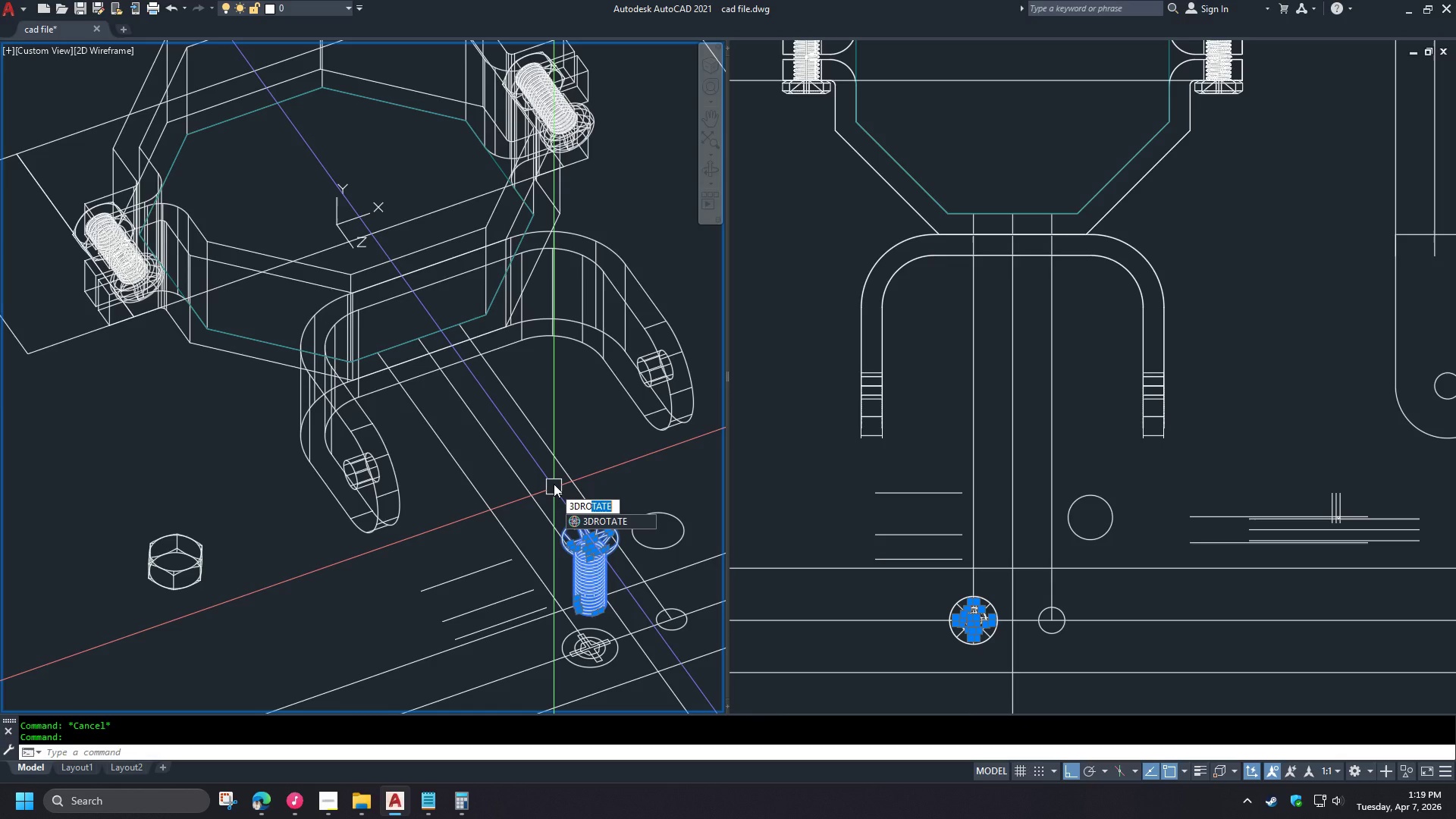 
key(Space)
 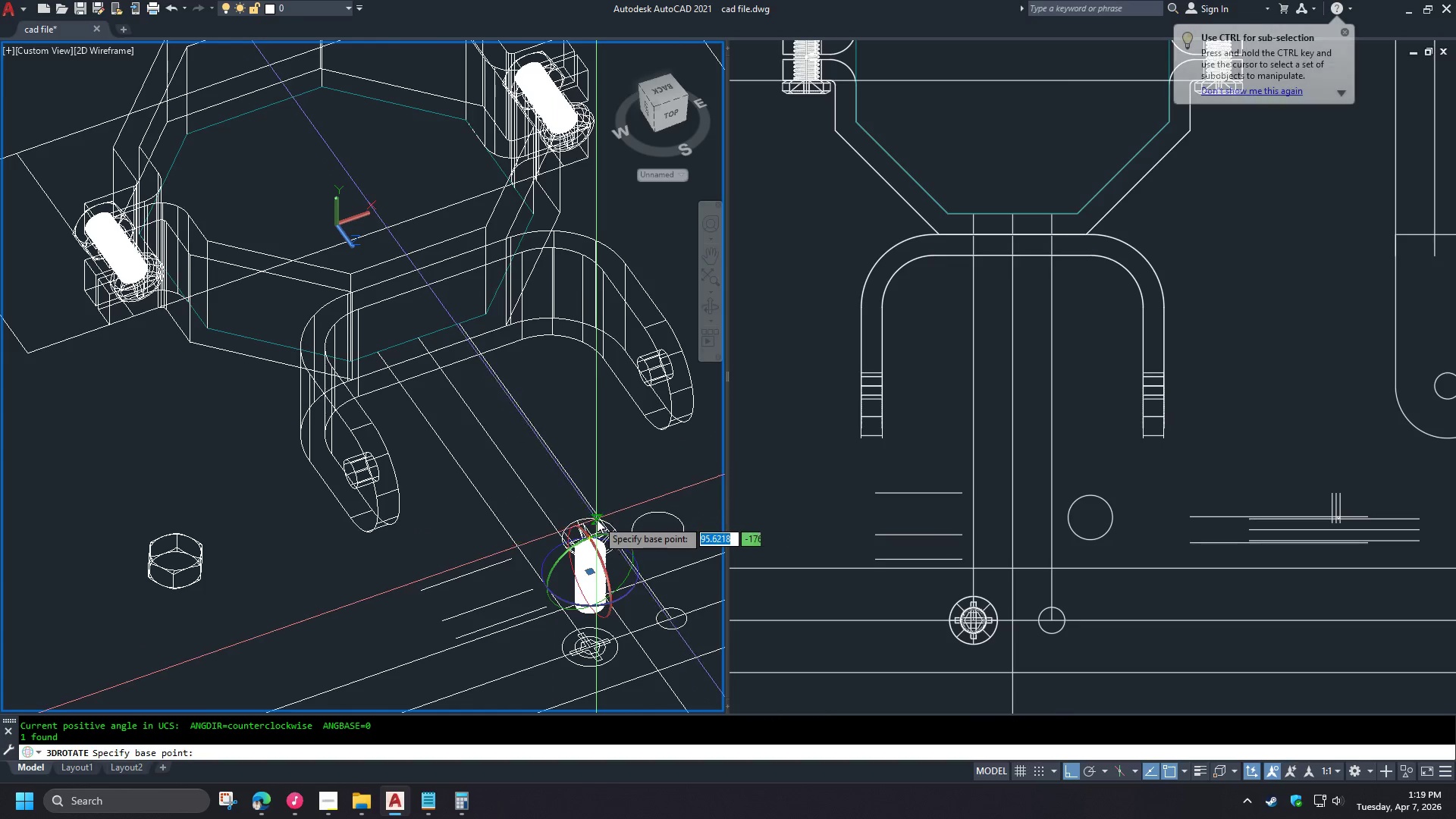 
left_click_drag(start_coordinate=[539, 488], to_coordinate=[576, 423])
 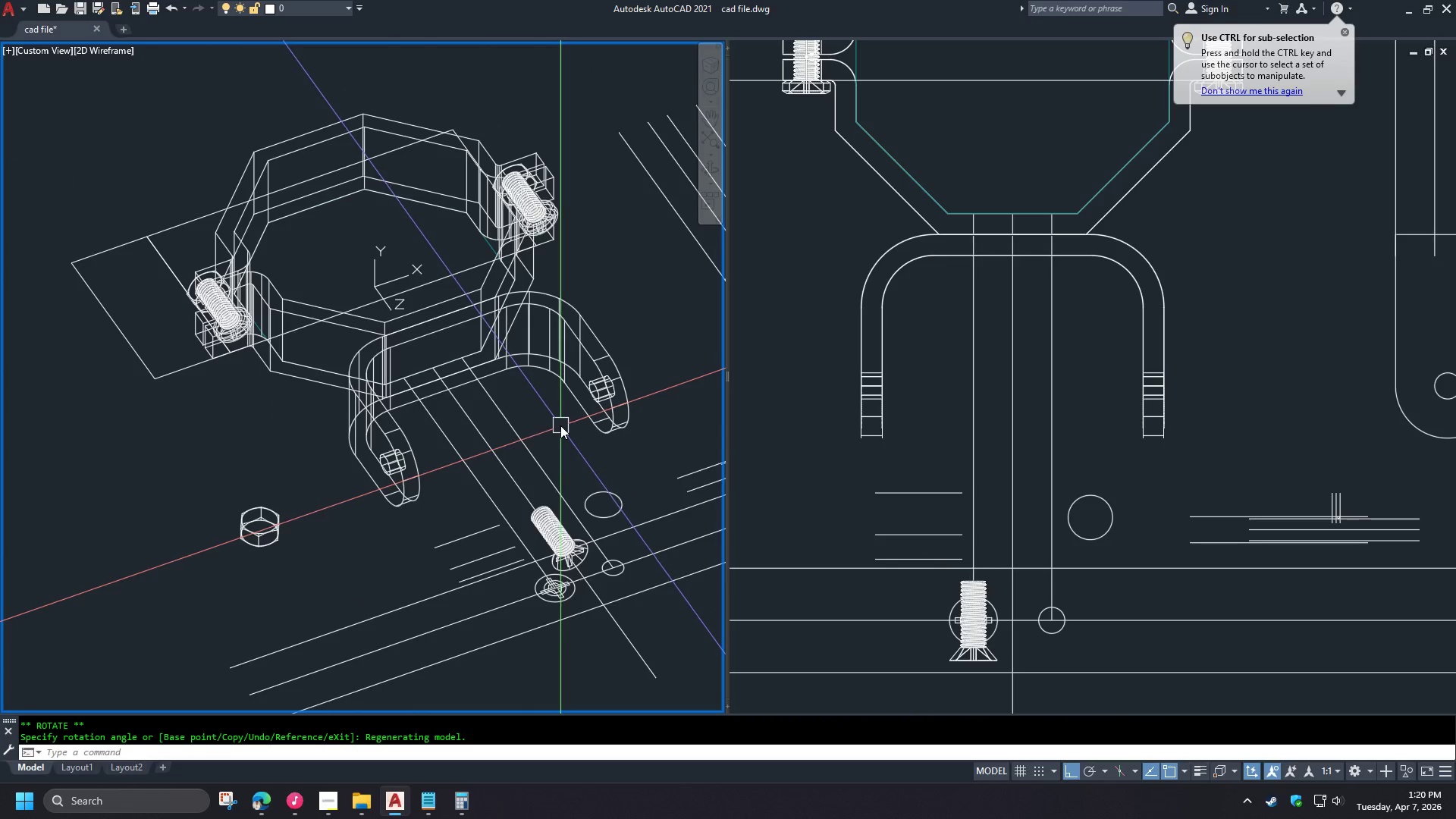 
scroll: coordinate [585, 533], scroll_direction: up, amount: 3.0
 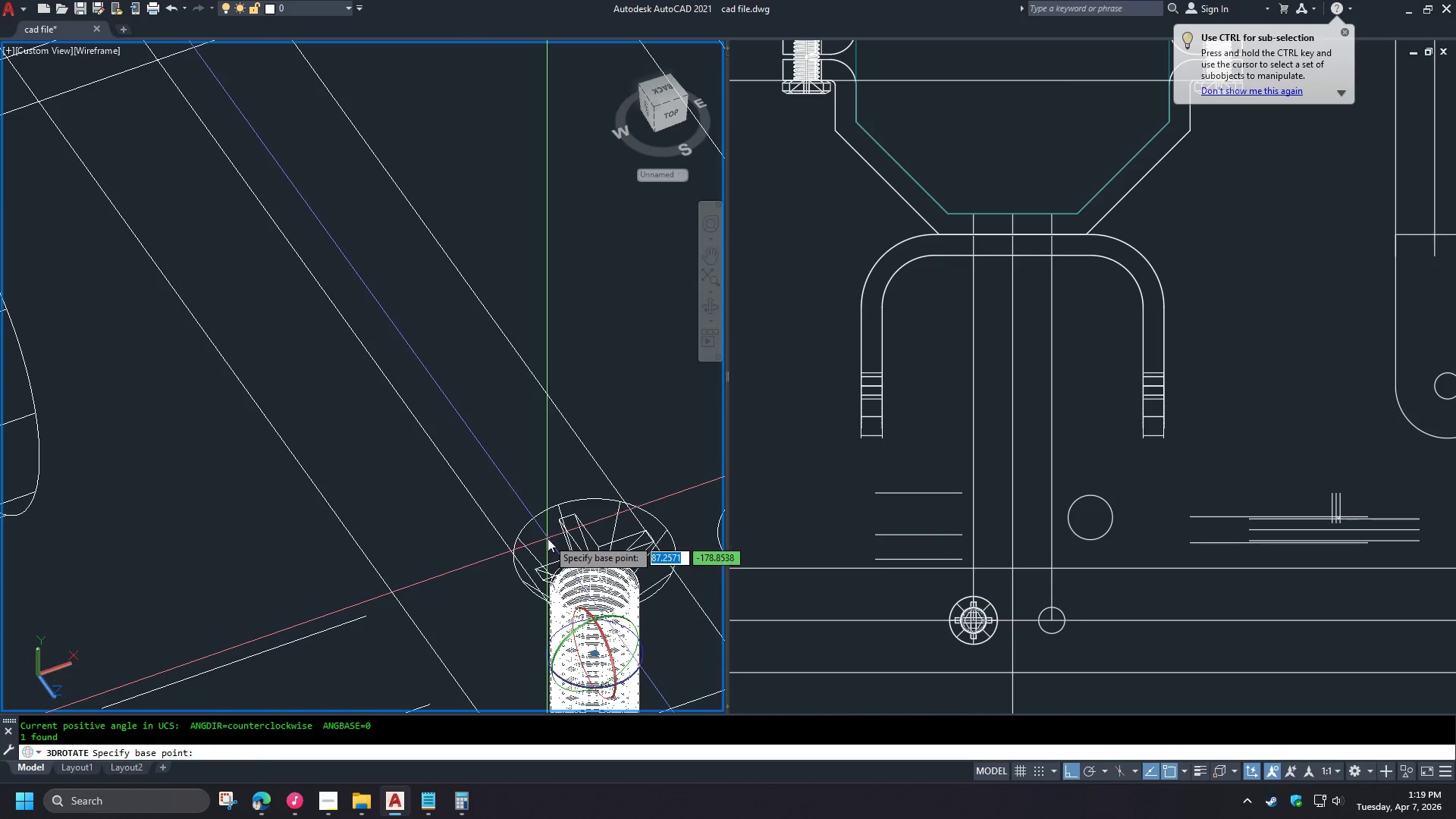 
left_click([576, 423])
 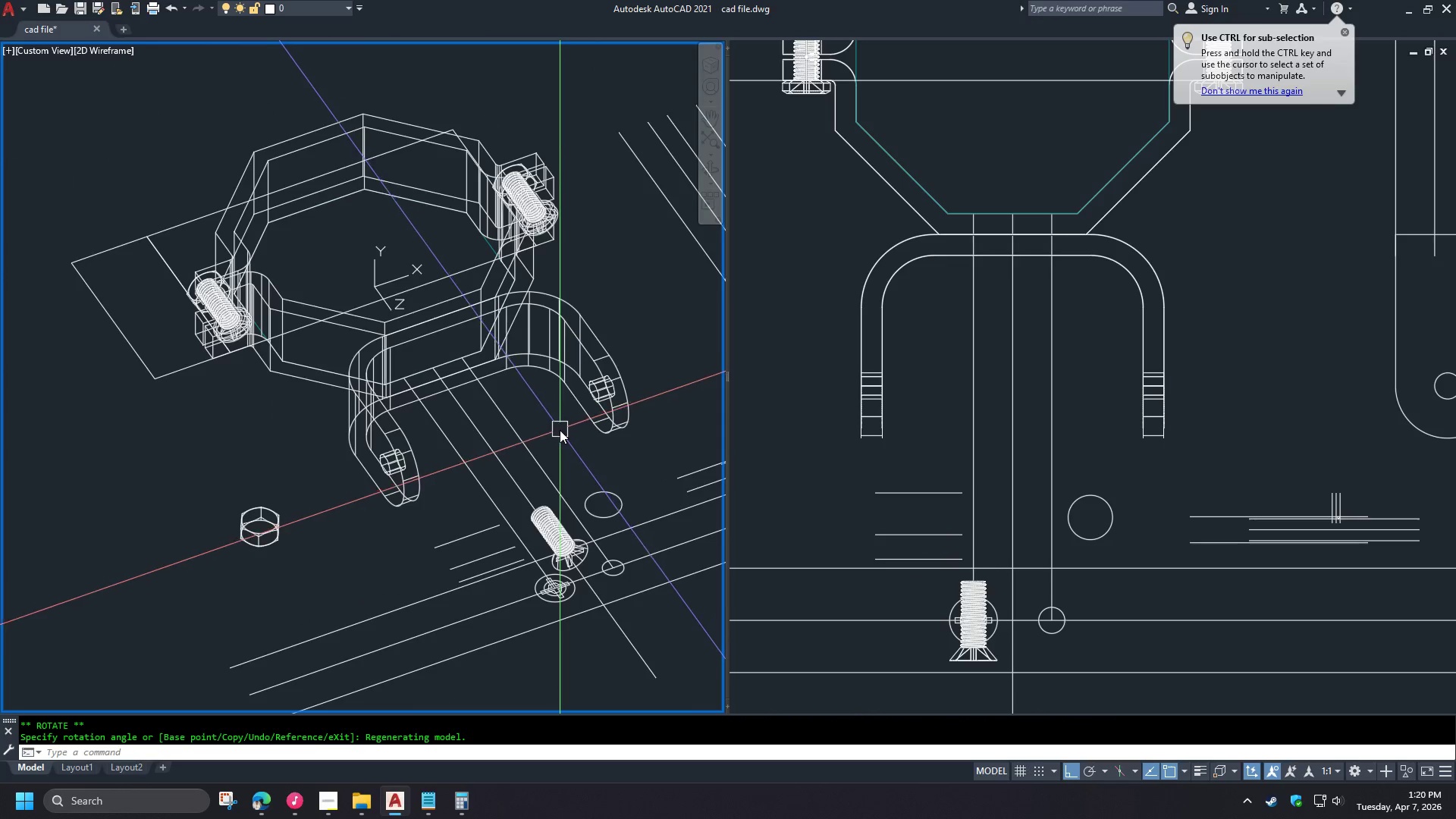 
scroll: coordinate [538, 479], scroll_direction: down, amount: 3.0
 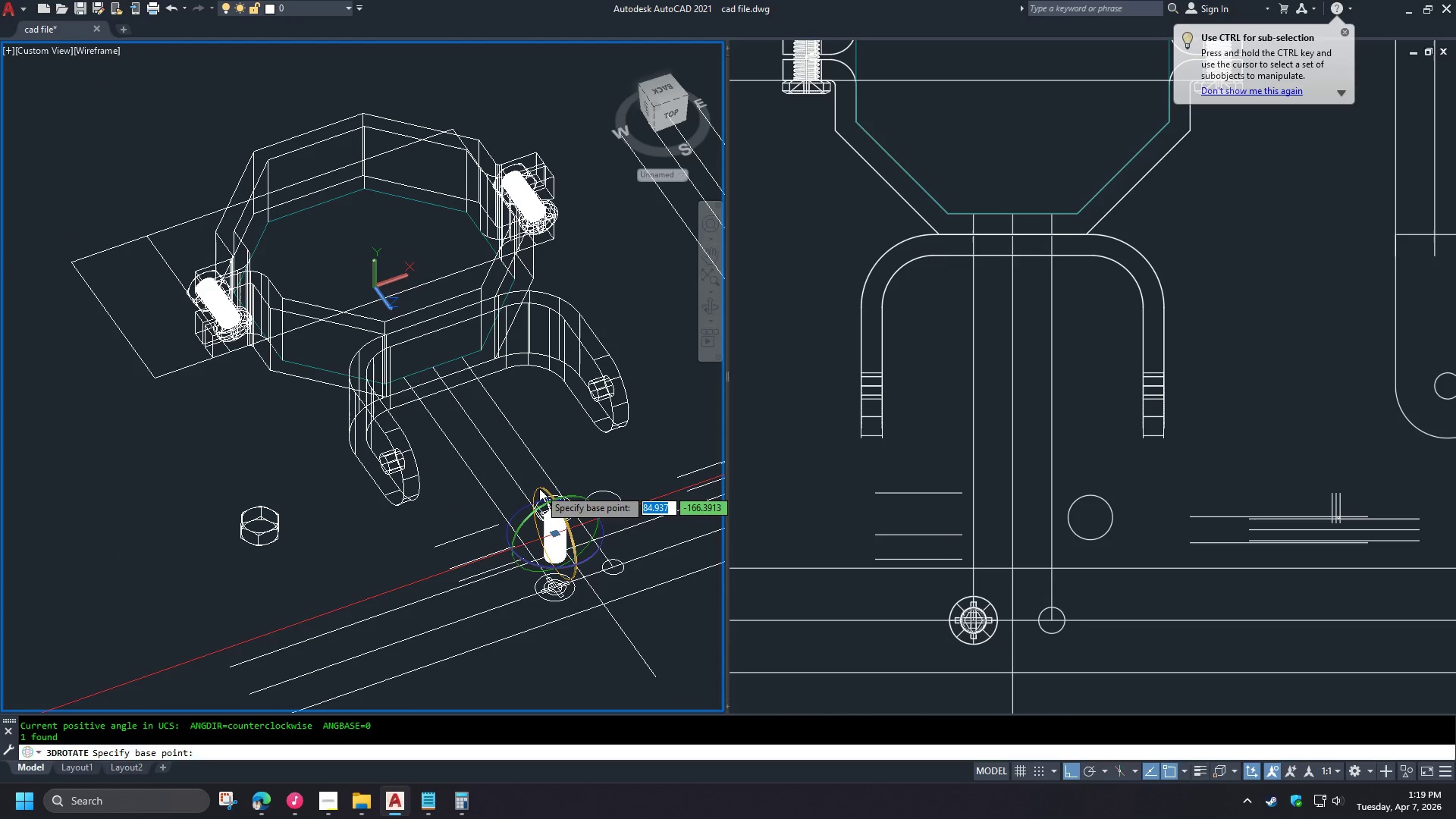 
key(Control+Z)
 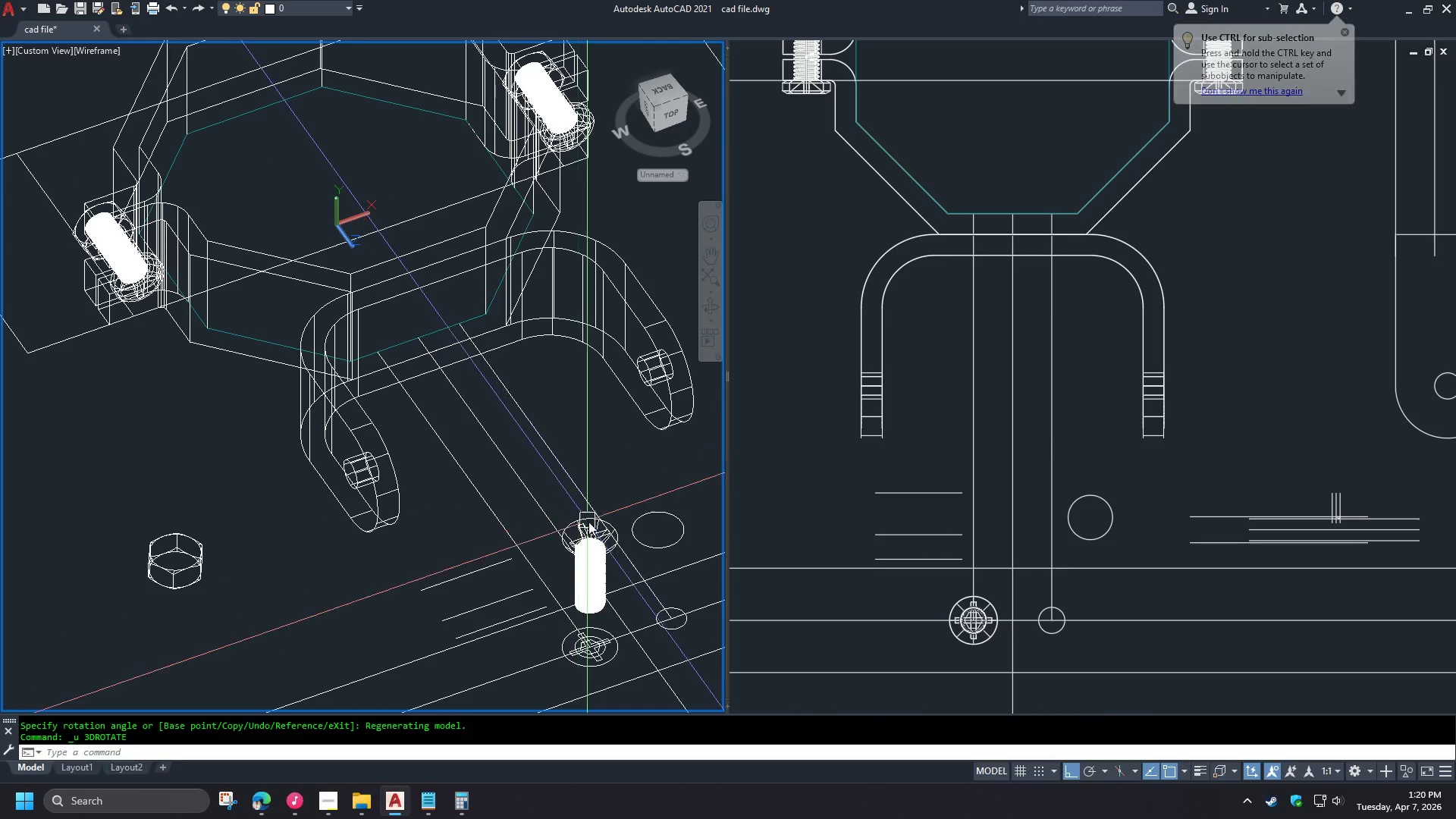 
left_click([588, 525])
 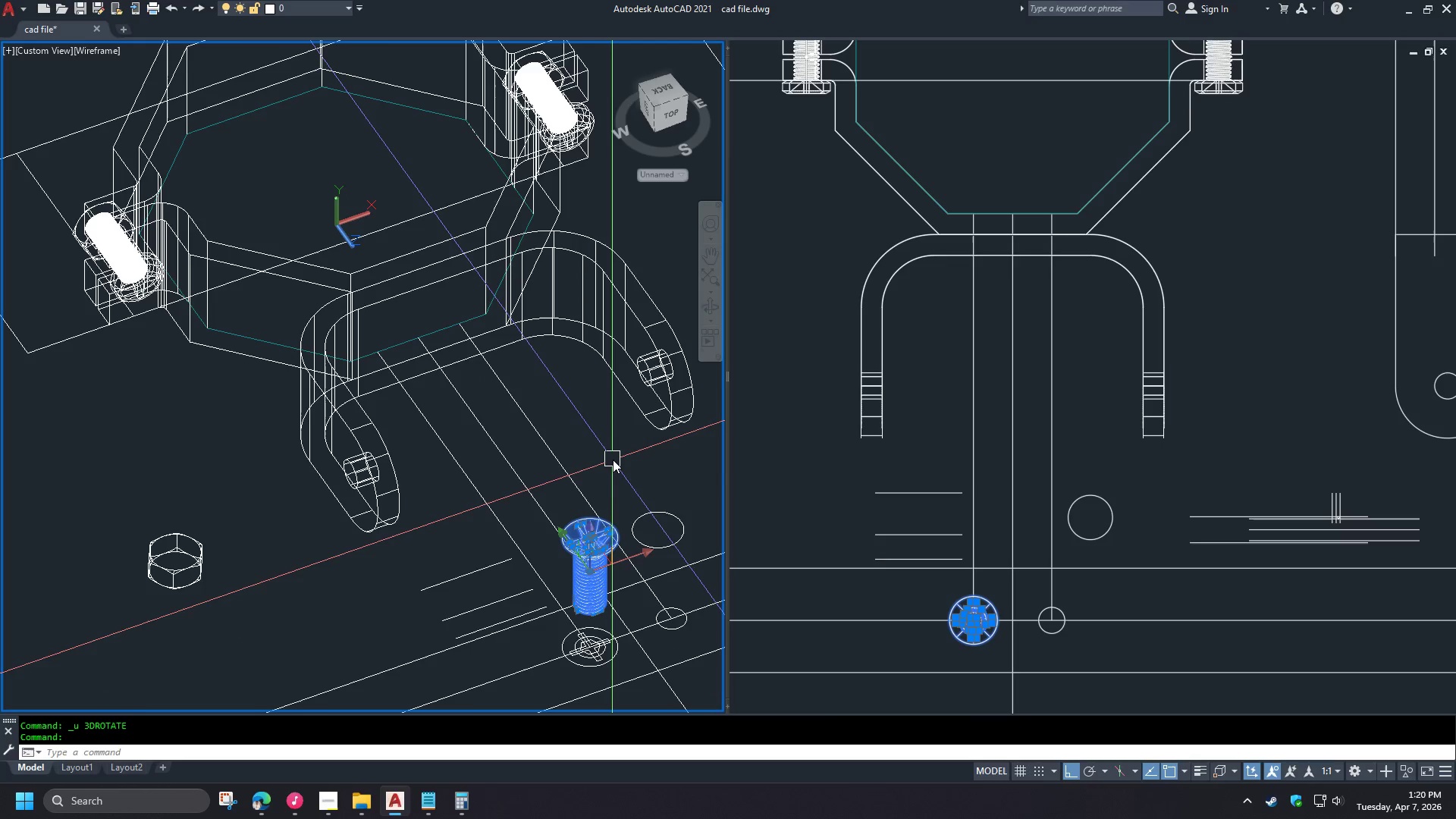 
key(3)
 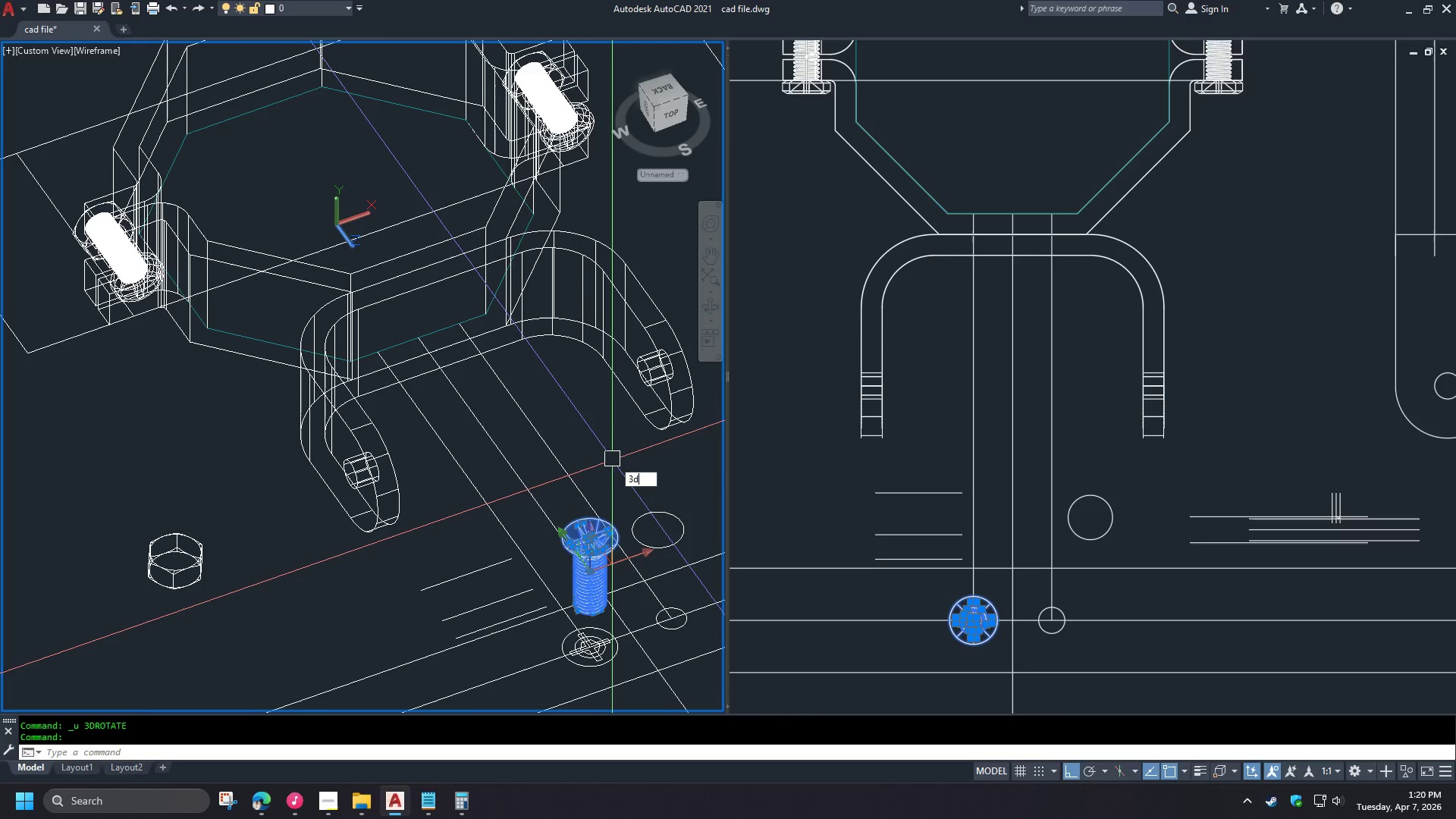 
type(dro )
 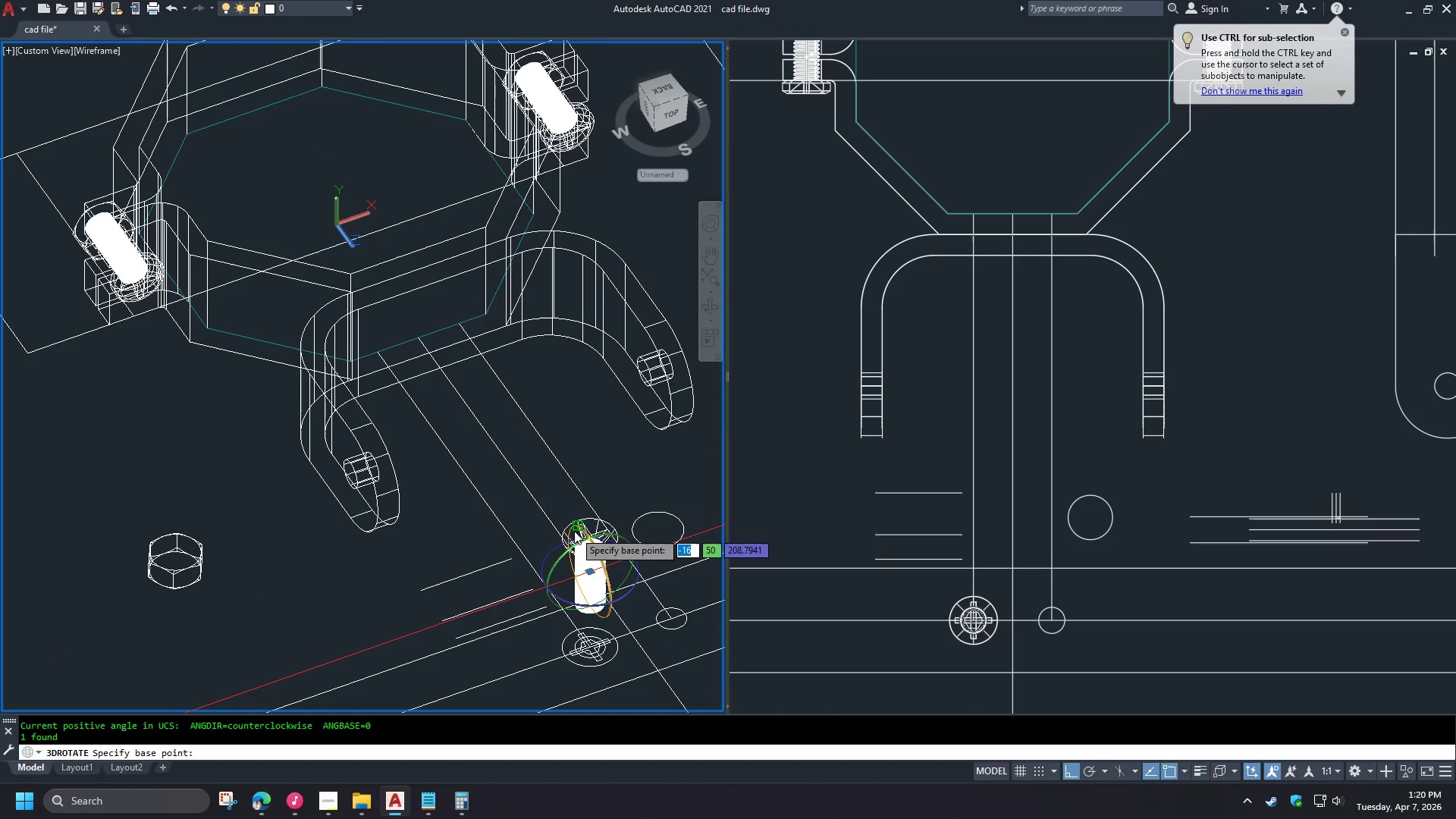 
scroll: coordinate [573, 527], scroll_direction: up, amount: 2.0
 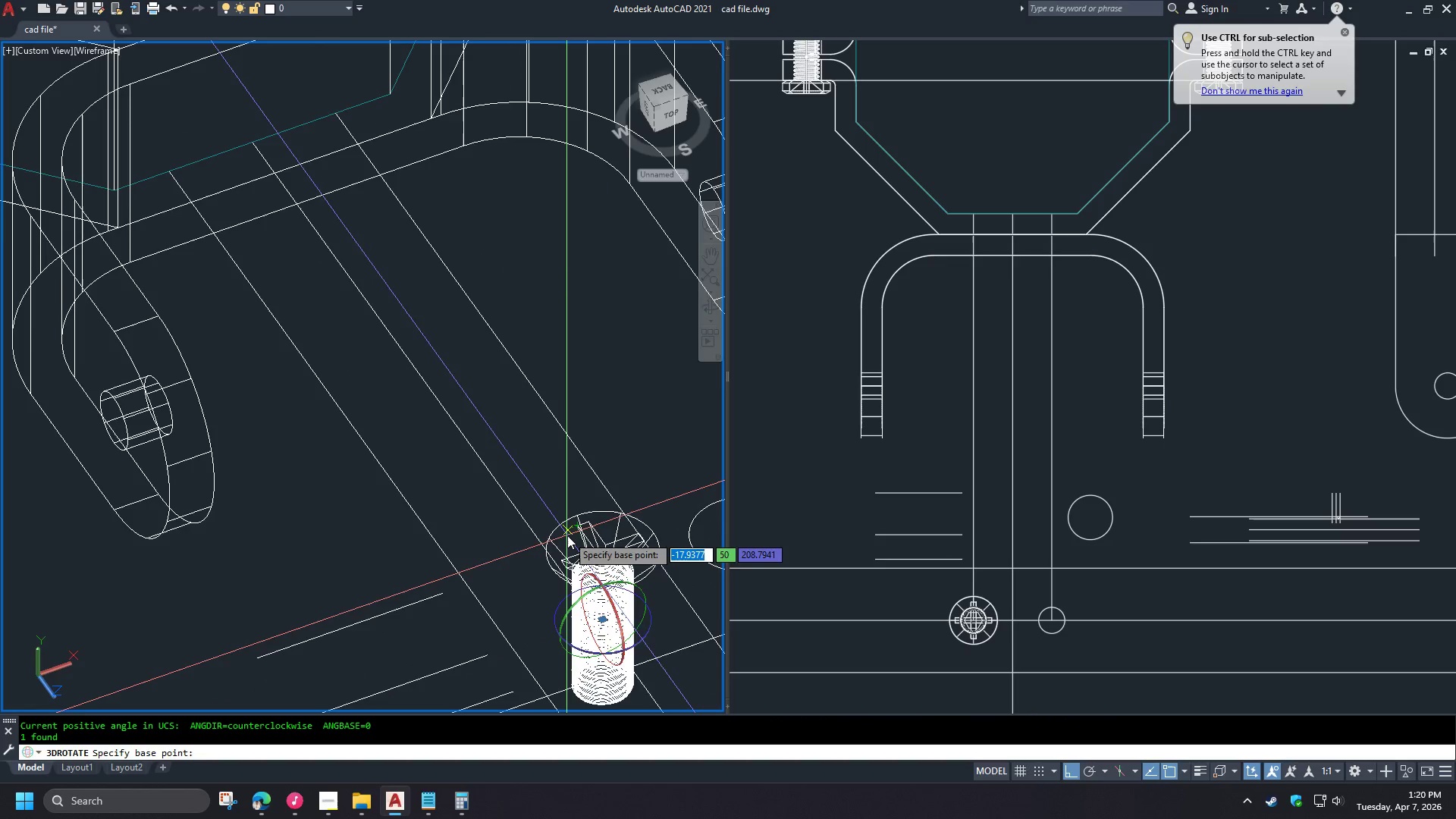 
scroll: coordinate [567, 531], scroll_direction: down, amount: 4.0
 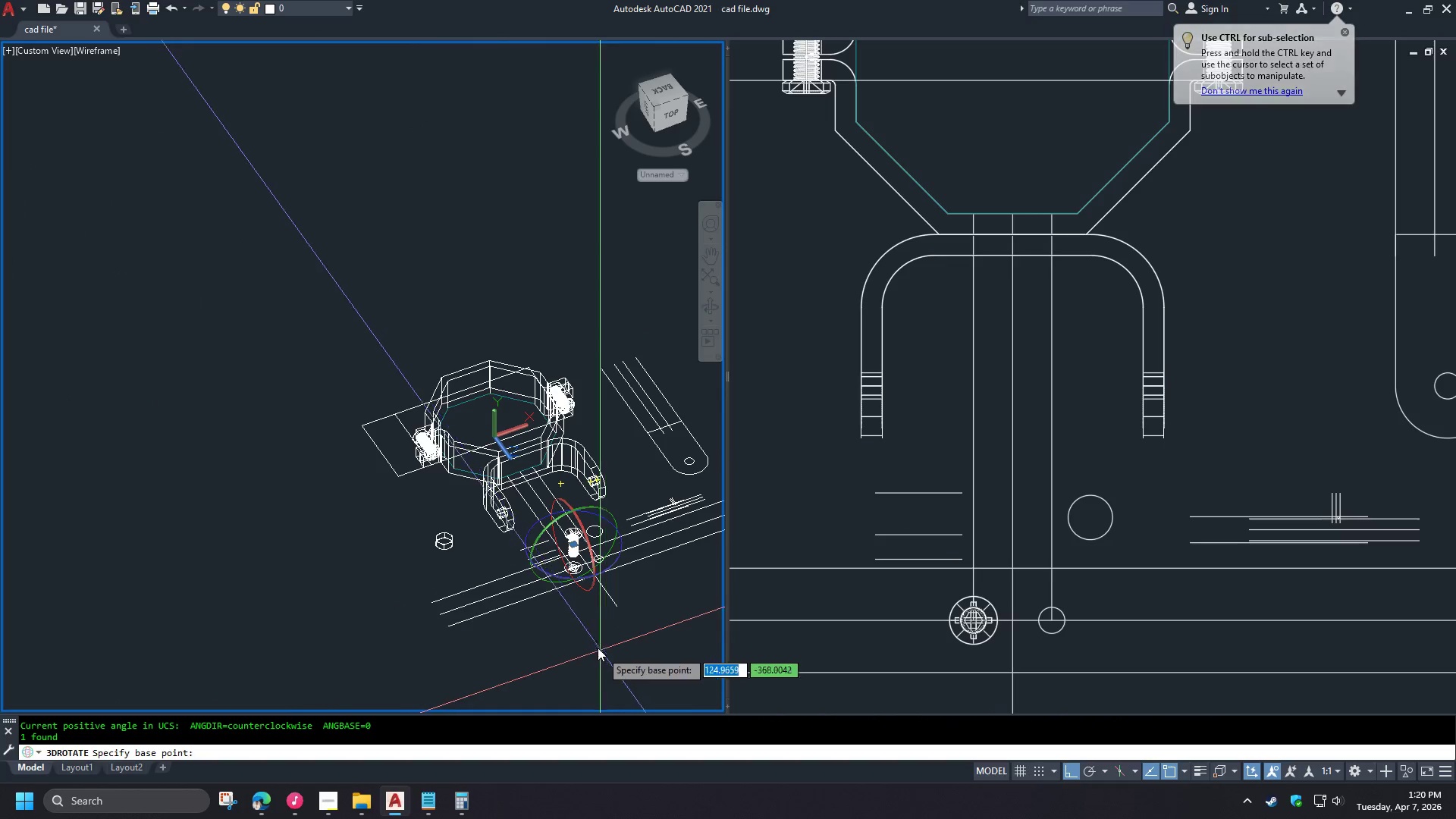 
left_click([588, 595])
 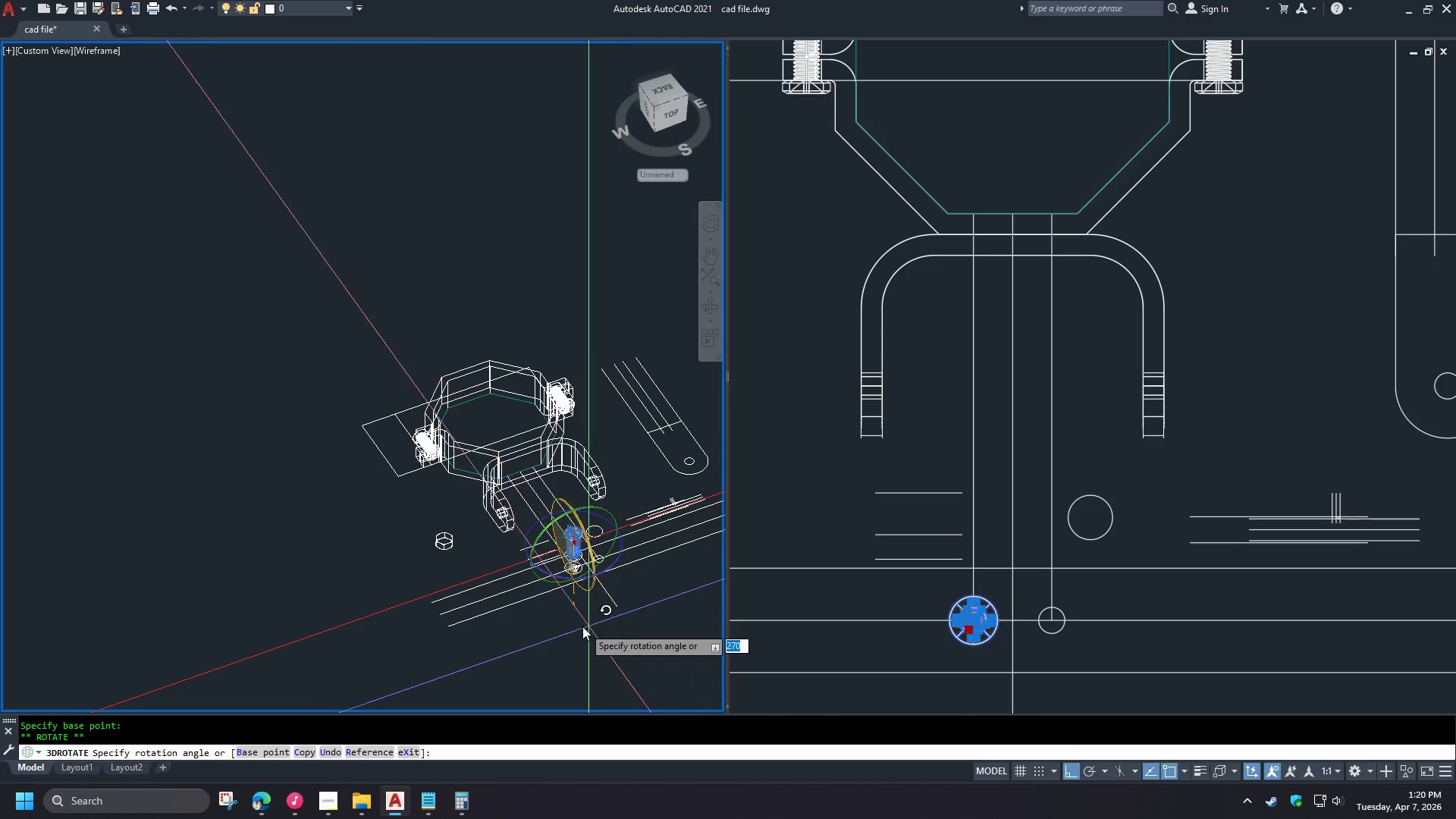 
left_click([573, 613])
 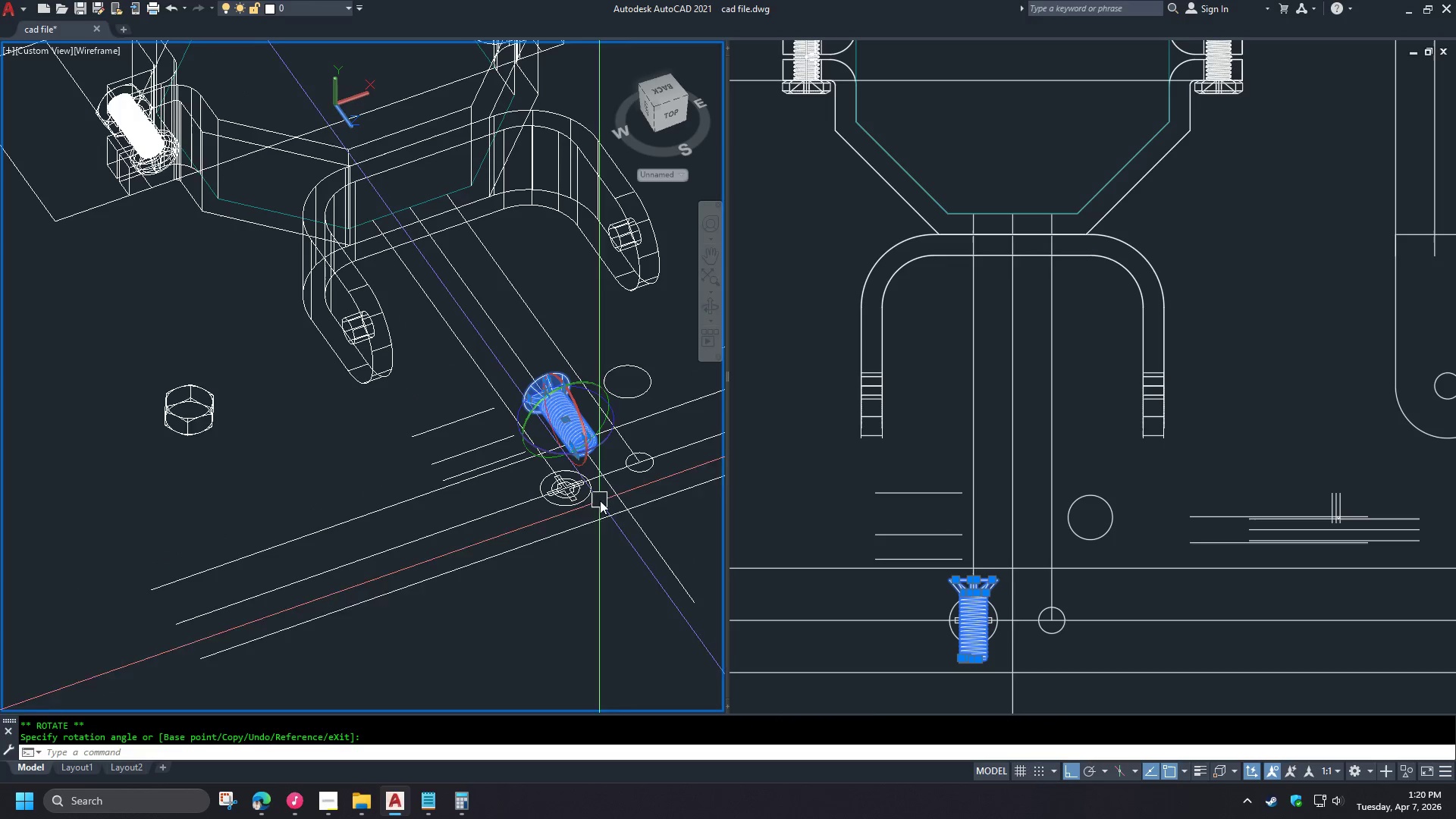 
scroll: coordinate [574, 604], scroll_direction: up, amount: 3.0
 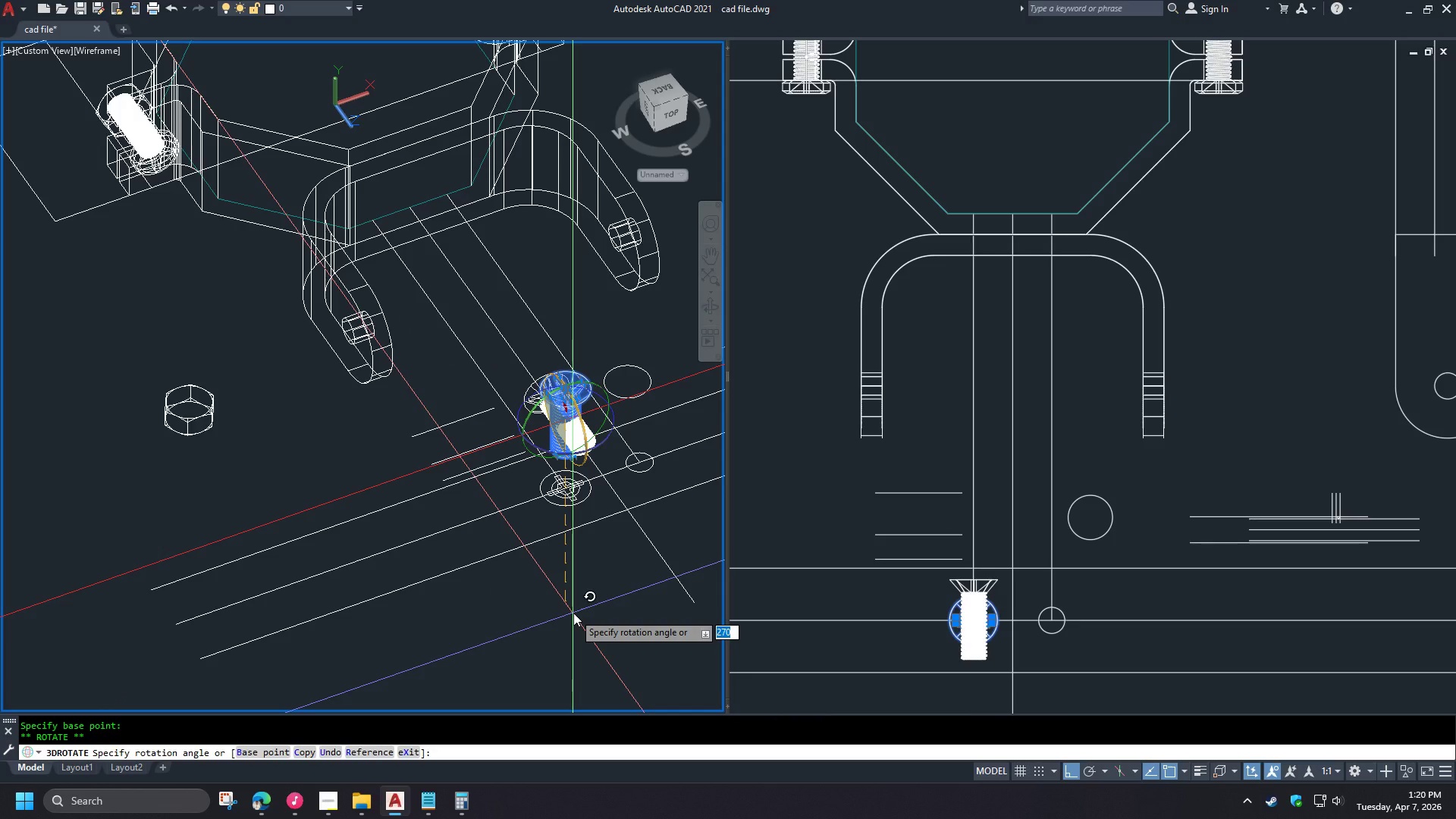 
type(re )
 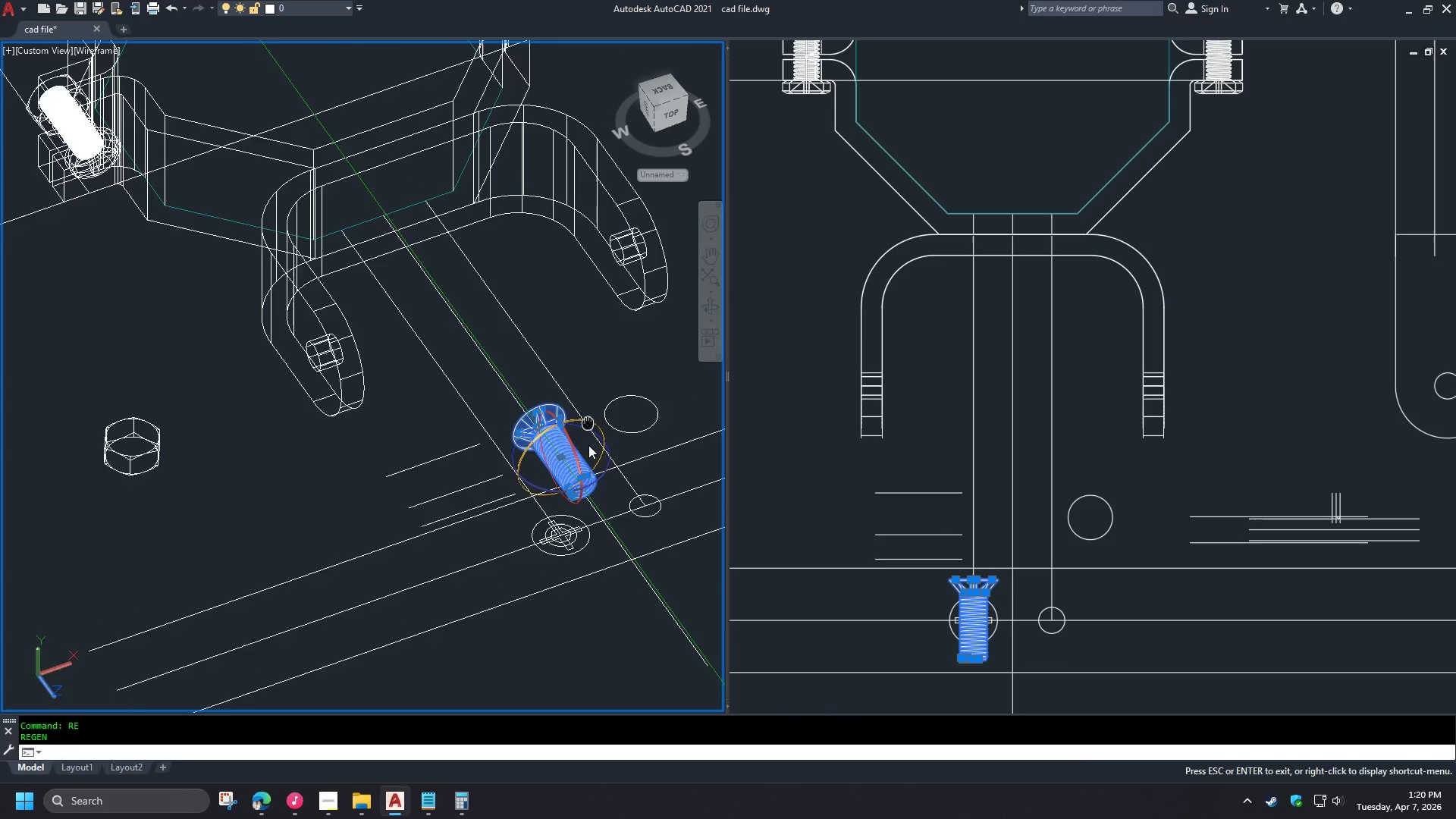 
type(re )
key(Escape)
key(Escape)
 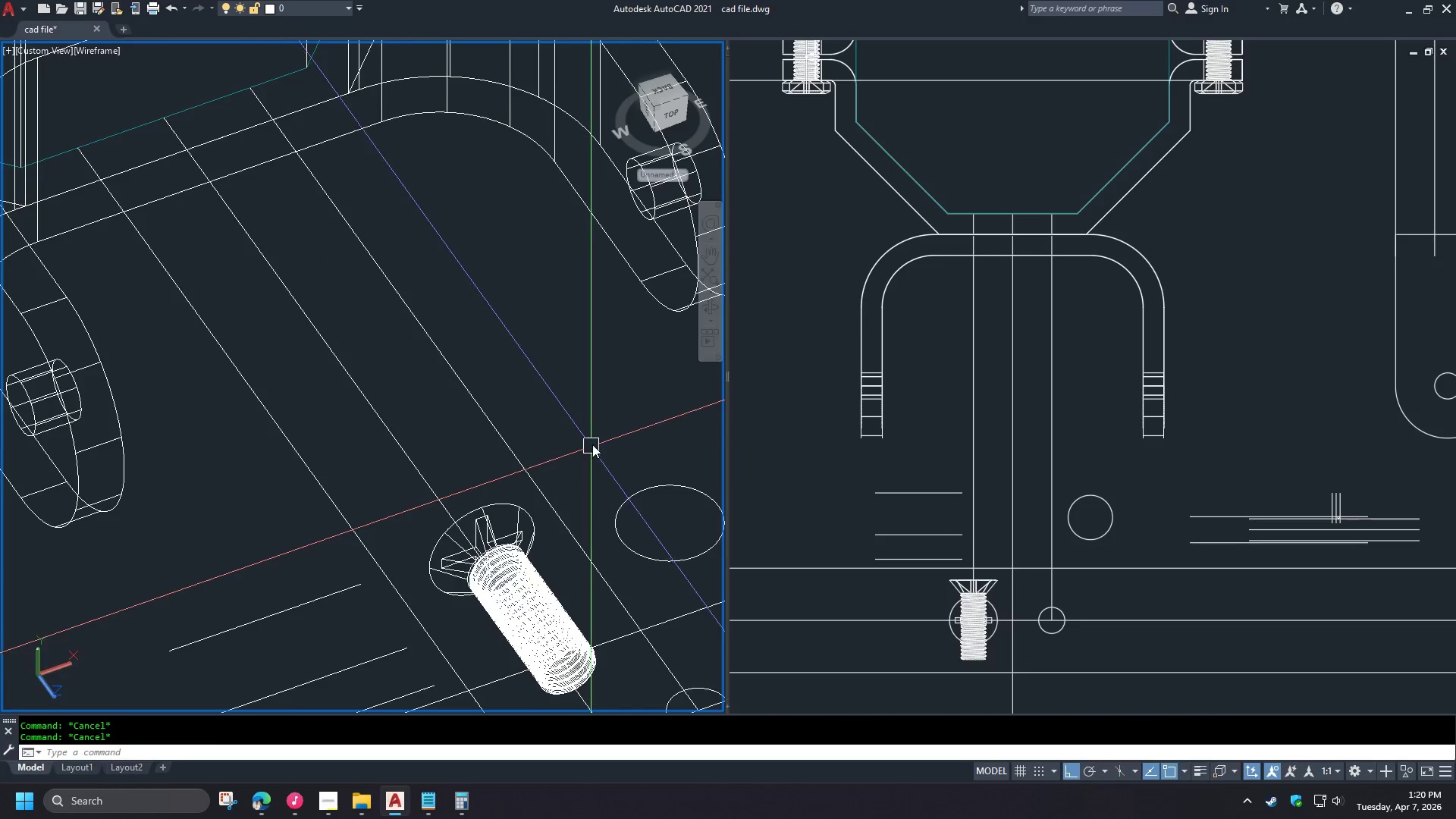 
scroll: coordinate [615, 519], scroll_direction: up, amount: 1.0
 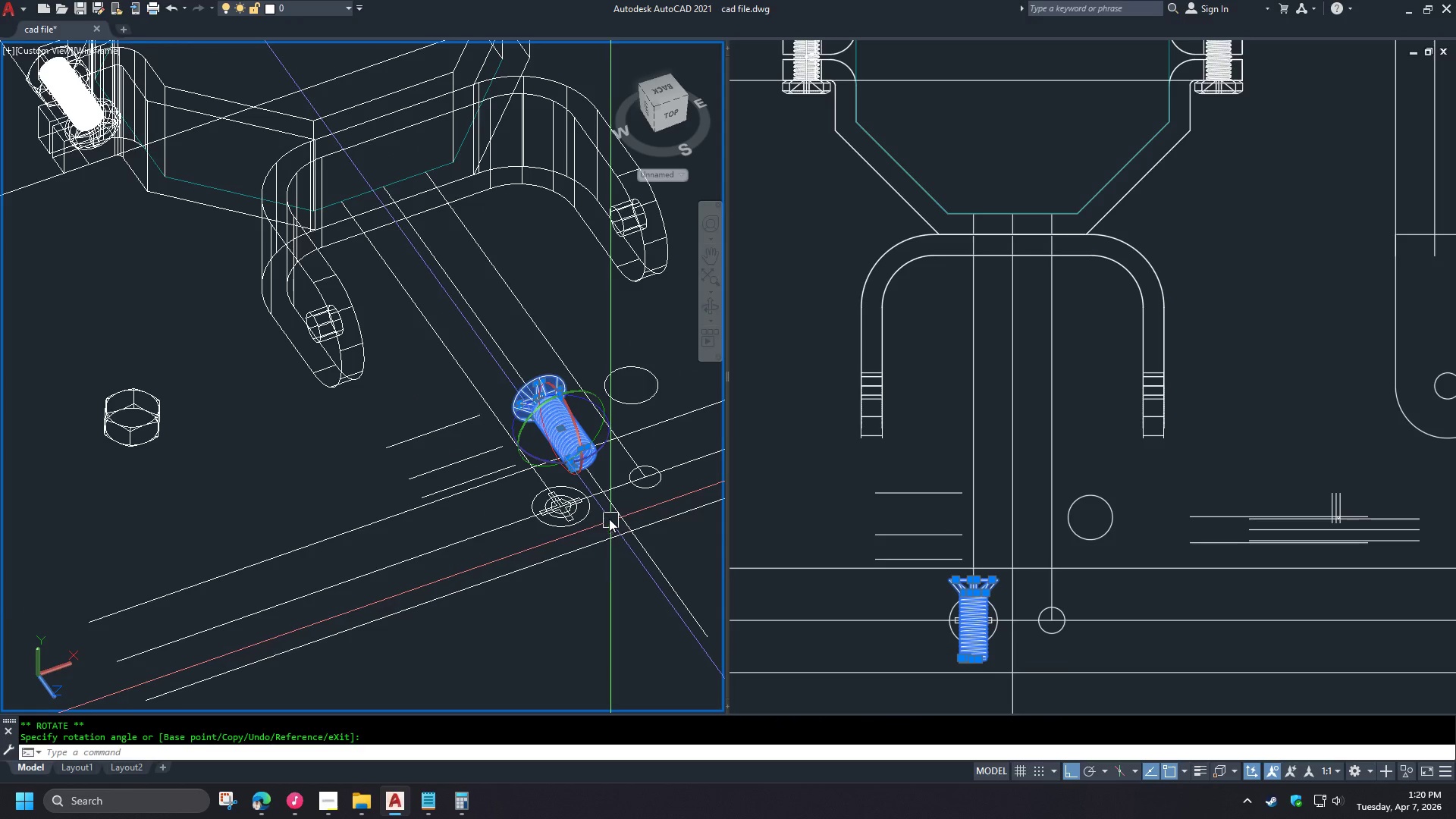 
left_click([557, 462])
 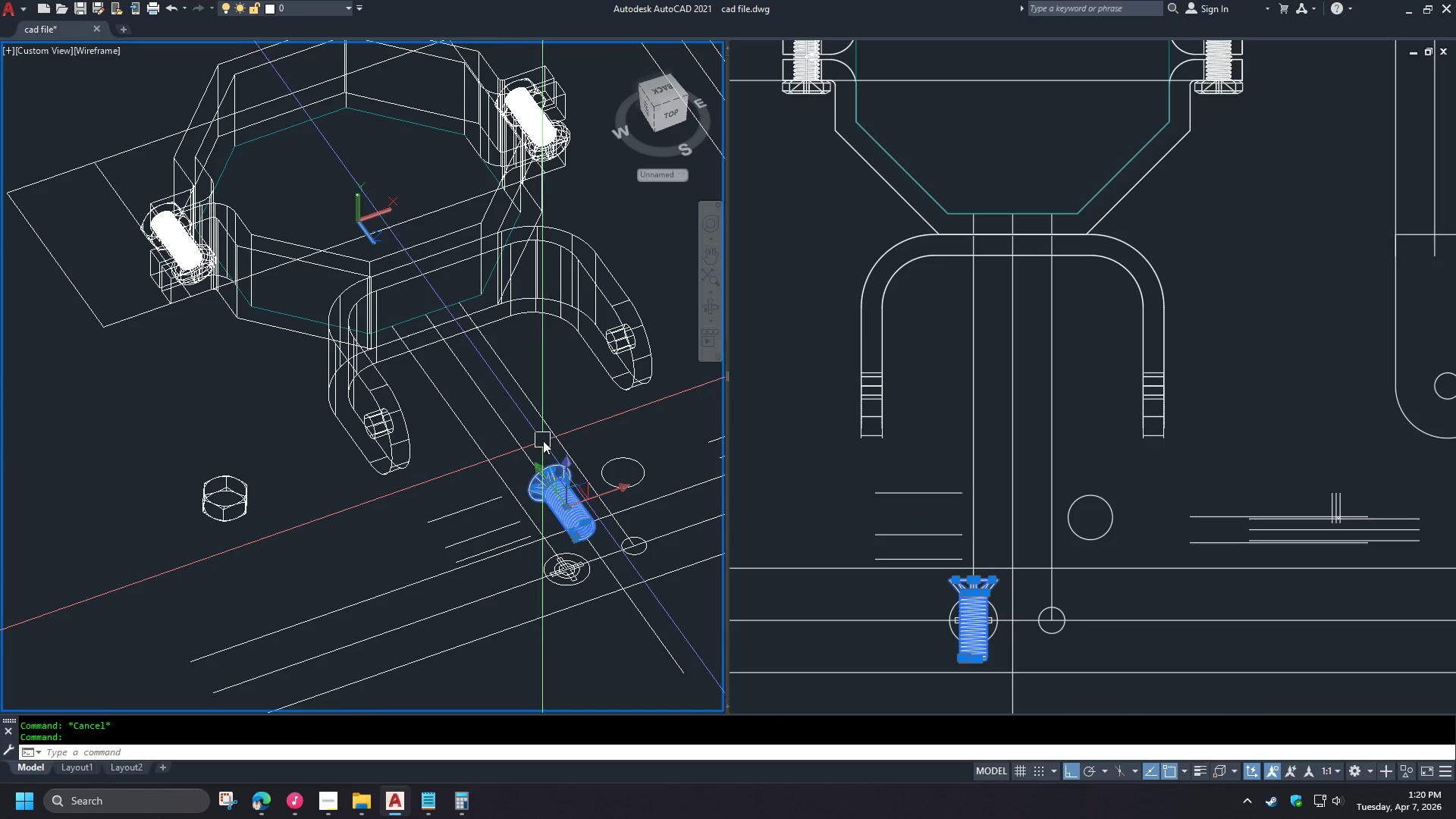 
scroll: coordinate [572, 510], scroll_direction: up, amount: 2.0
 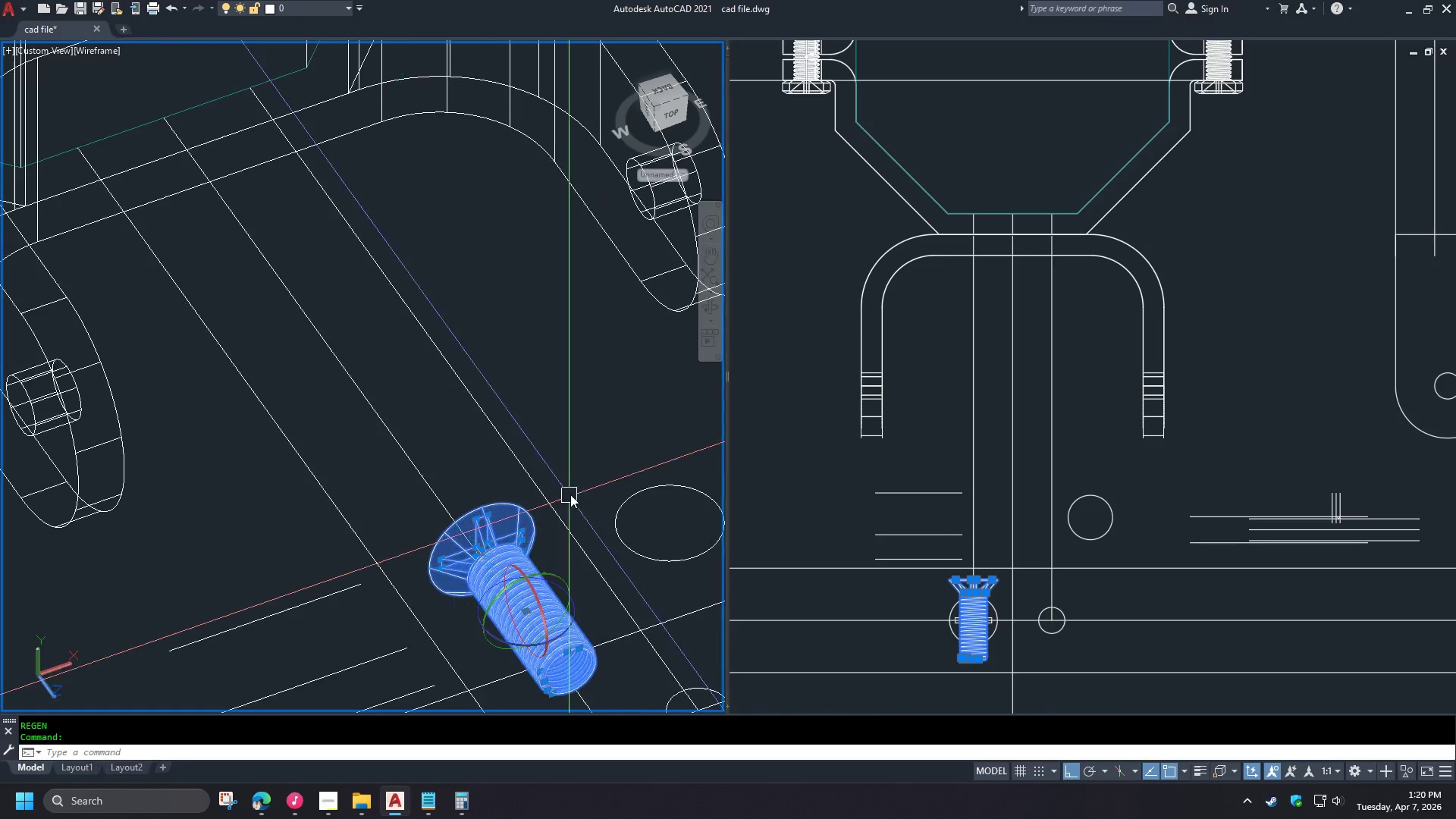 
scroll: coordinate [595, 437], scroll_direction: down, amount: 2.0
 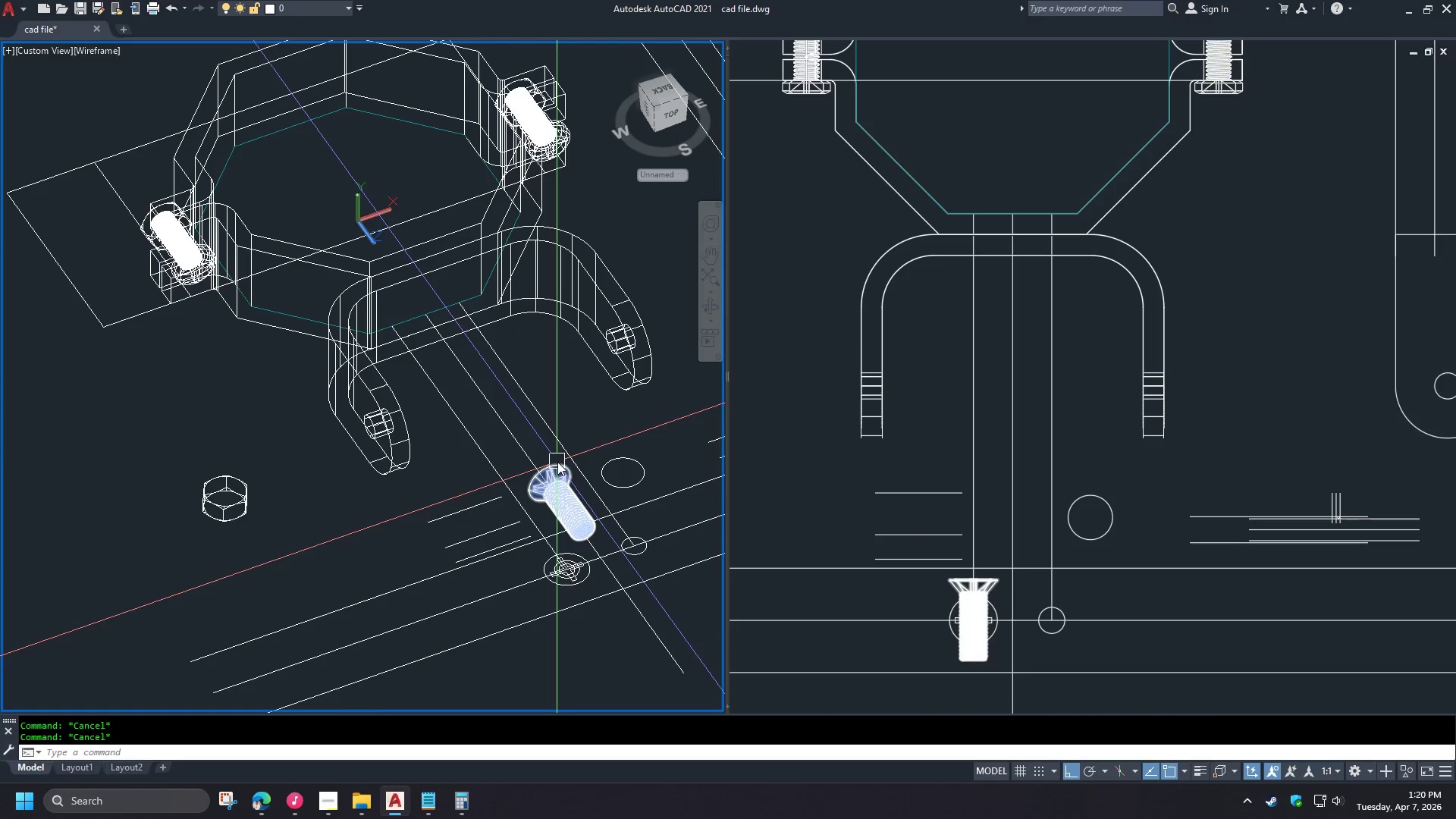 
type(m cen )
 